 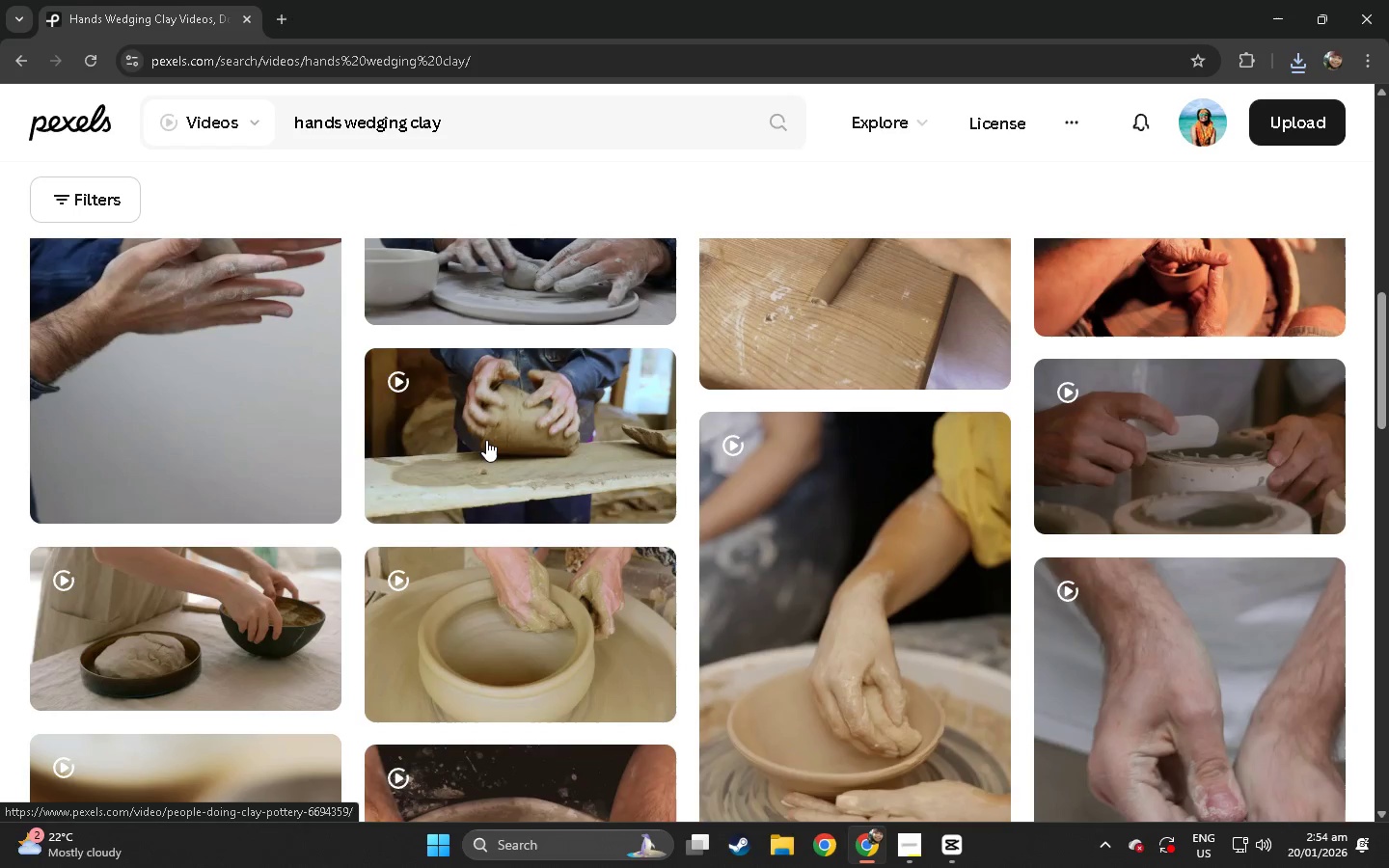 
left_click([881, 477])
 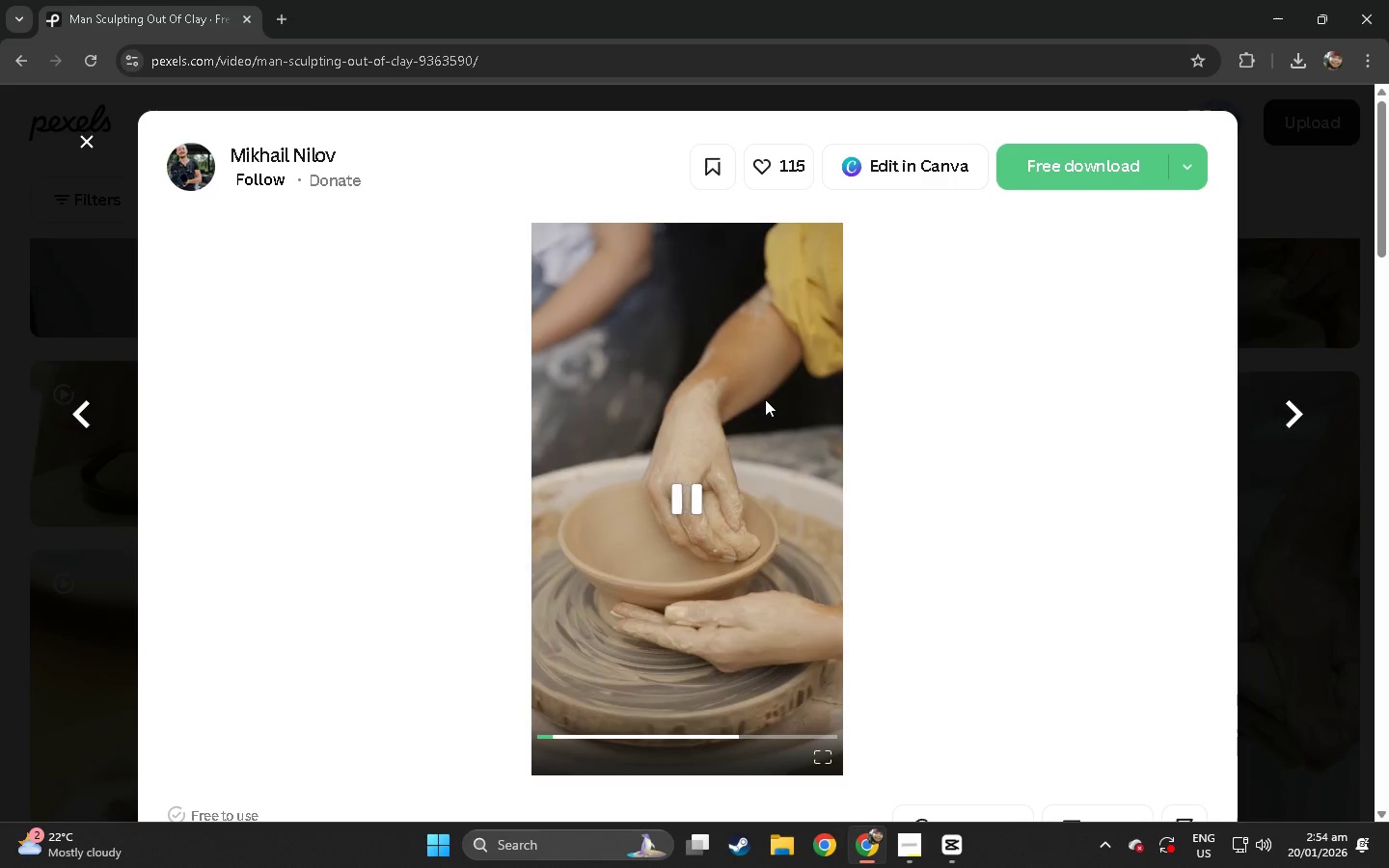 
left_click([1077, 175])
 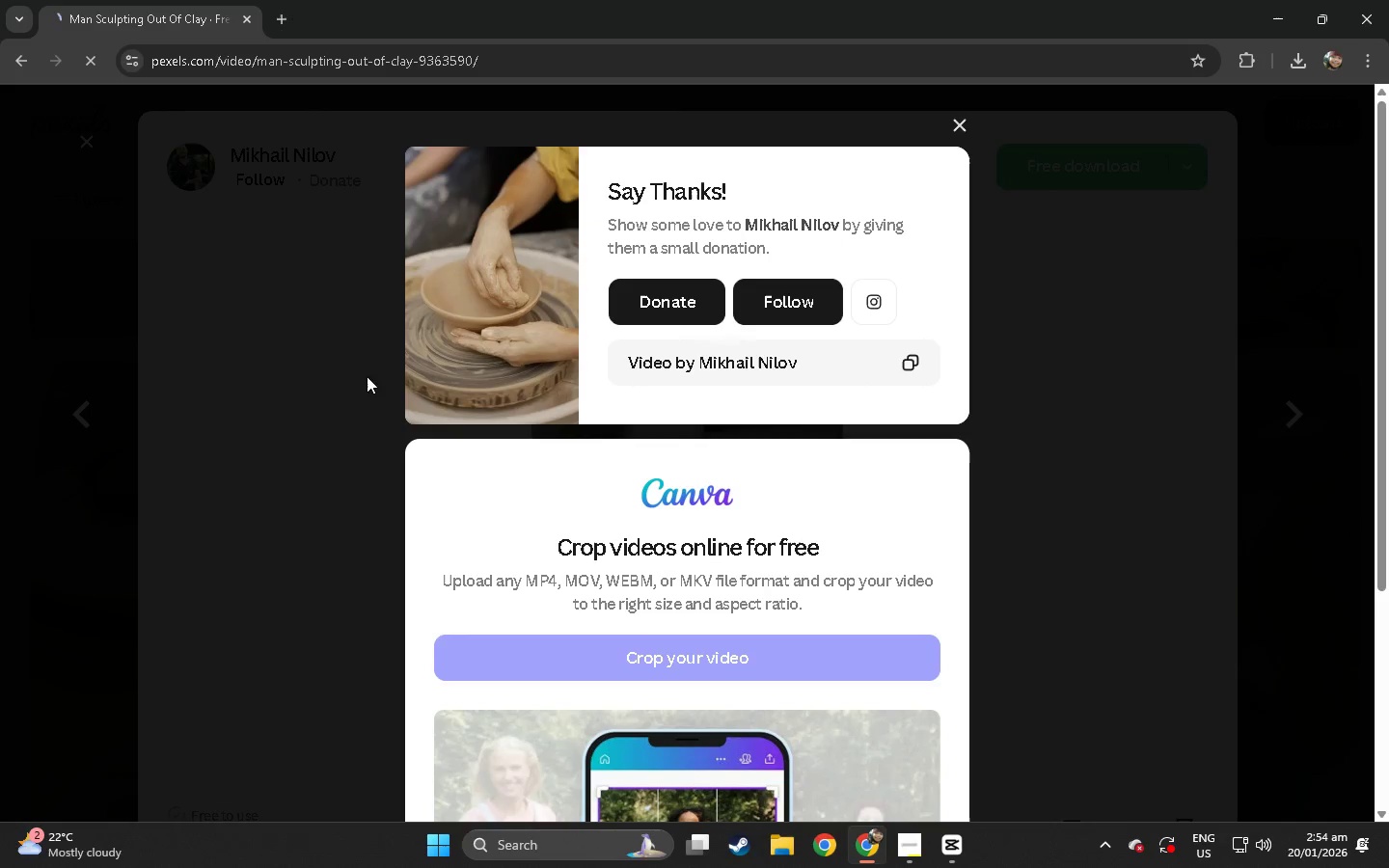 
left_click([30, 425])
 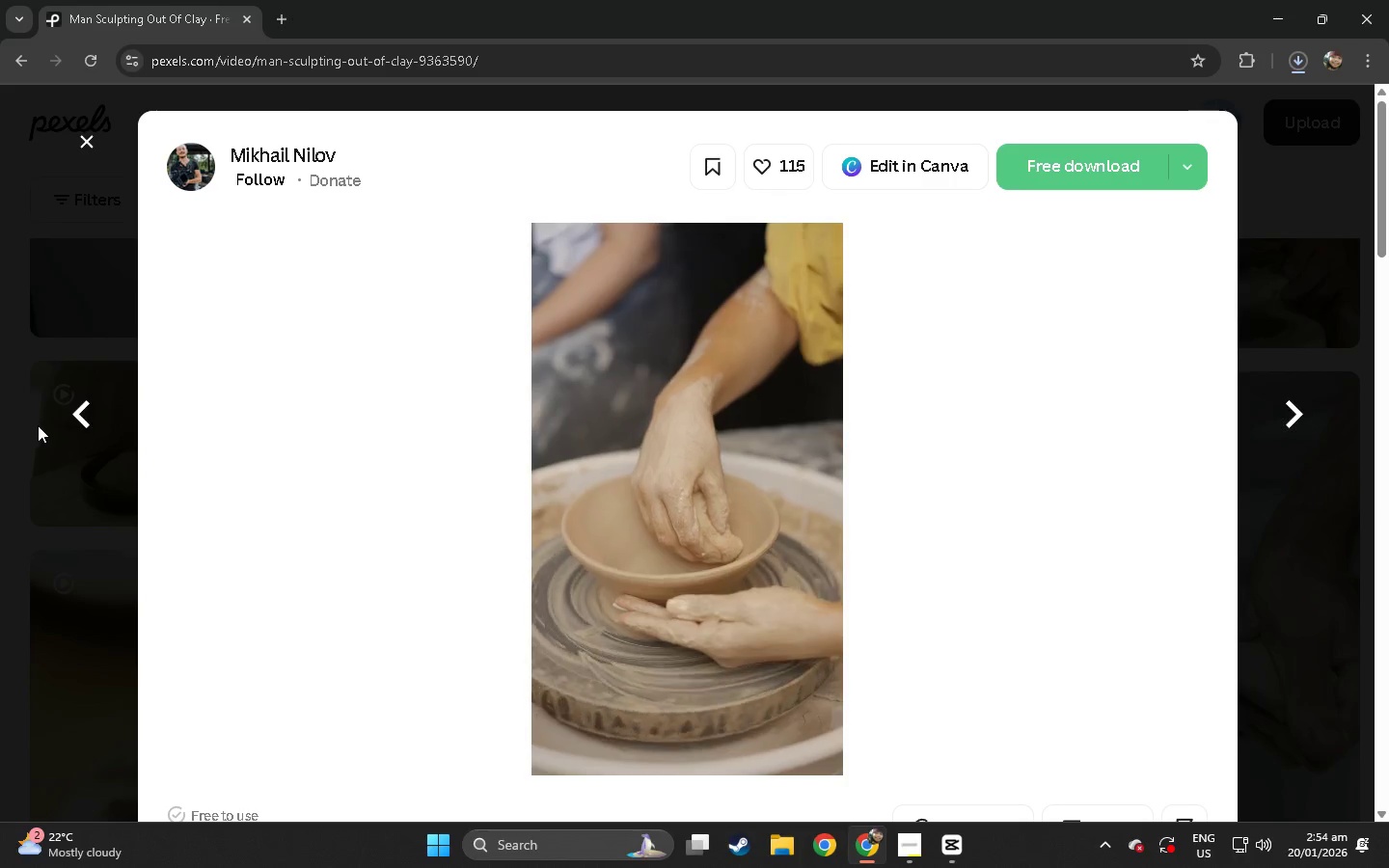 
left_click([0, 420])
 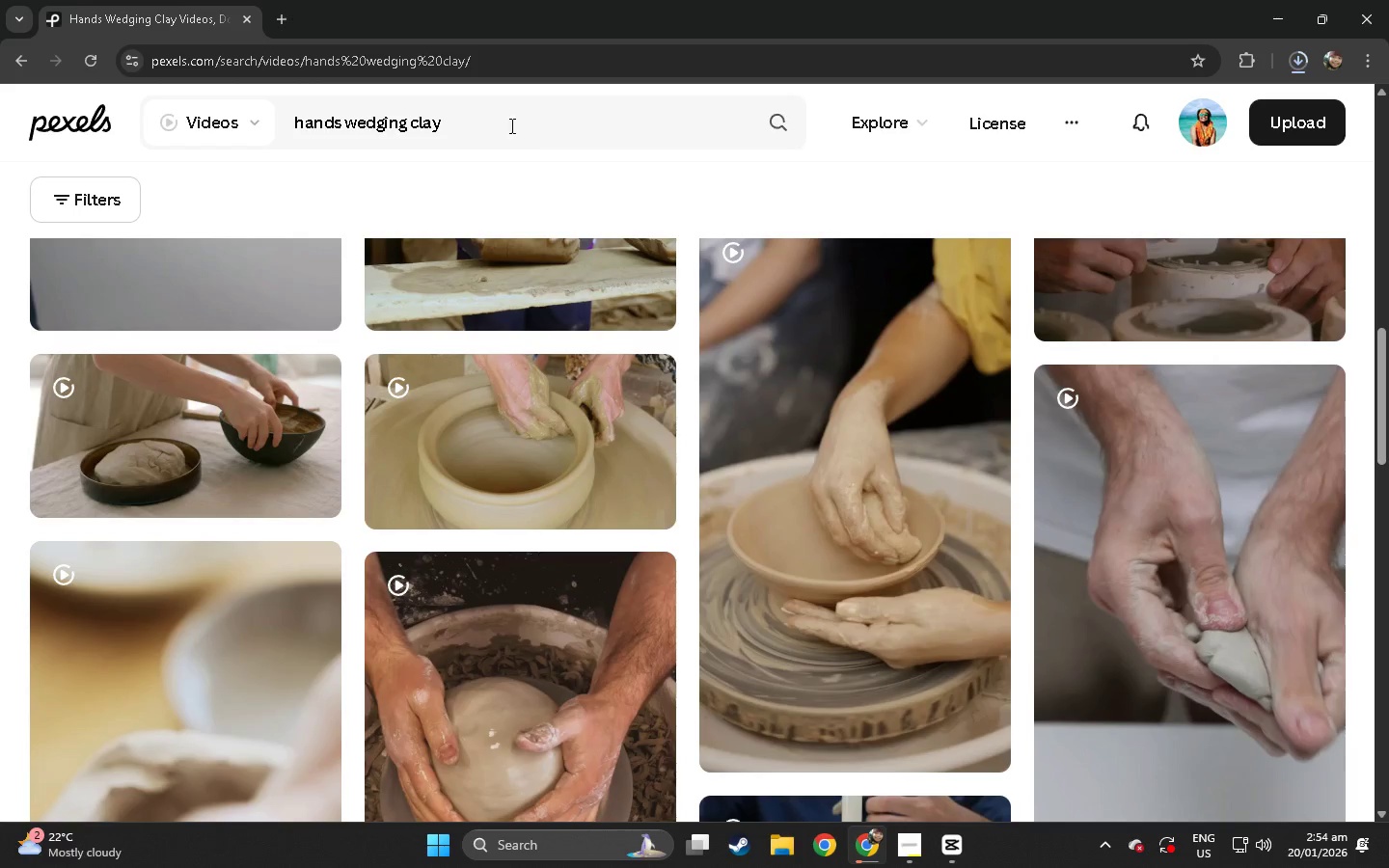 
double_click([504, 121])
 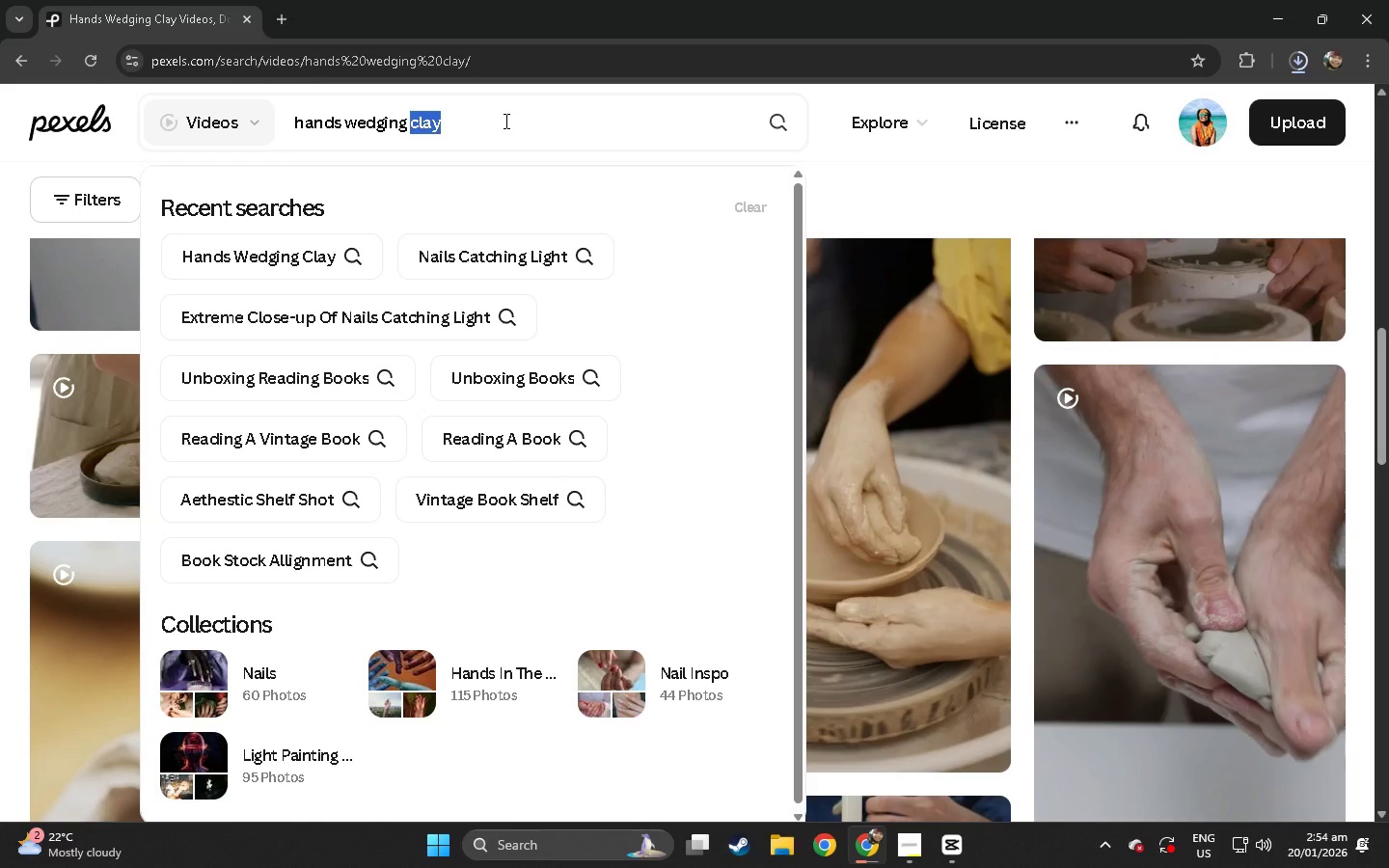 
triple_click([504, 121])
 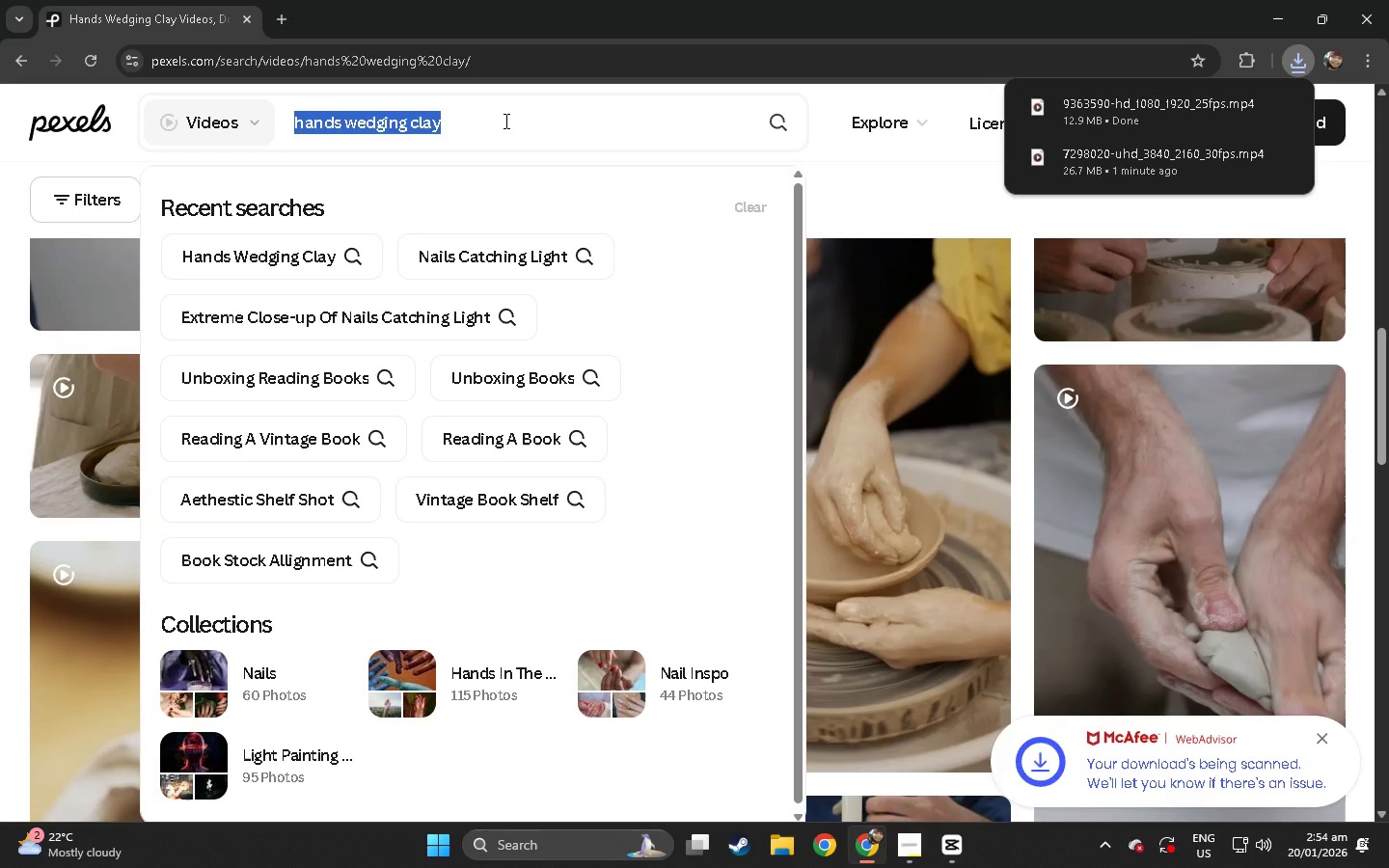 
type(trimmoin)
key(Backspace)
key(Backspace)
key(Backspace)
type(n plantga)
key(Backspace)
key(Backspace)
key(Backspace)
type(trimming plants)
 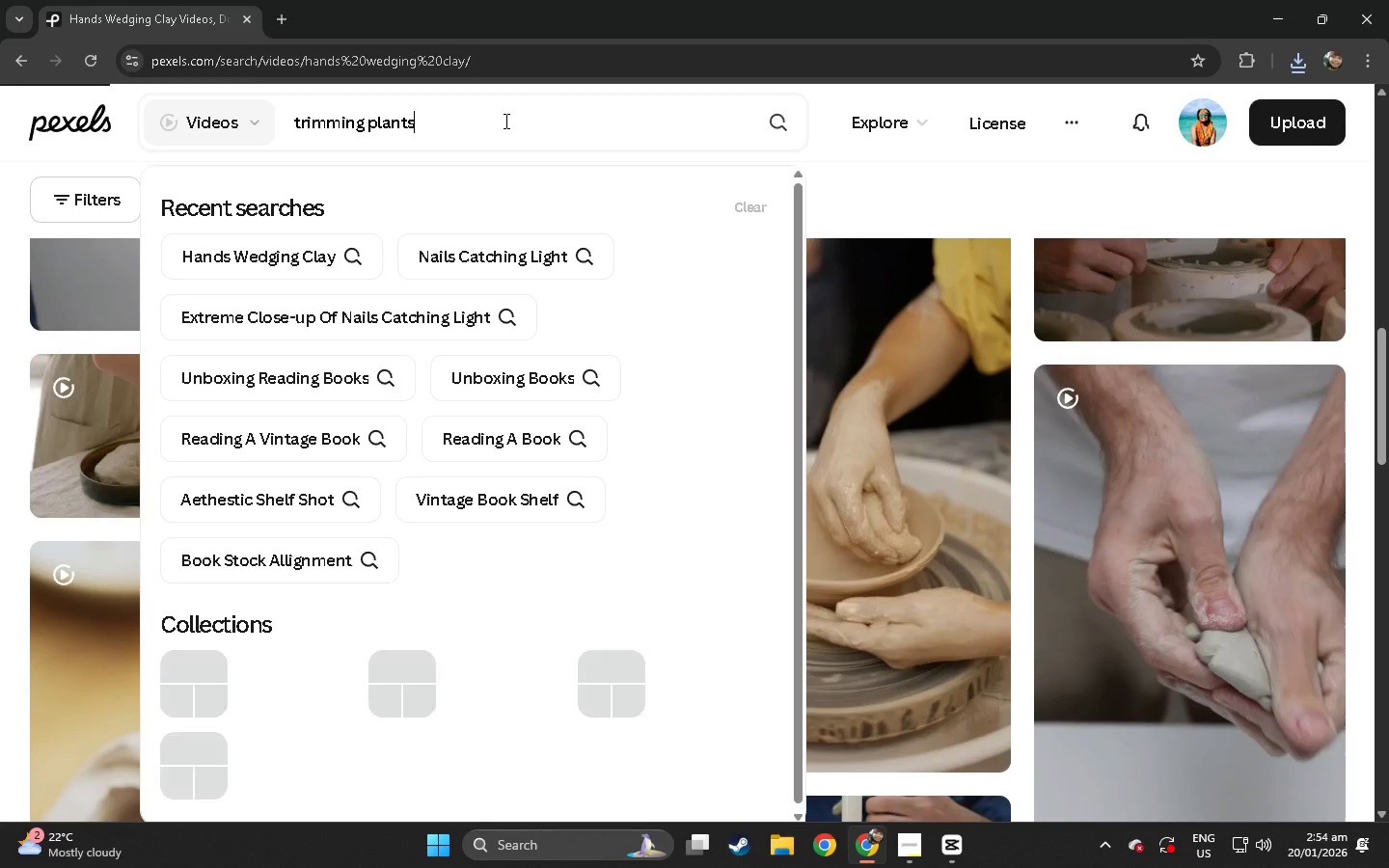 
key(Enter)
 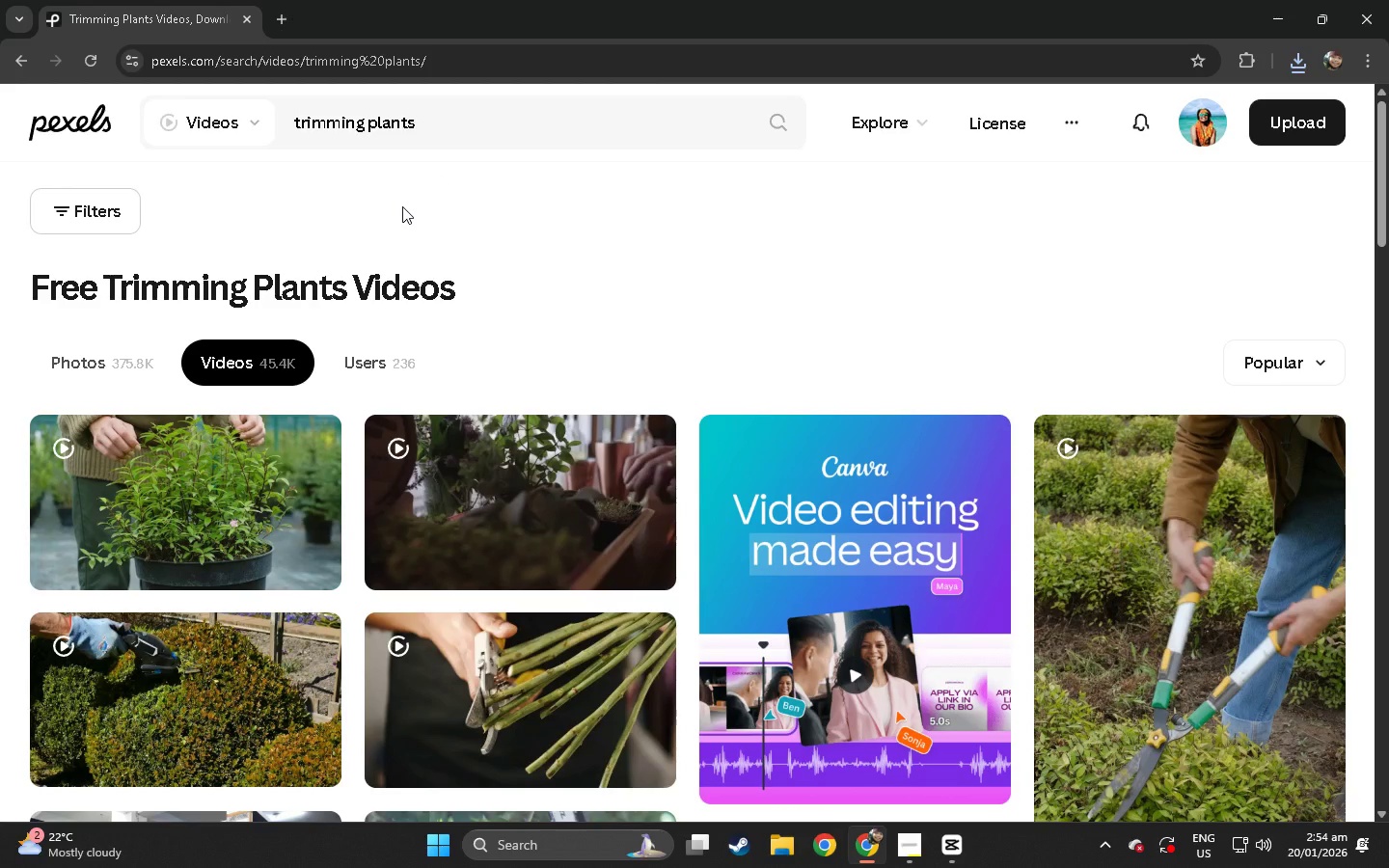 
scroll: coordinate [405, 211], scroll_direction: down, amount: 12.0
 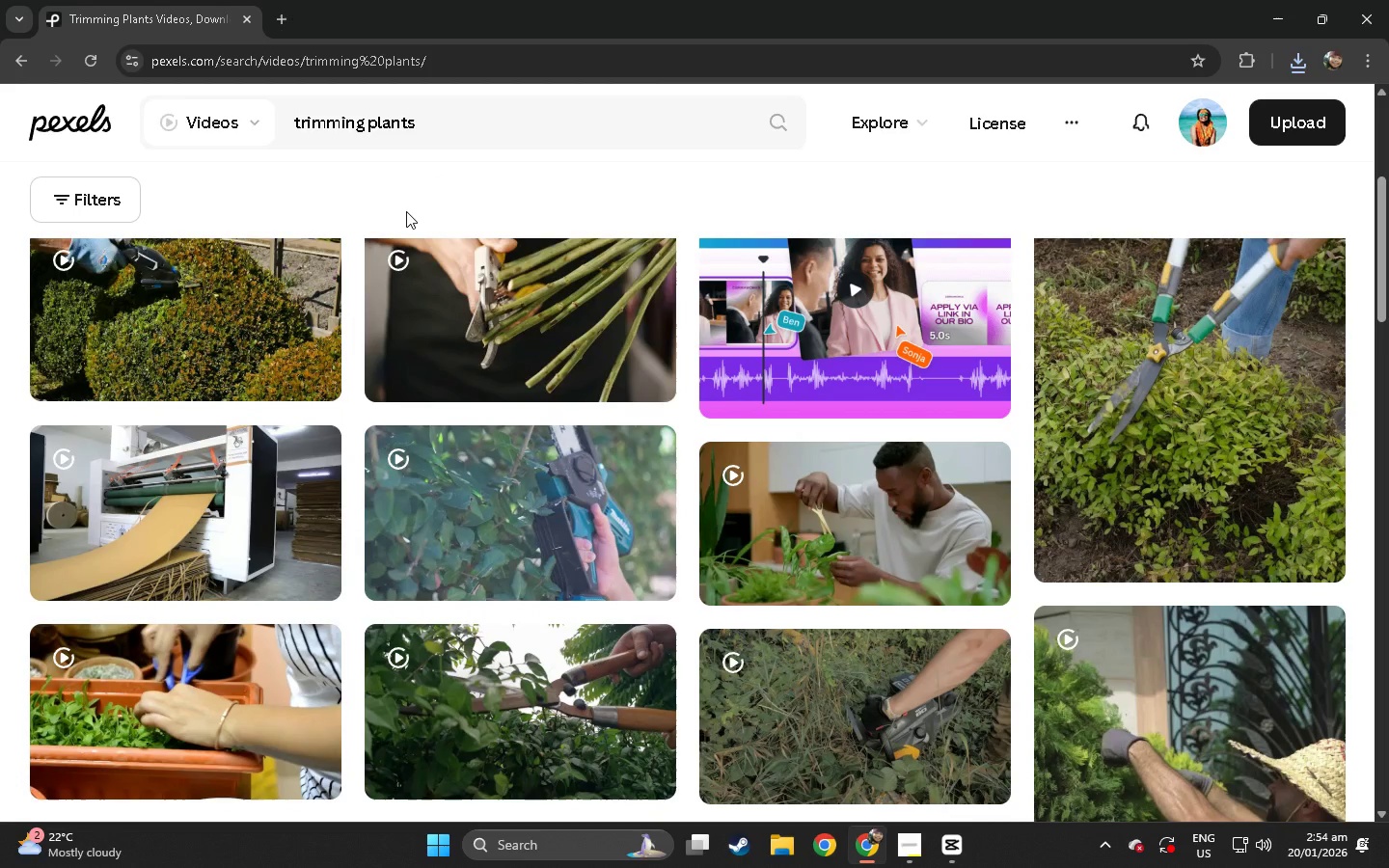 
left_click_drag(start_coordinate=[547, 123], to_coordinate=[151, 142])
 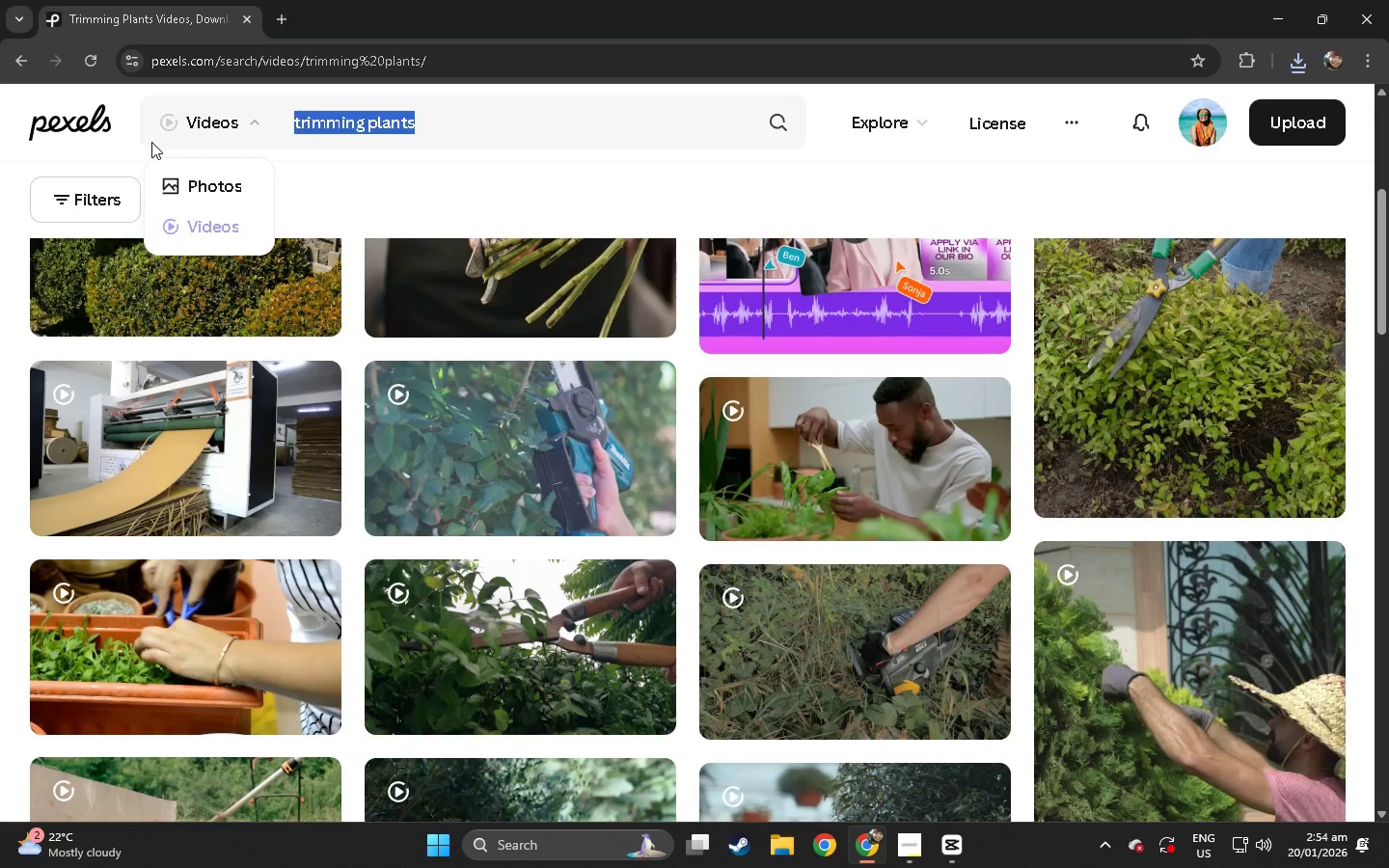 
scroll: coordinate [406, 211], scroll_direction: down, amount: 2.0
 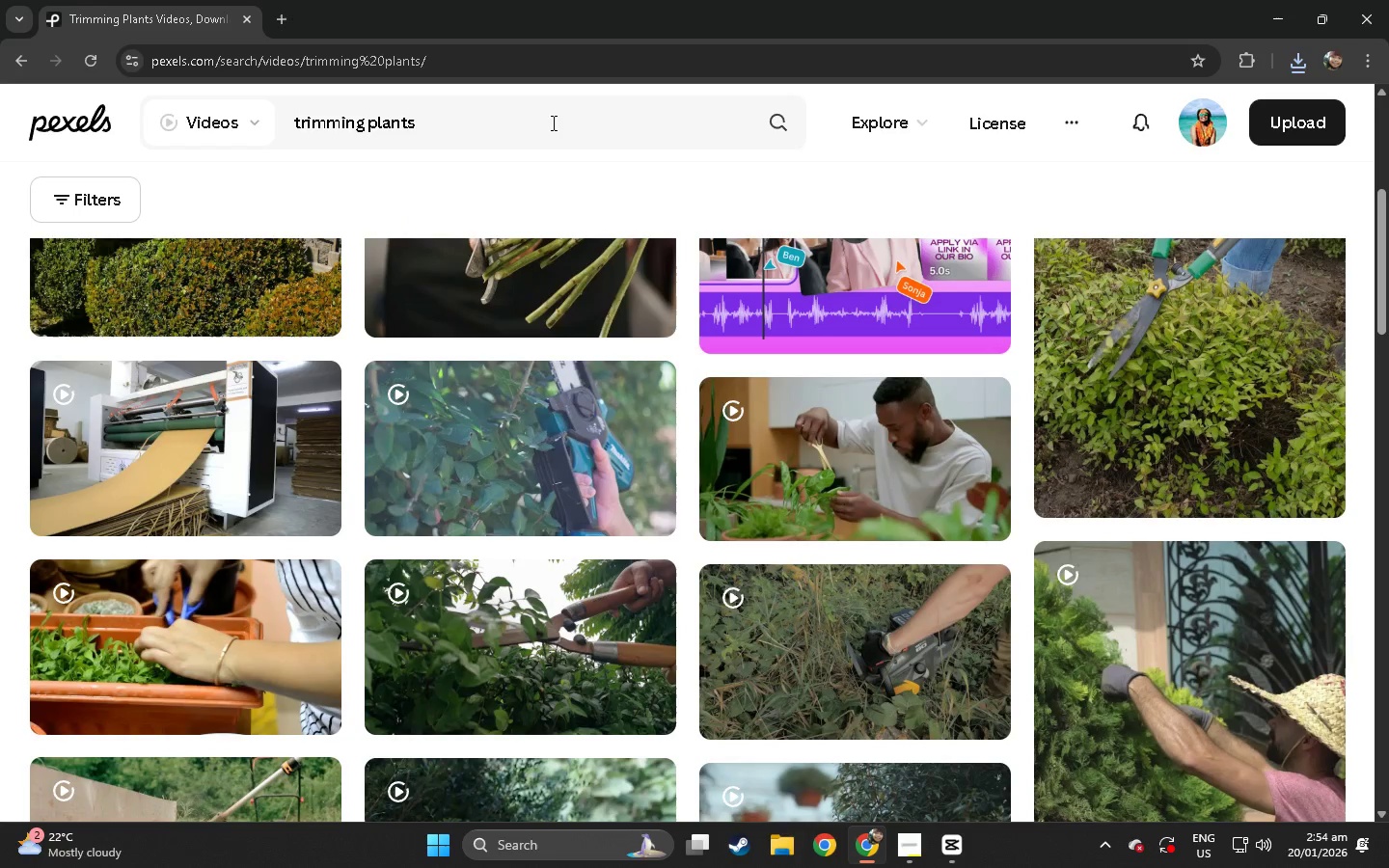 
type(gardening soil)
 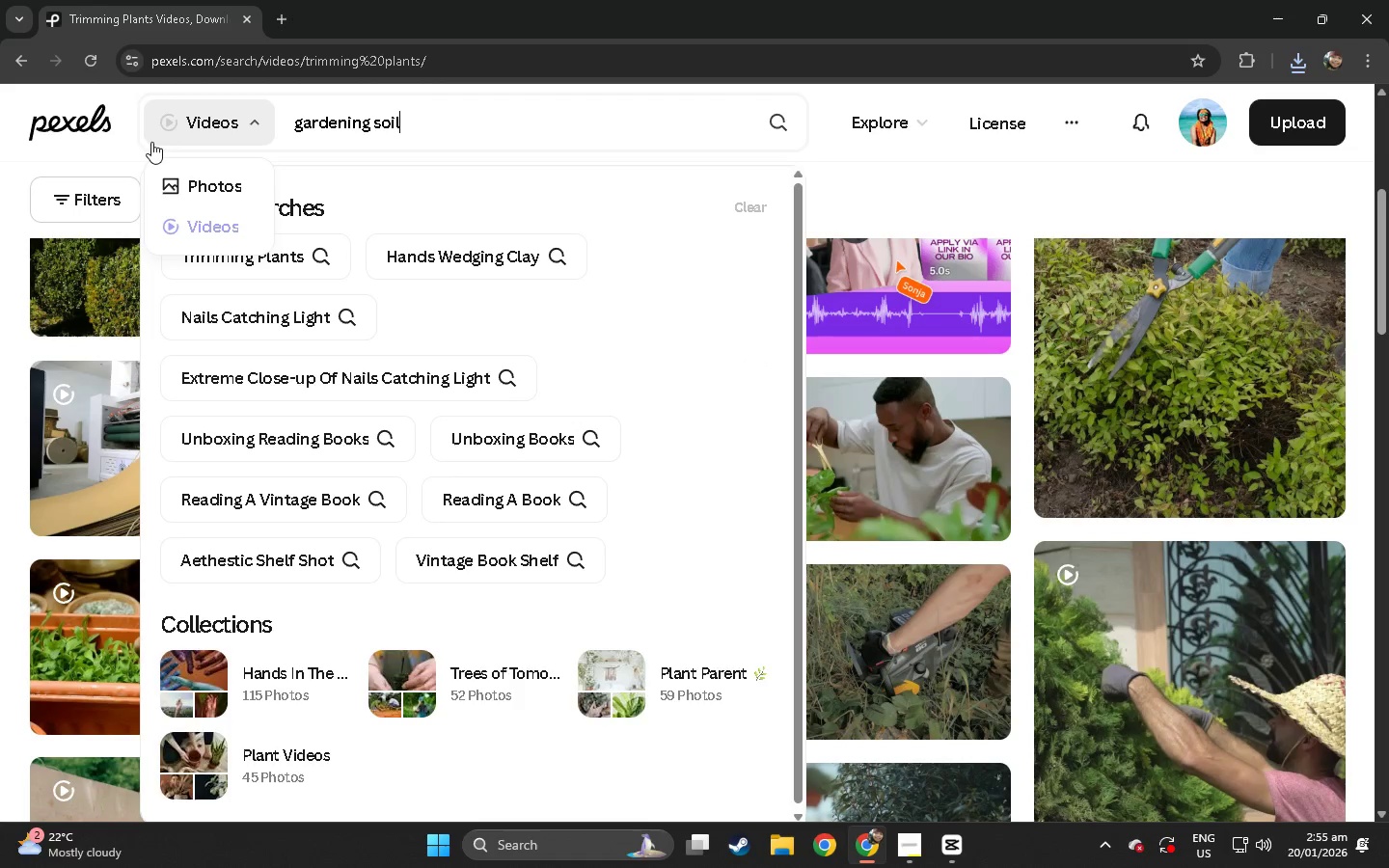 
key(Enter)
 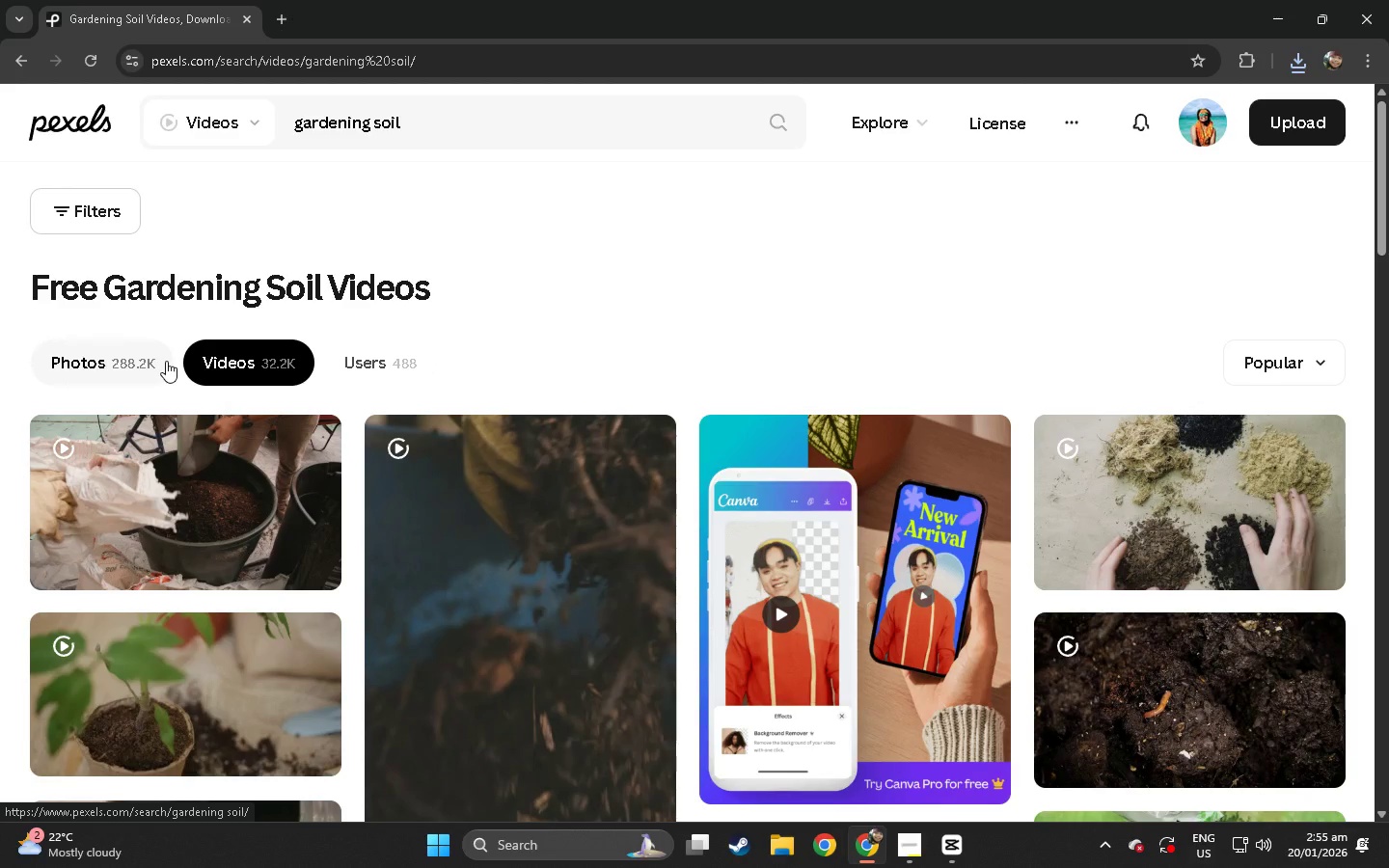 
scroll: coordinate [166, 361], scroll_direction: down, amount: 46.0
 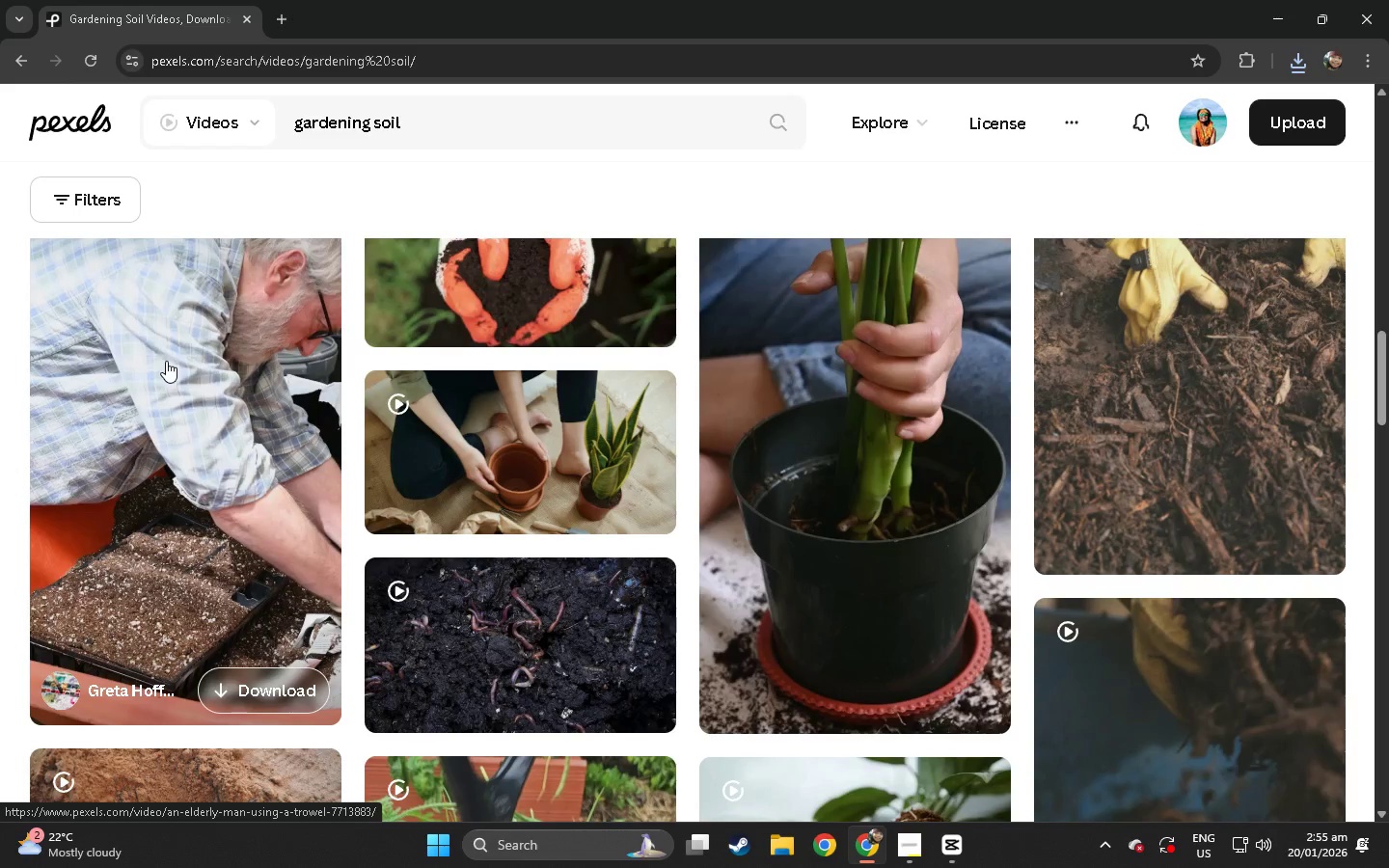 
scroll: coordinate [166, 361], scroll_direction: up, amount: 4.0
 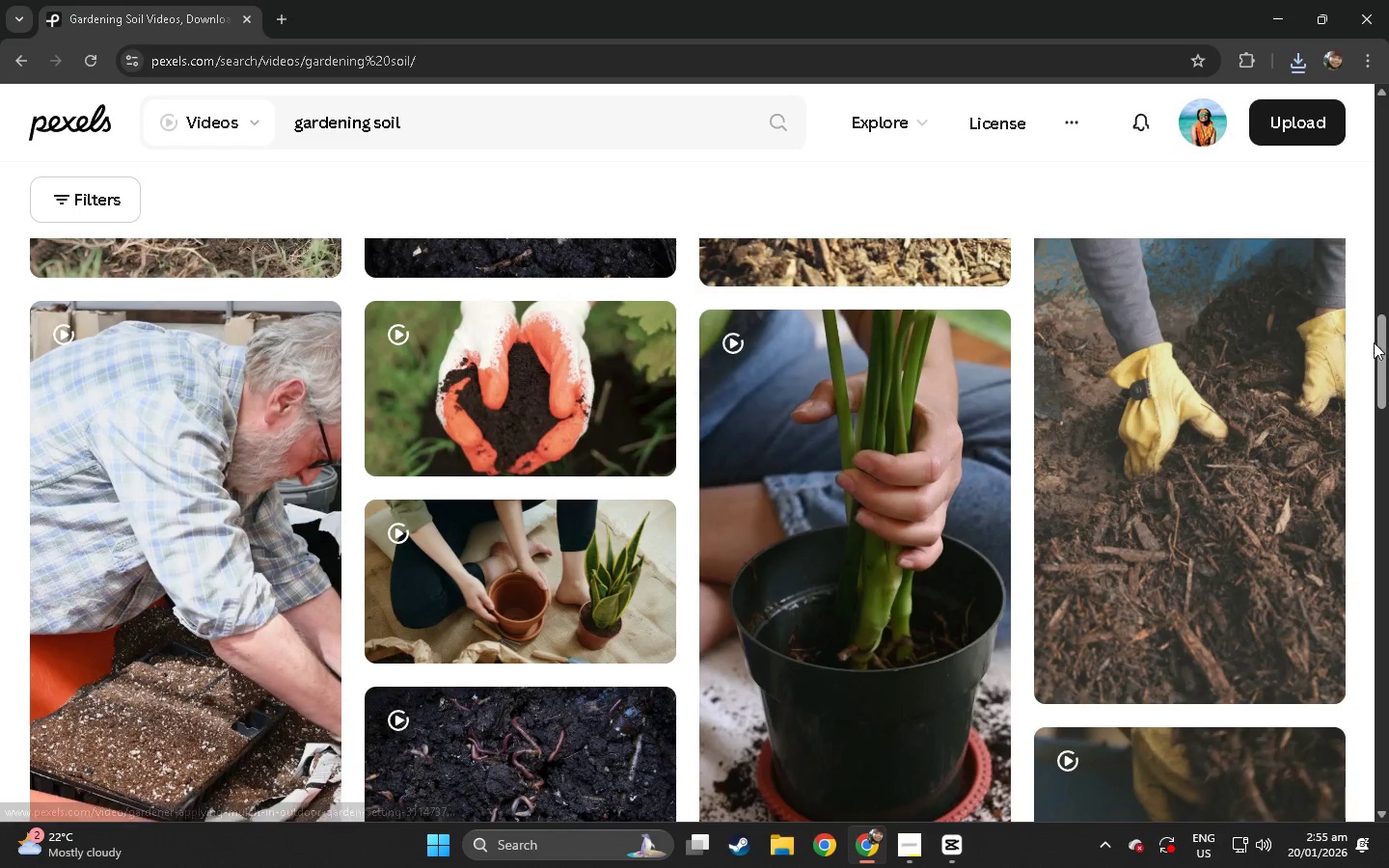 
left_click_drag(start_coordinate=[1381, 350], to_coordinate=[1378, 482])
 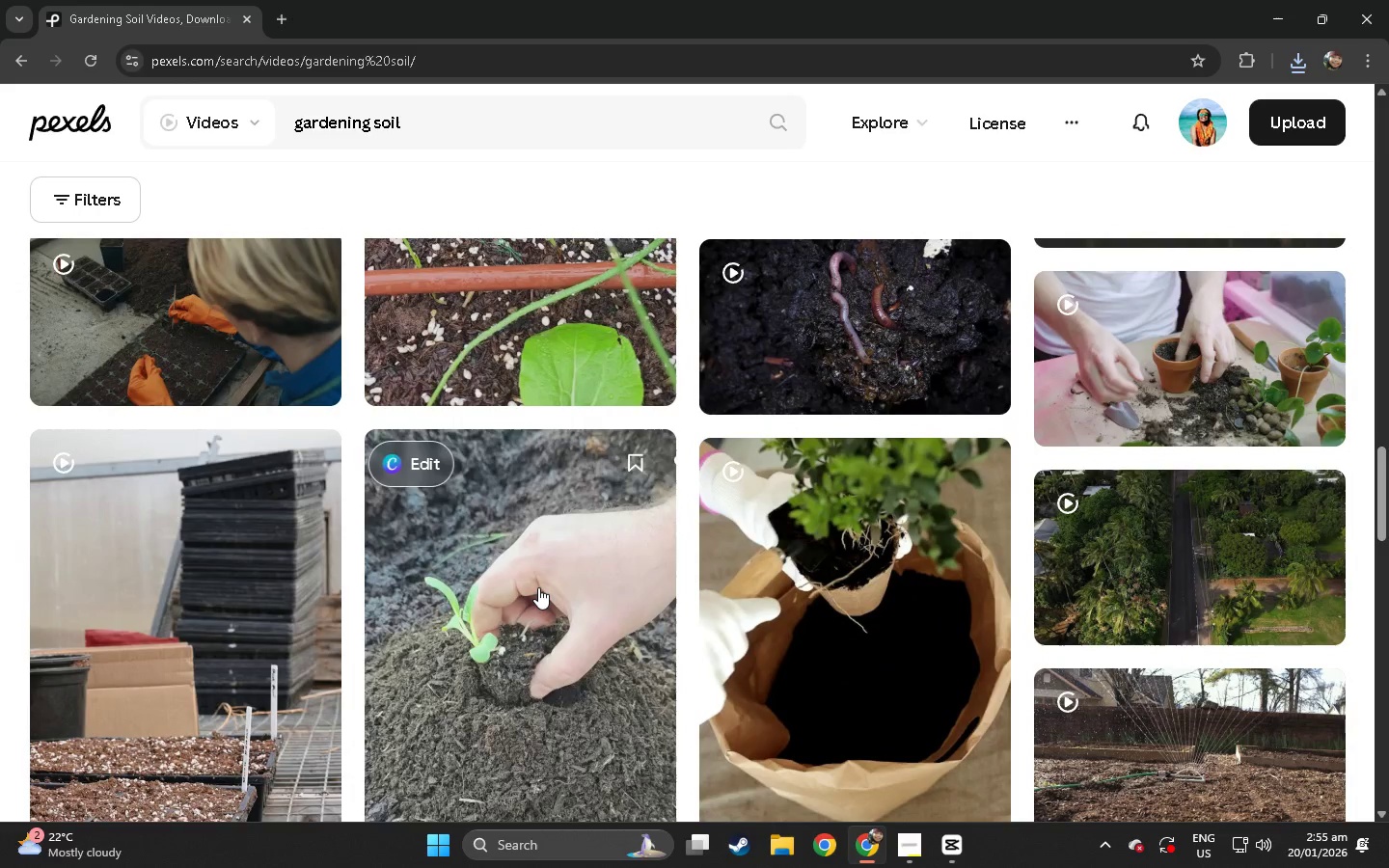 
left_click([538, 587])
 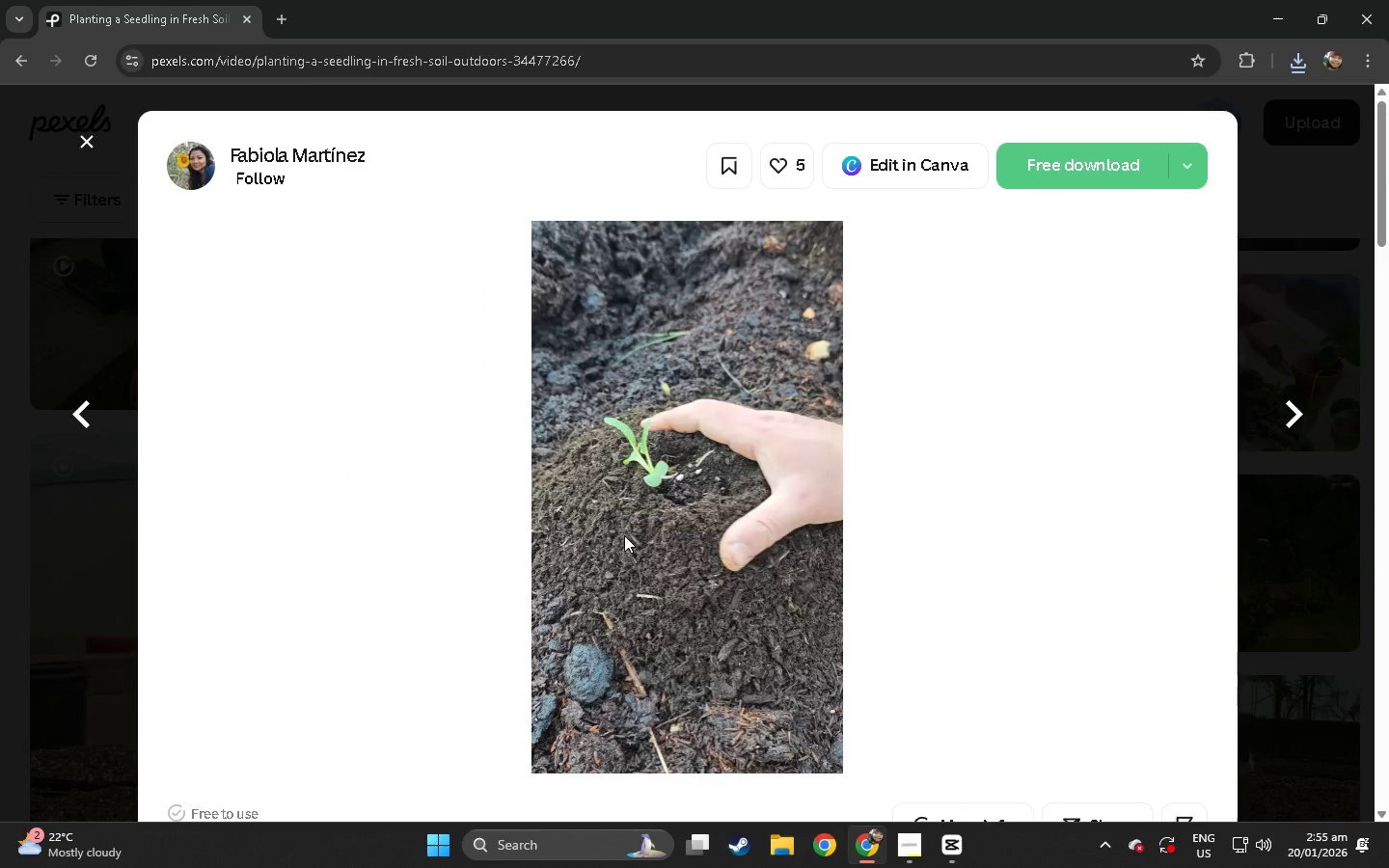 
wait(9.83)
 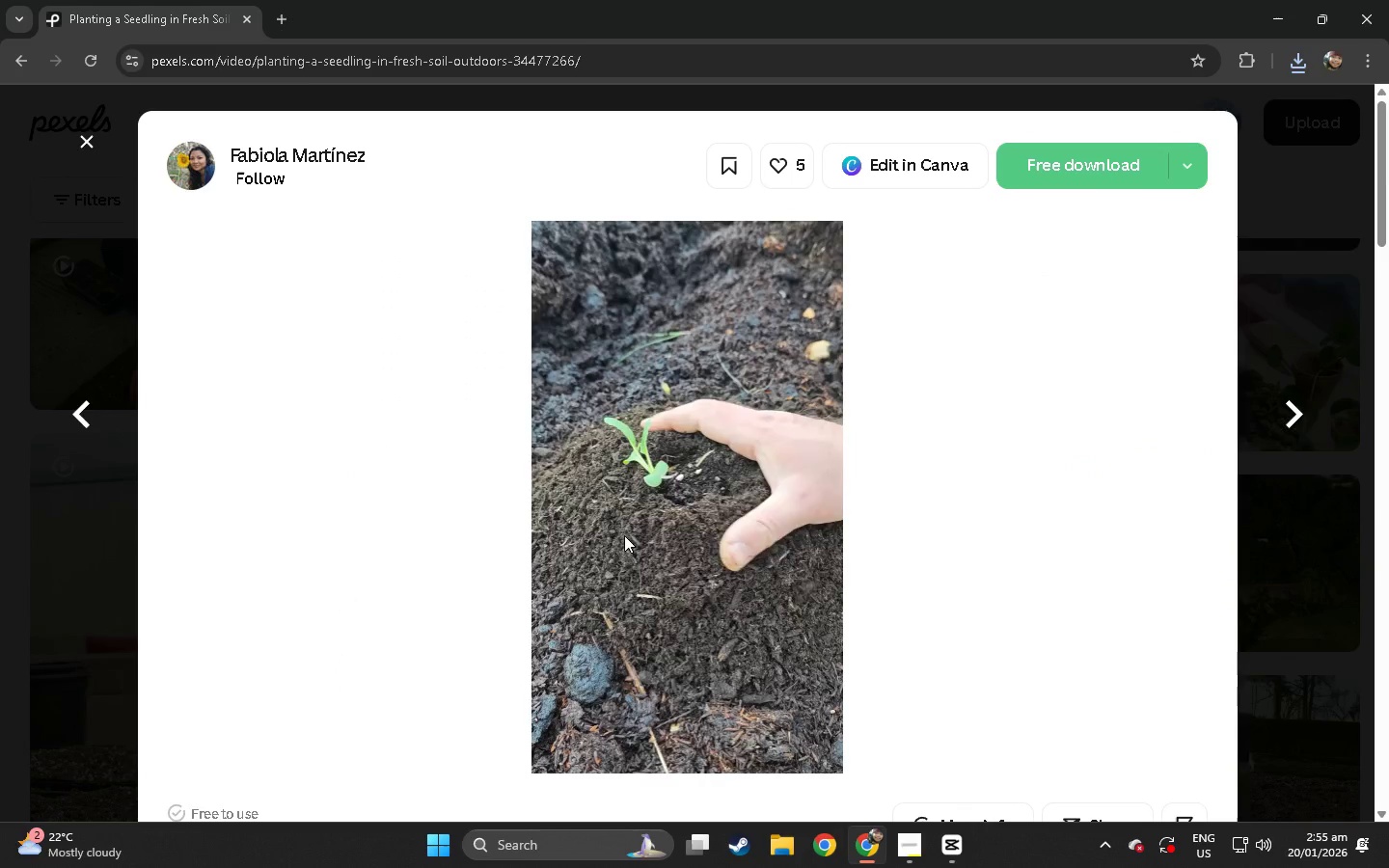 
scroll: coordinate [669, 479], scroll_direction: down, amount: 19.0
 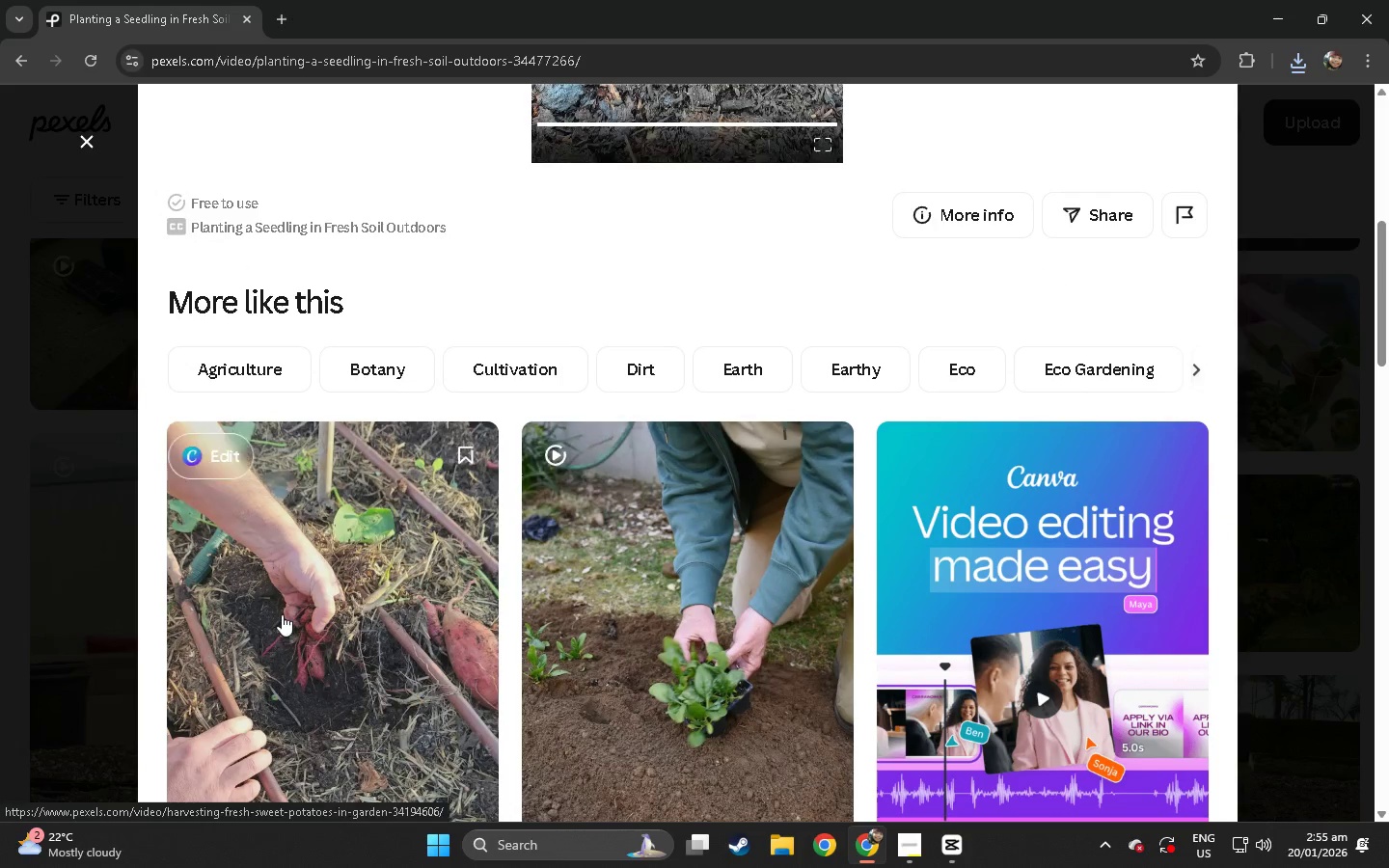 
left_click([279, 615])
 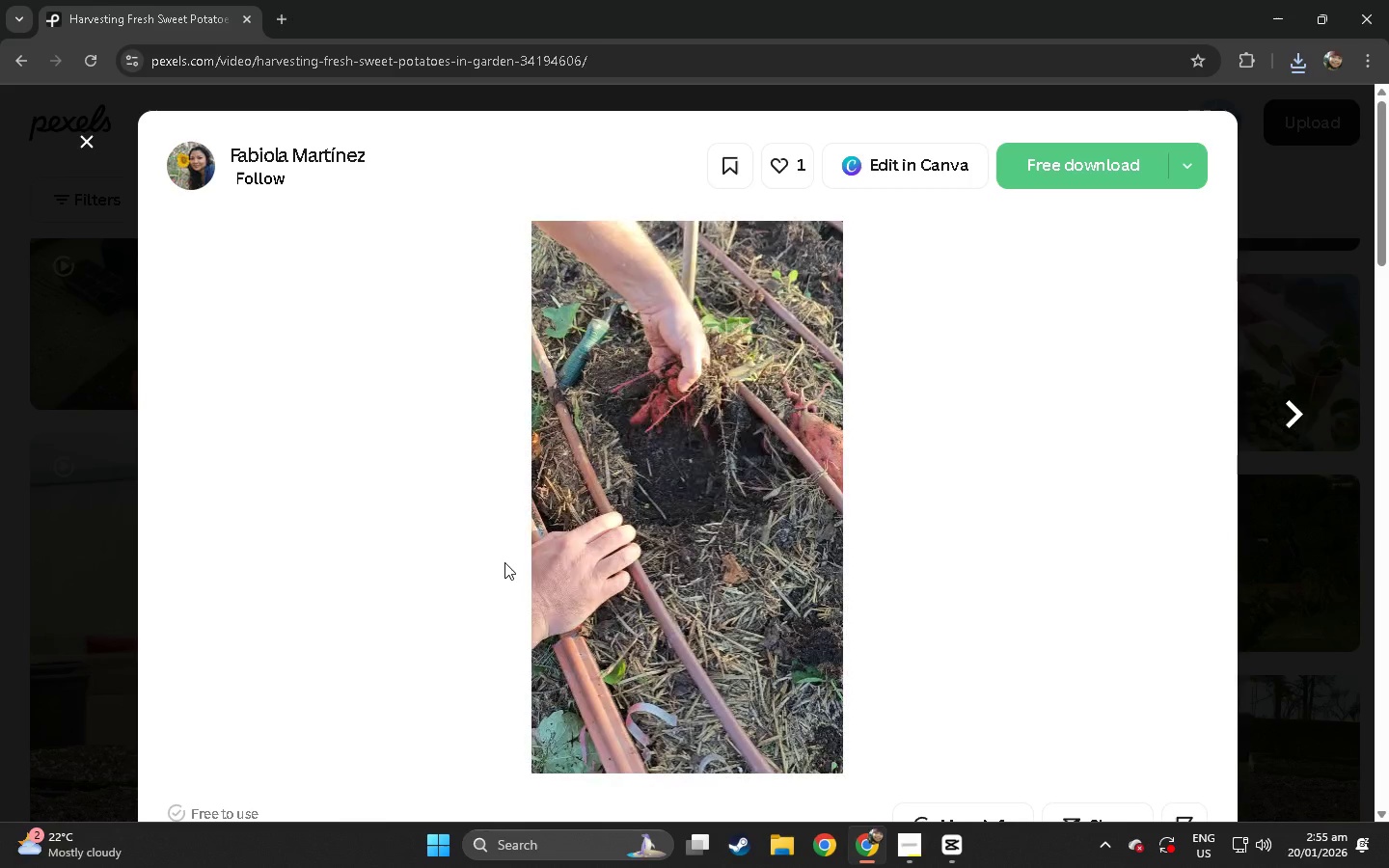 
left_click([692, 734])
 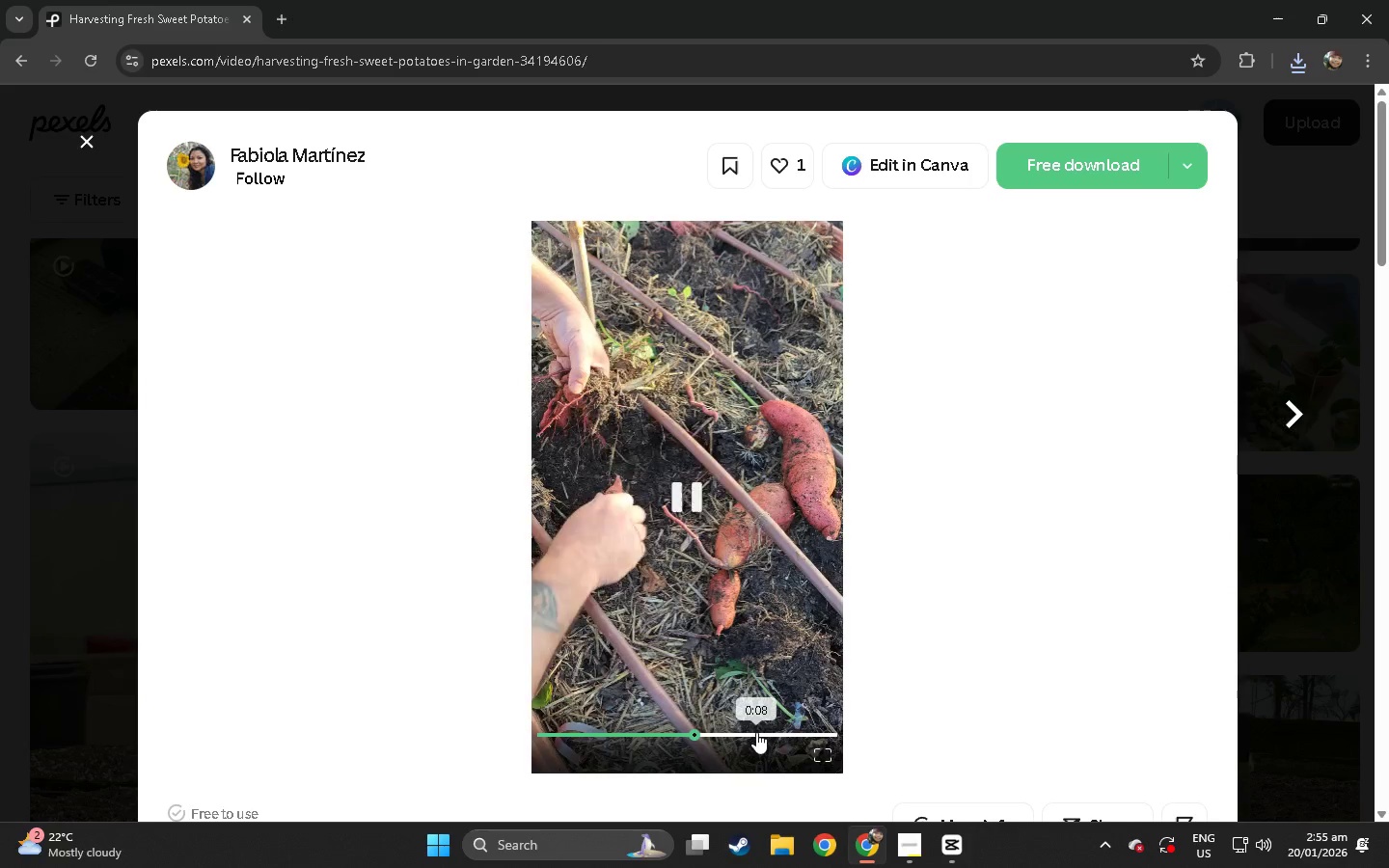 
scroll: coordinate [626, 641], scroll_direction: down, amount: 18.0
 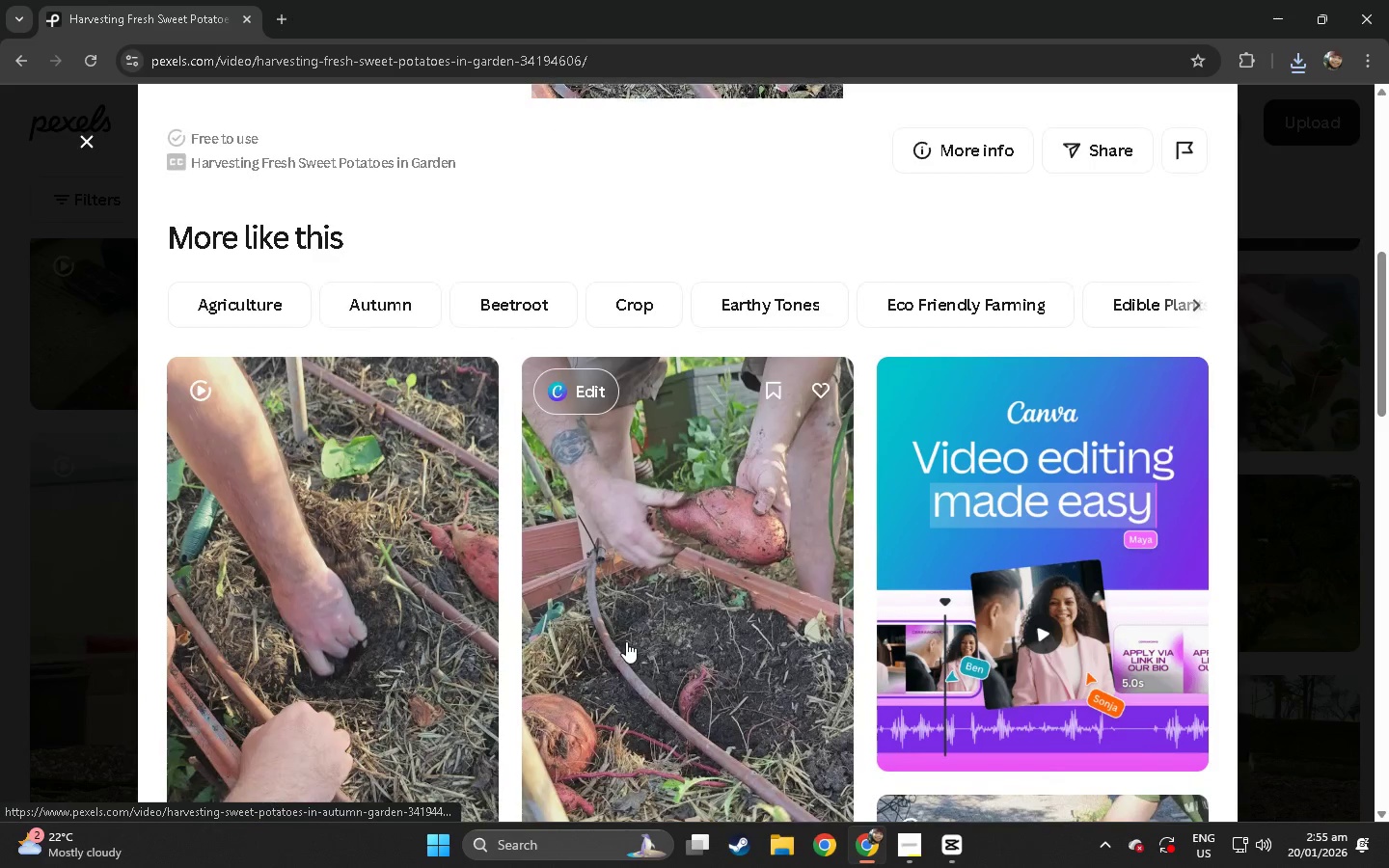 
left_click([325, 606])
 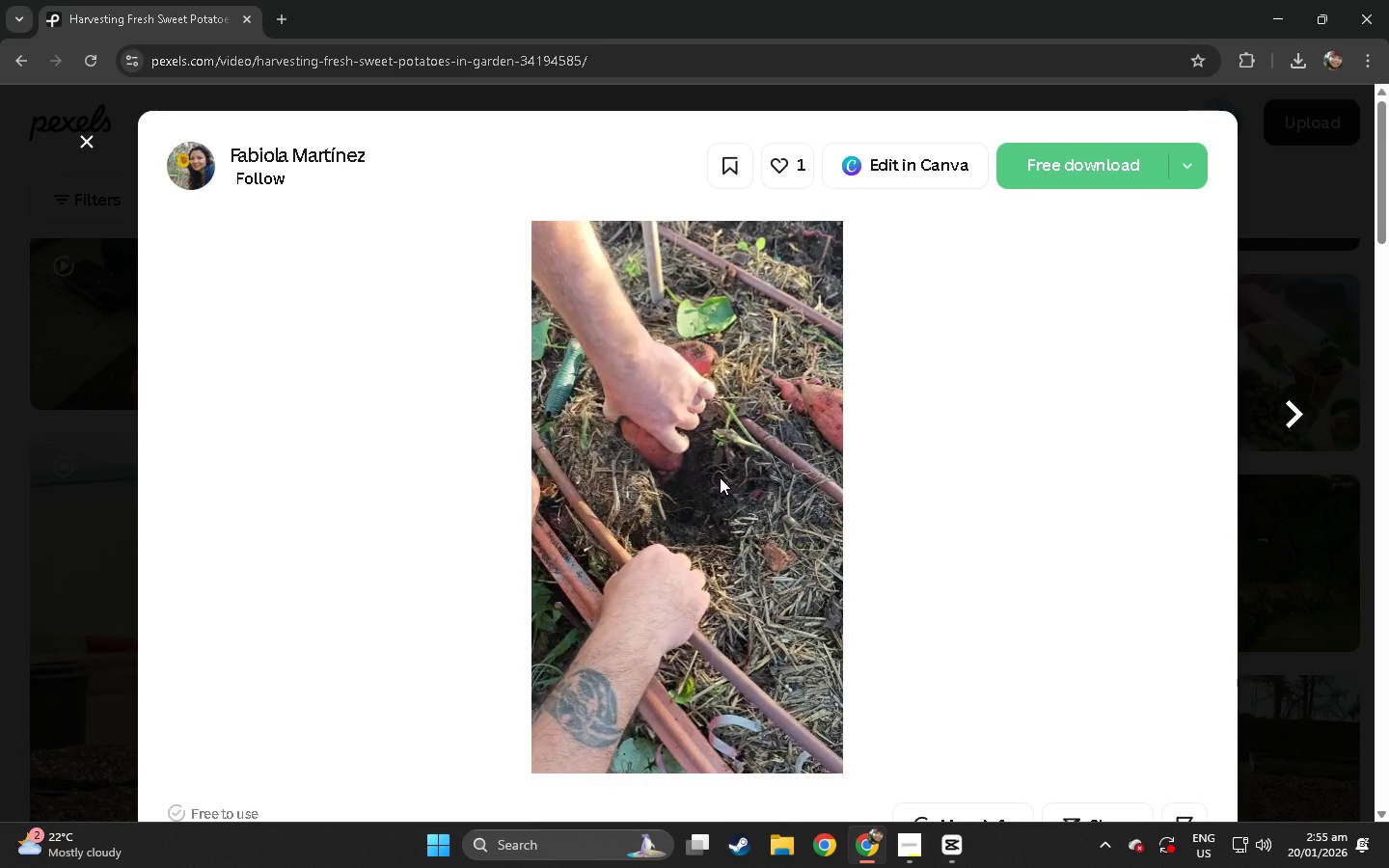 
wait(10.52)
 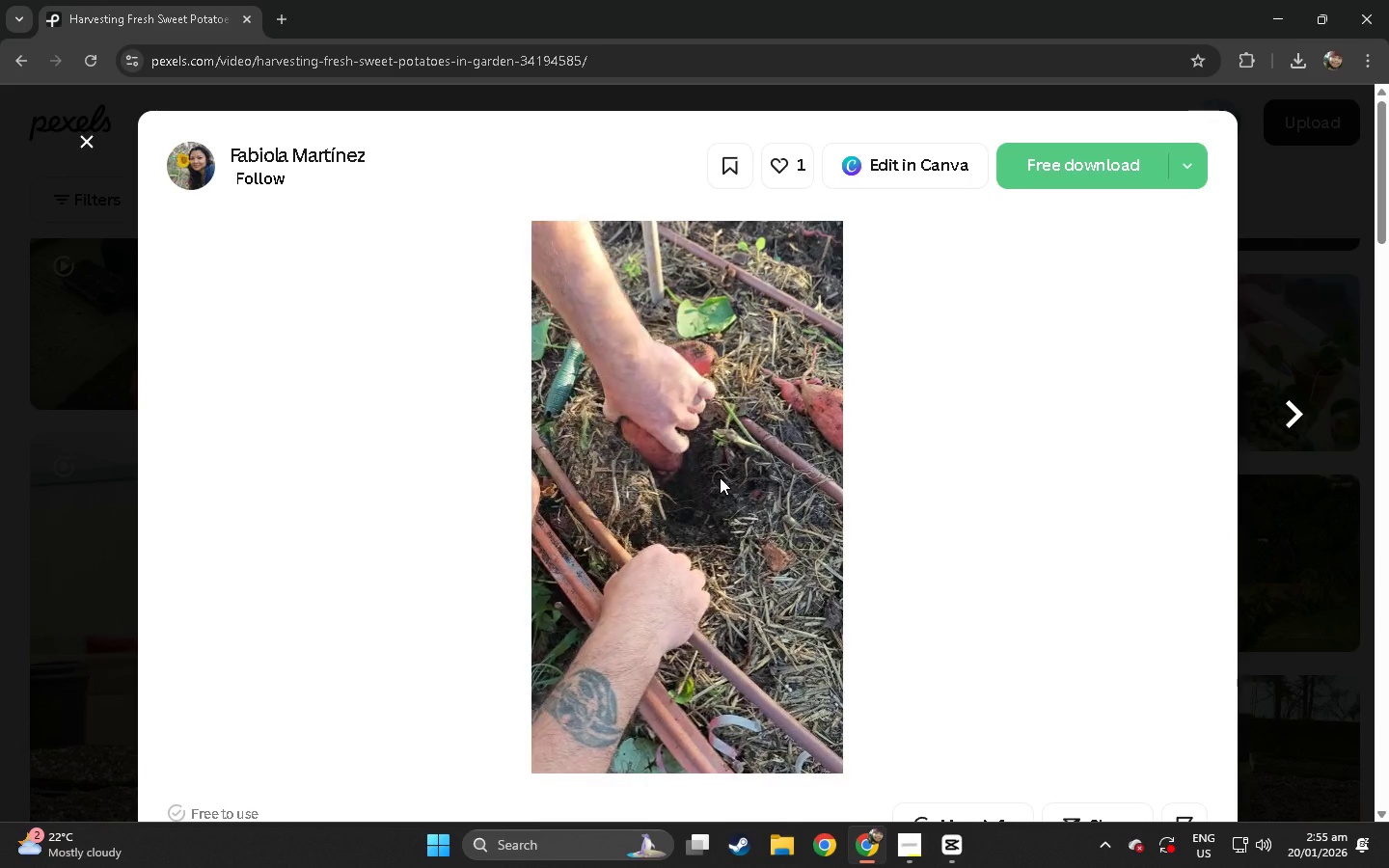 
left_click([0, 473])
 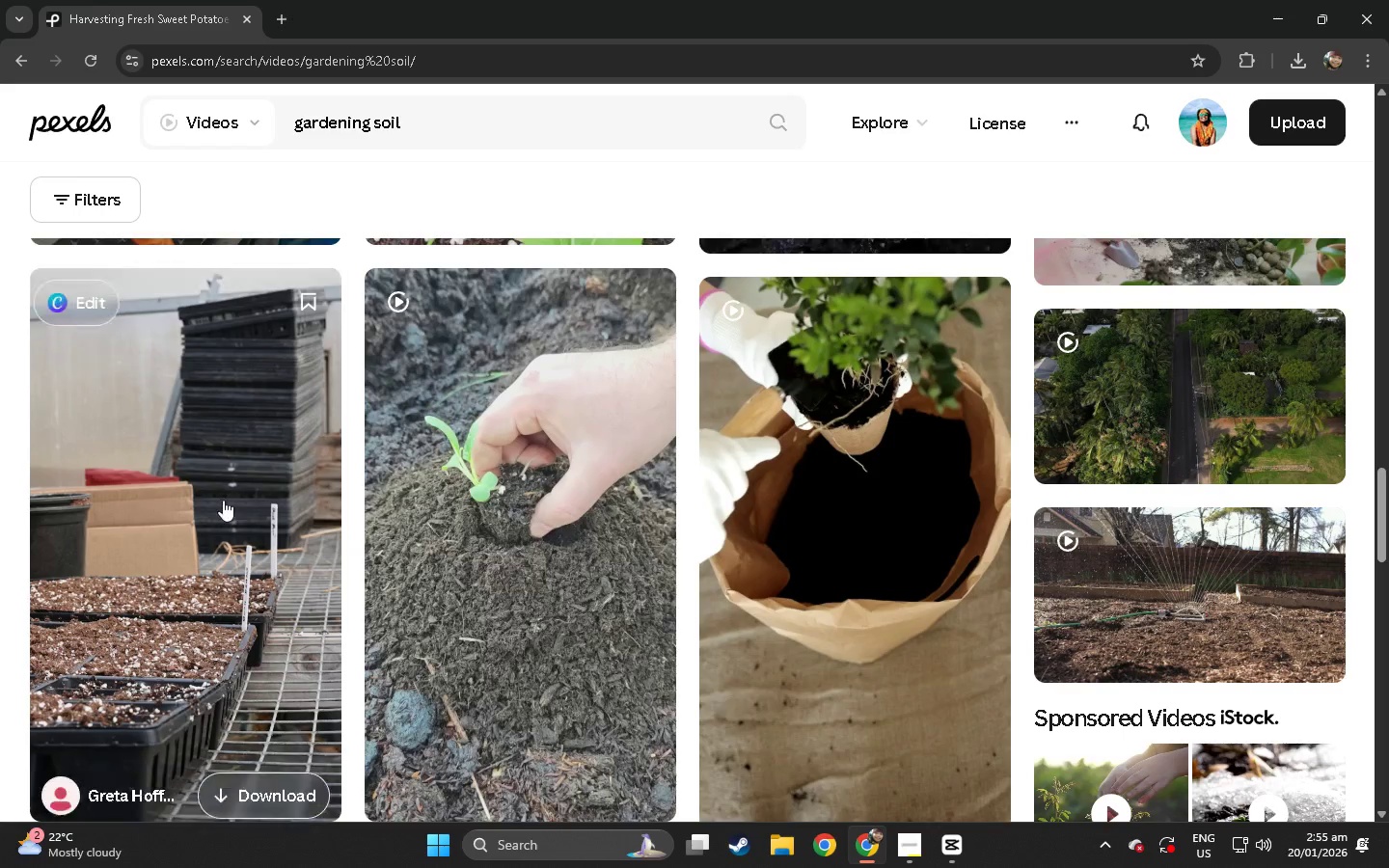 
scroll: coordinate [225, 500], scroll_direction: down, amount: 11.0
 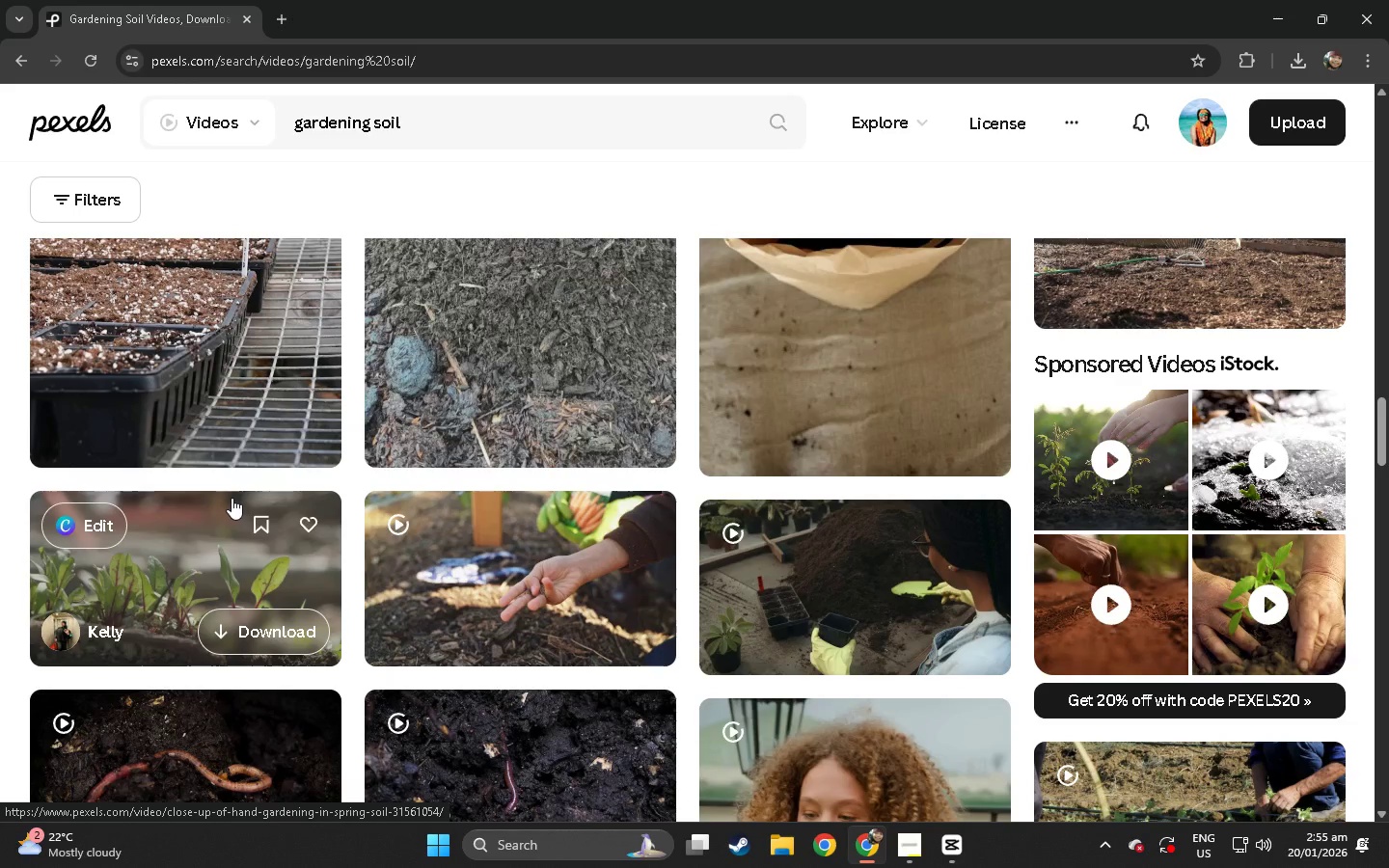 
scroll: coordinate [232, 498], scroll_direction: up, amount: 10.0
 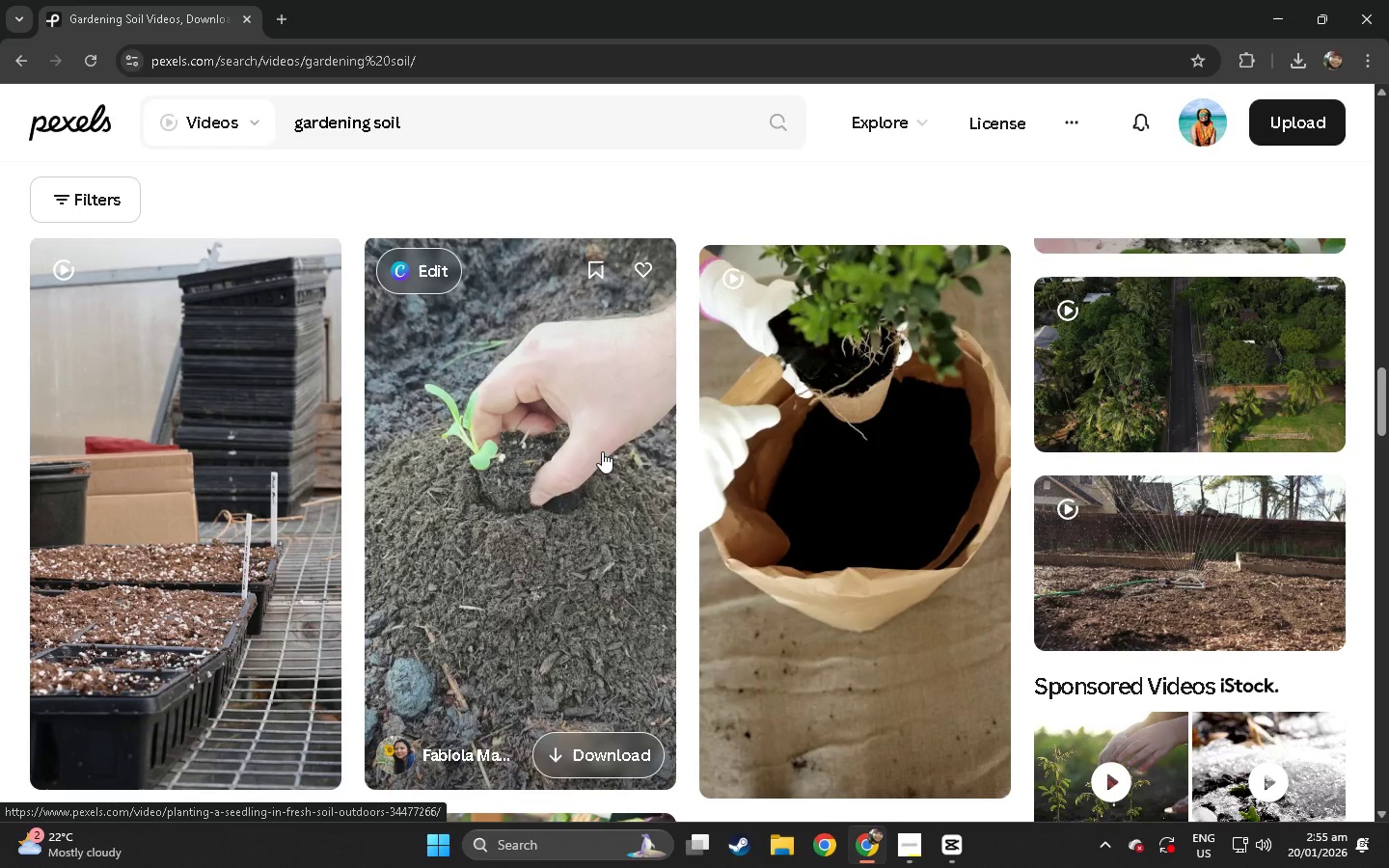 
left_click([600, 450])
 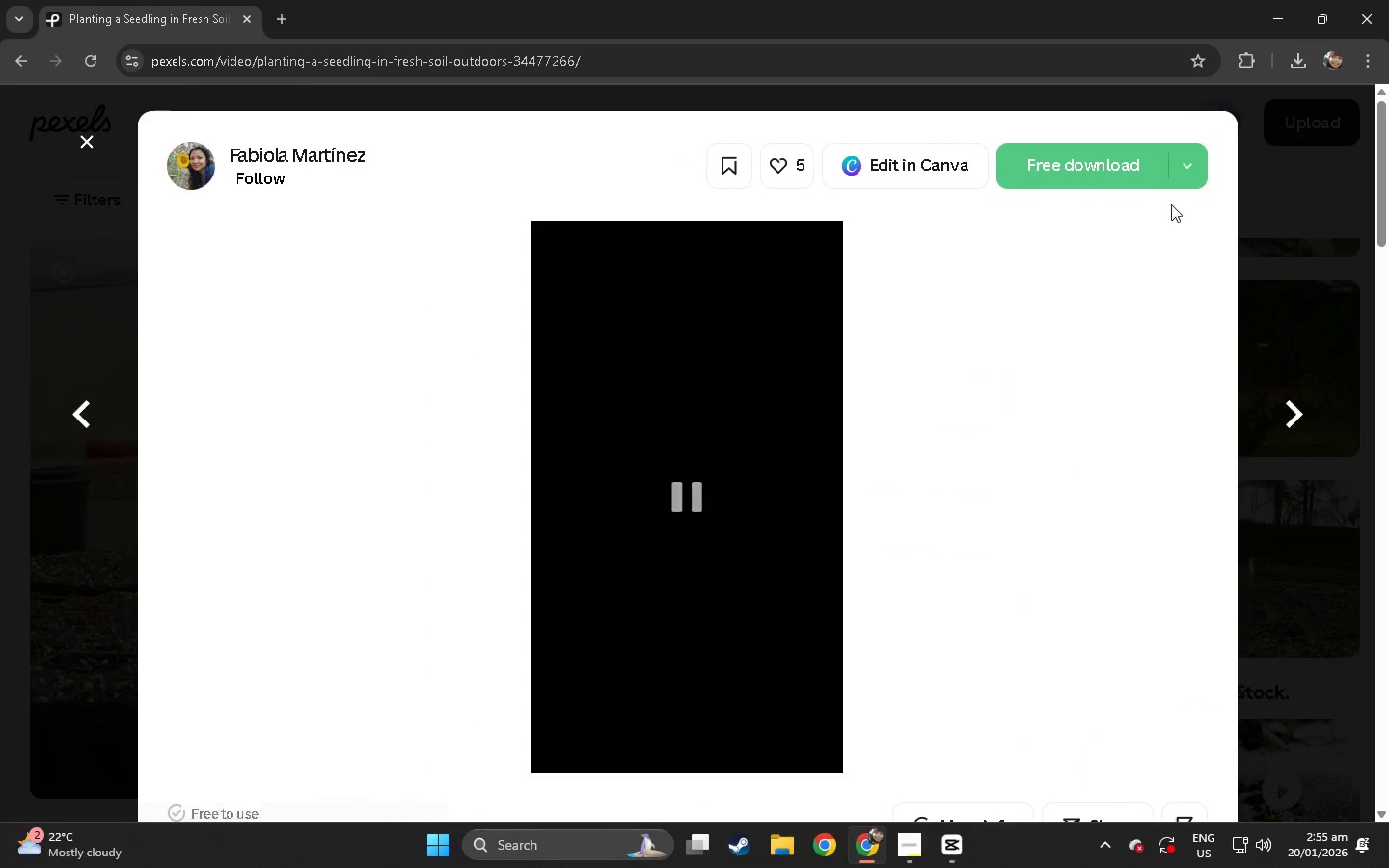 
left_click([1088, 176])
 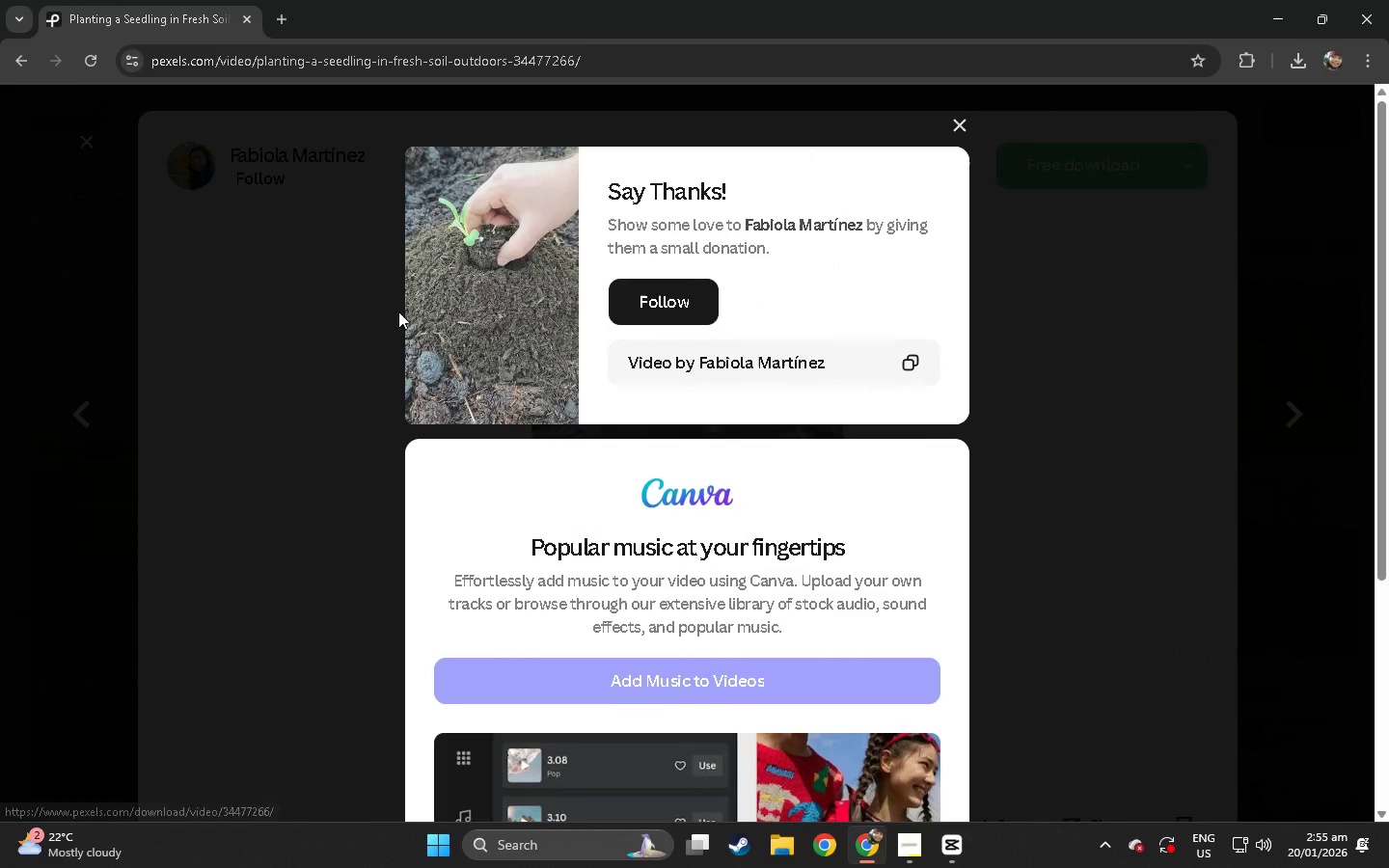 
left_click([22, 395])
 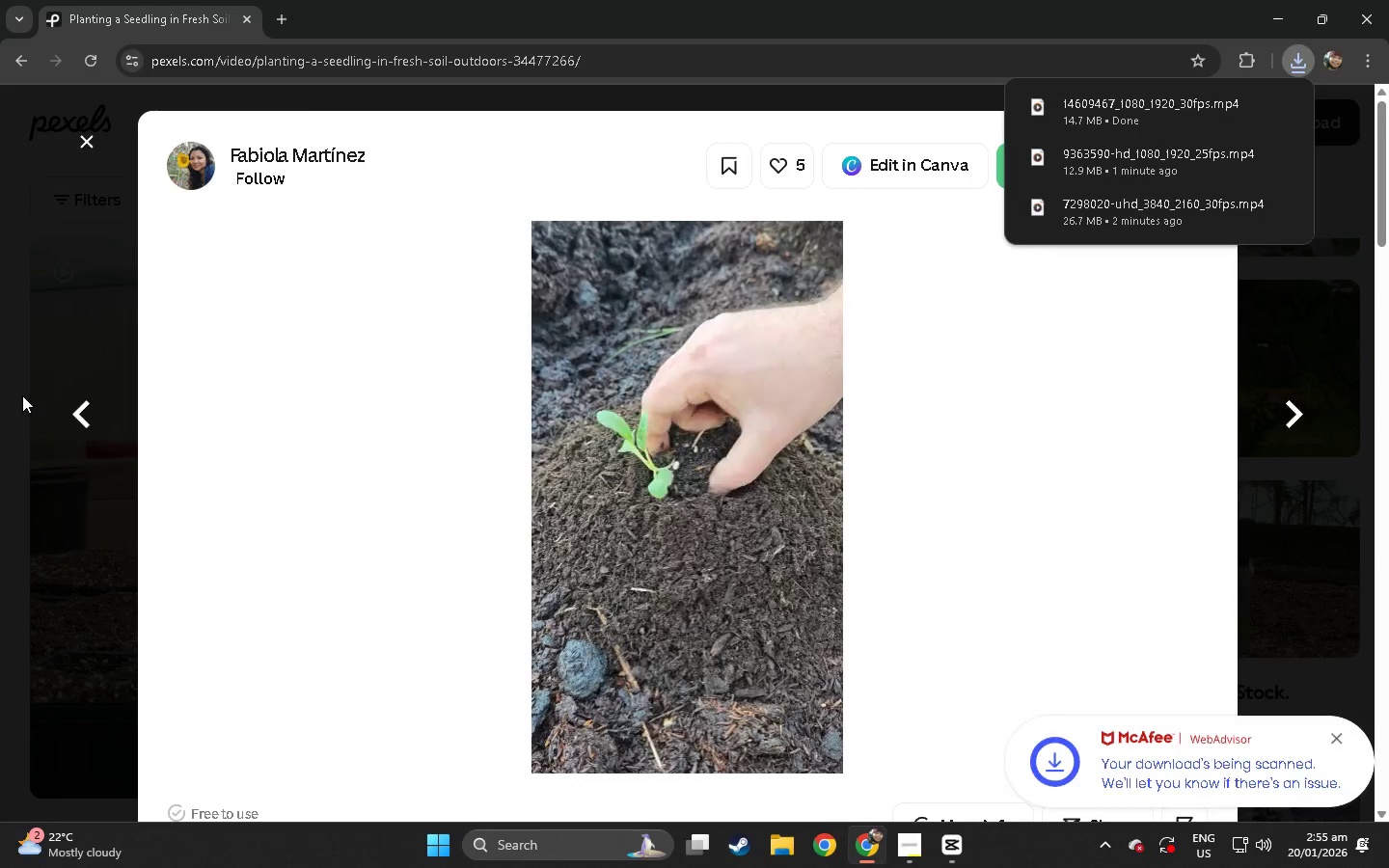 
left_click([22, 395])
 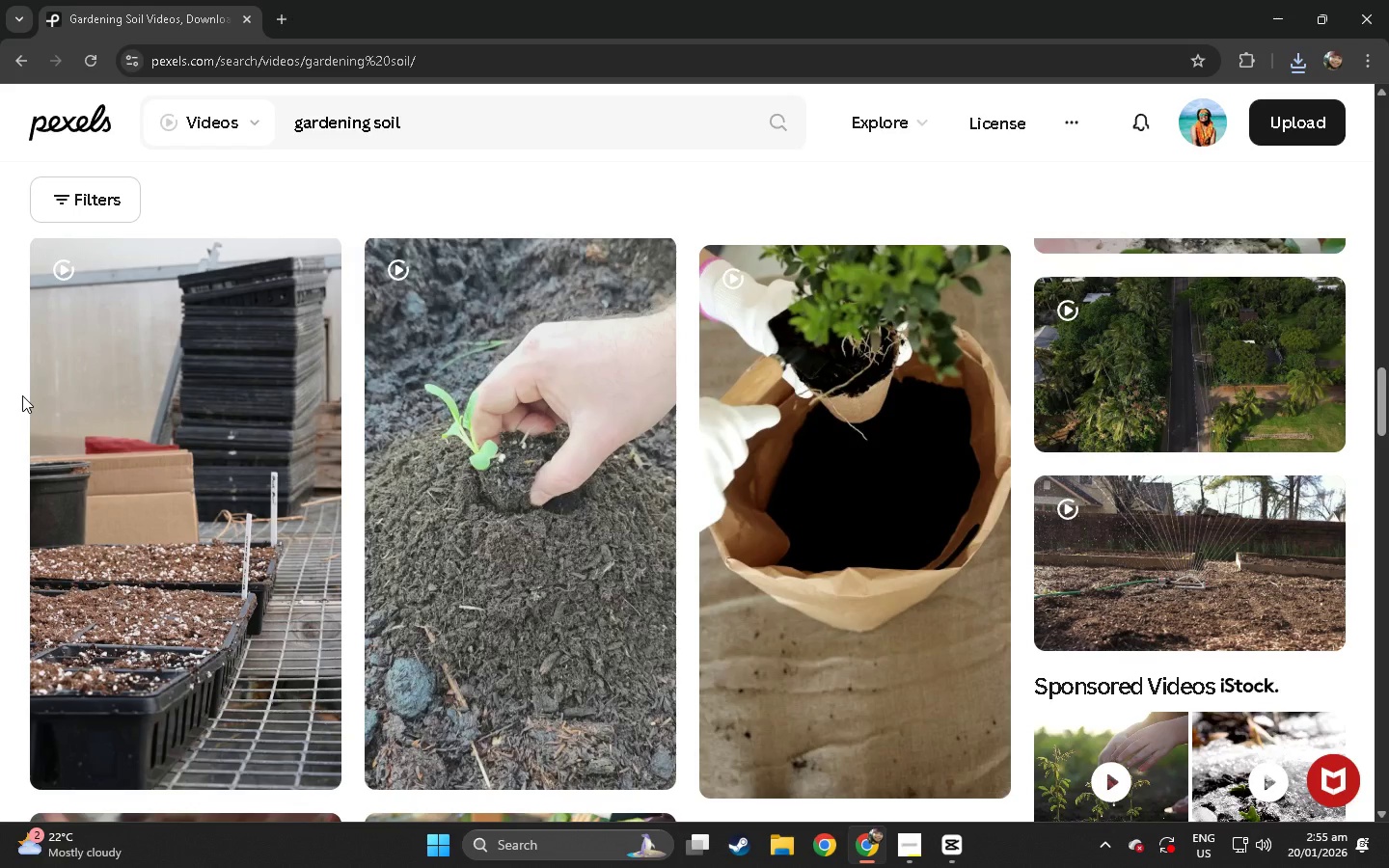 
wait(5.73)
 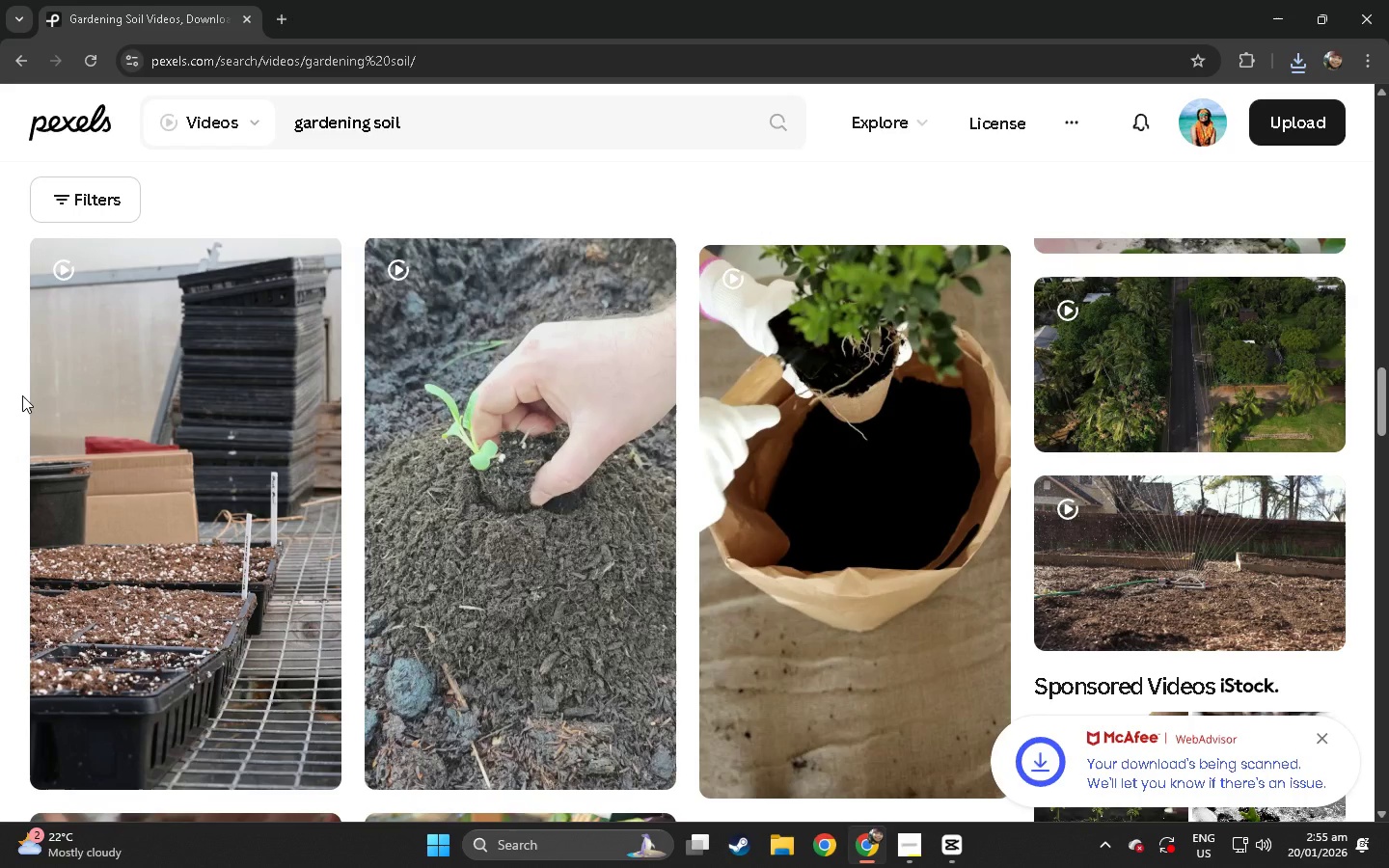 
left_click_drag(start_coordinate=[450, 122], to_coordinate=[217, 120])
 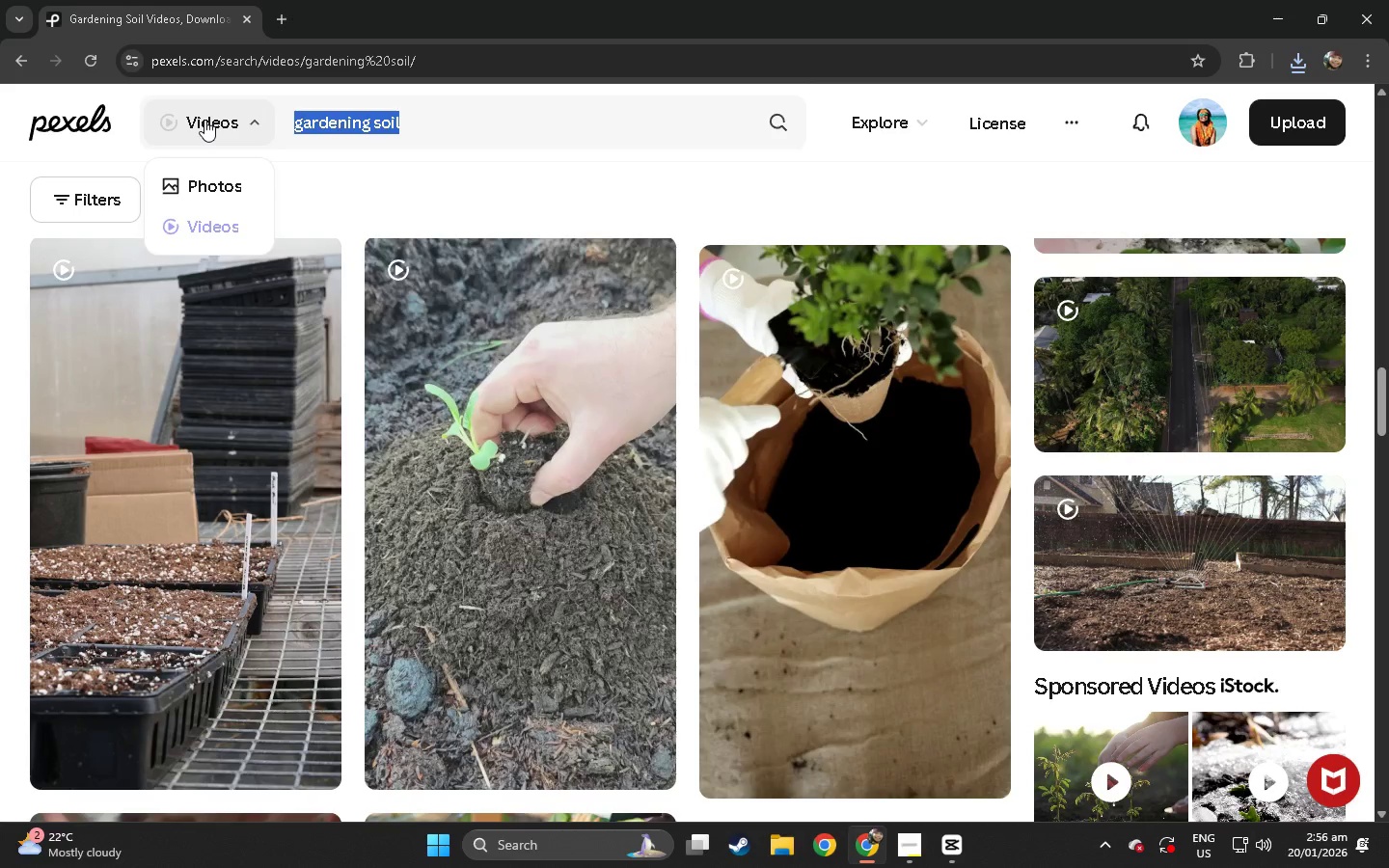 
type(hands wedi)
key(Backspace)
type(ging l)
key(Backspace)
type(clay)
 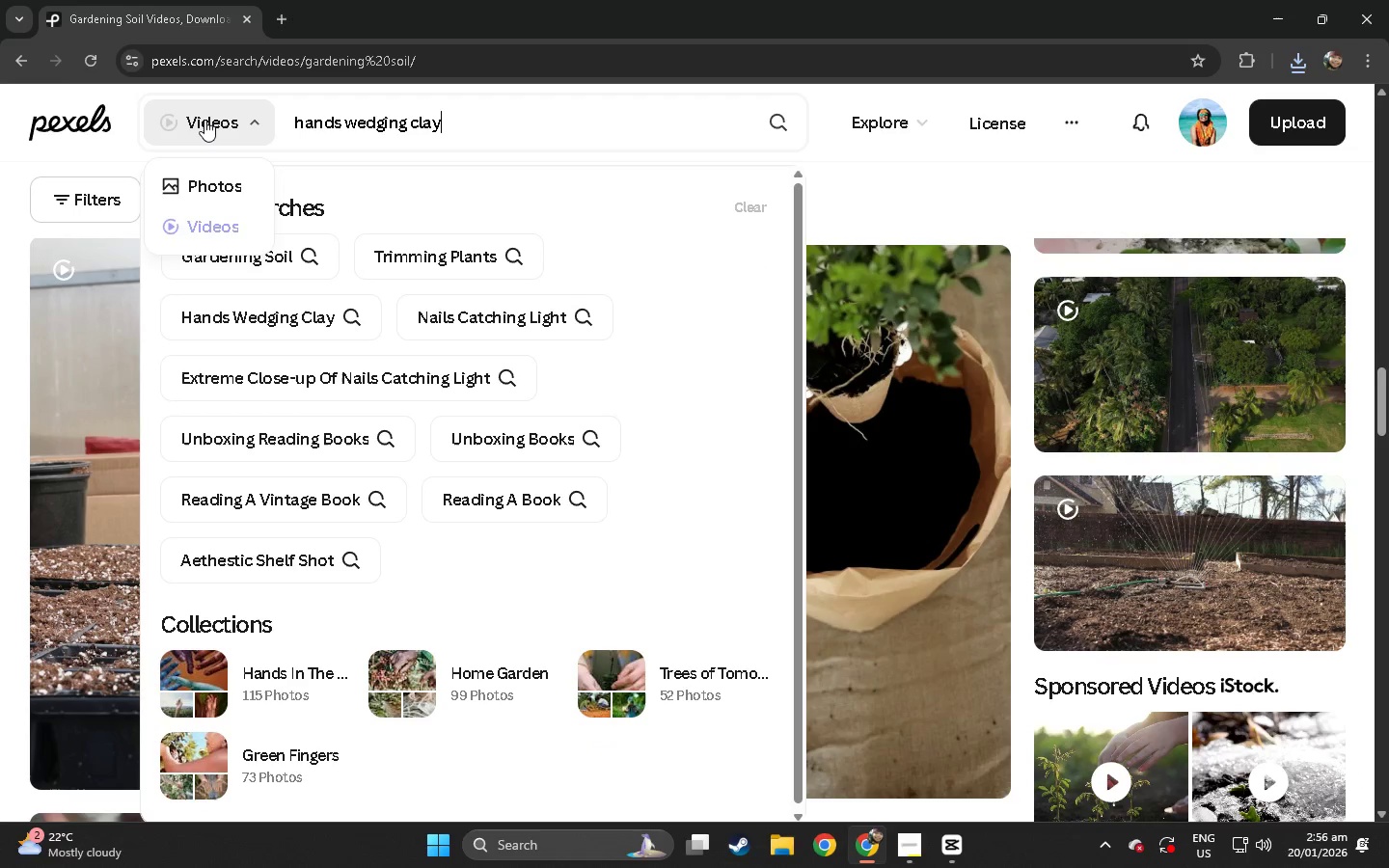 
key(Enter)
 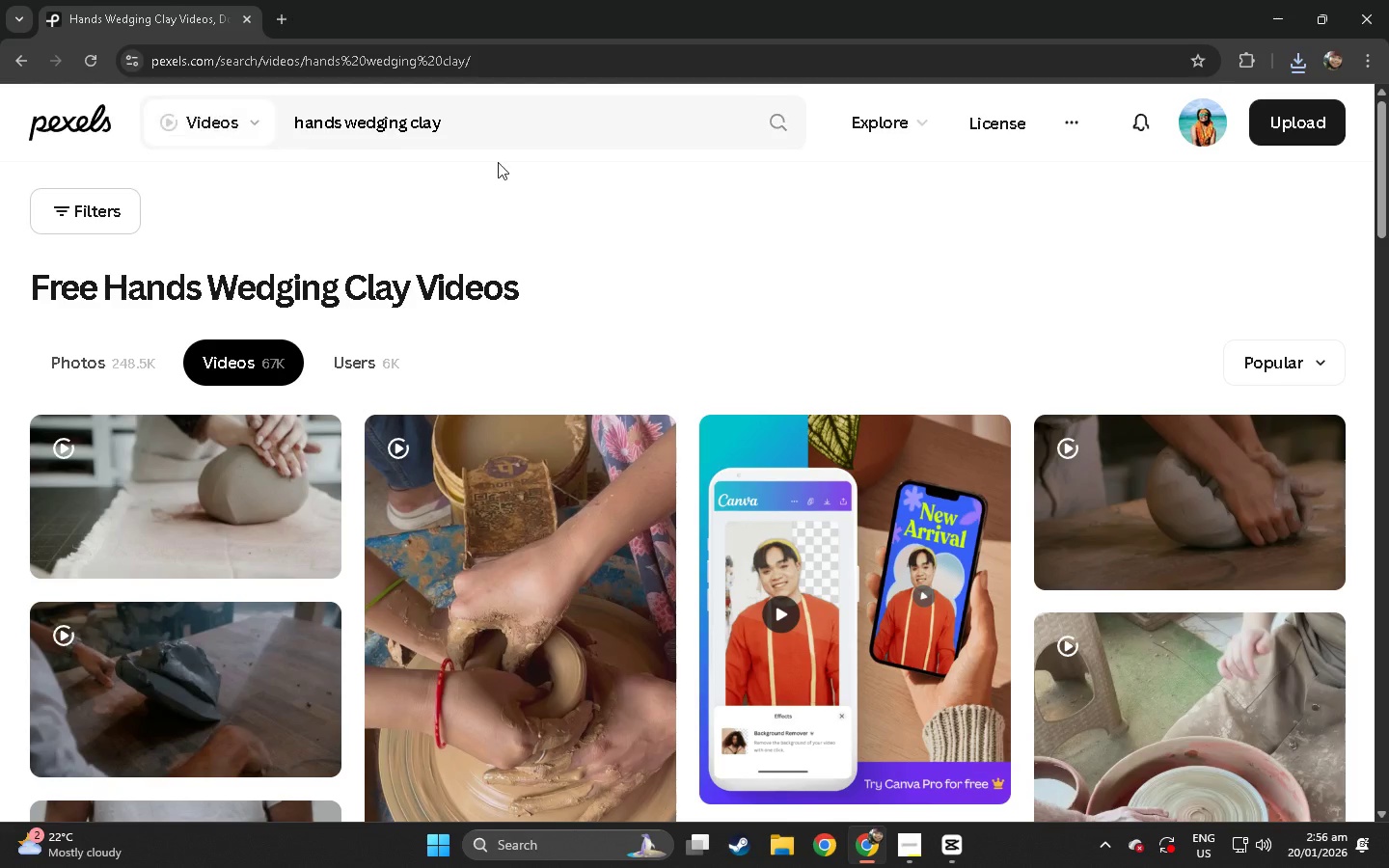 
left_click_drag(start_coordinate=[479, 116], to_coordinate=[221, 152])
 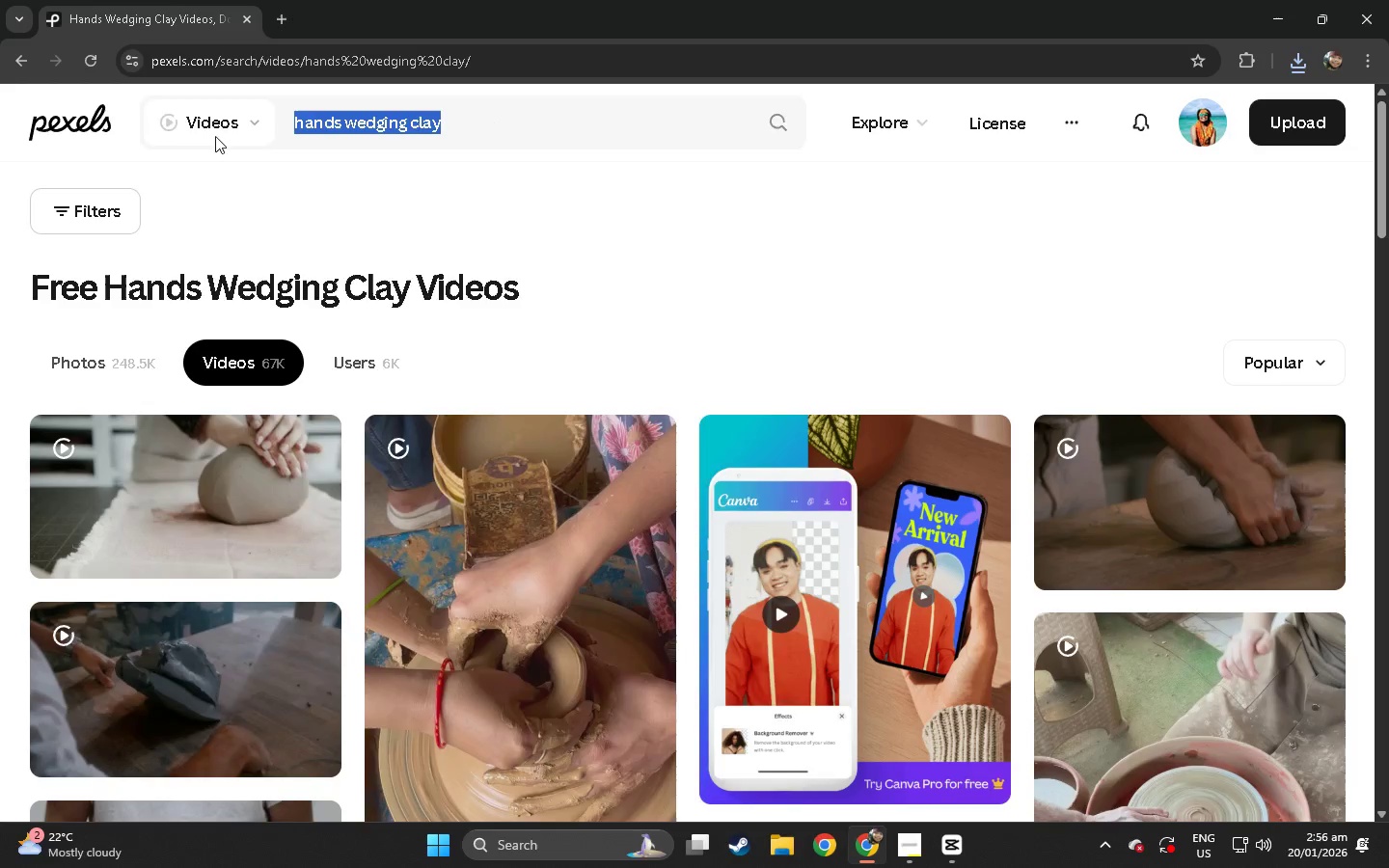 
key(Control+ControlLeft)
 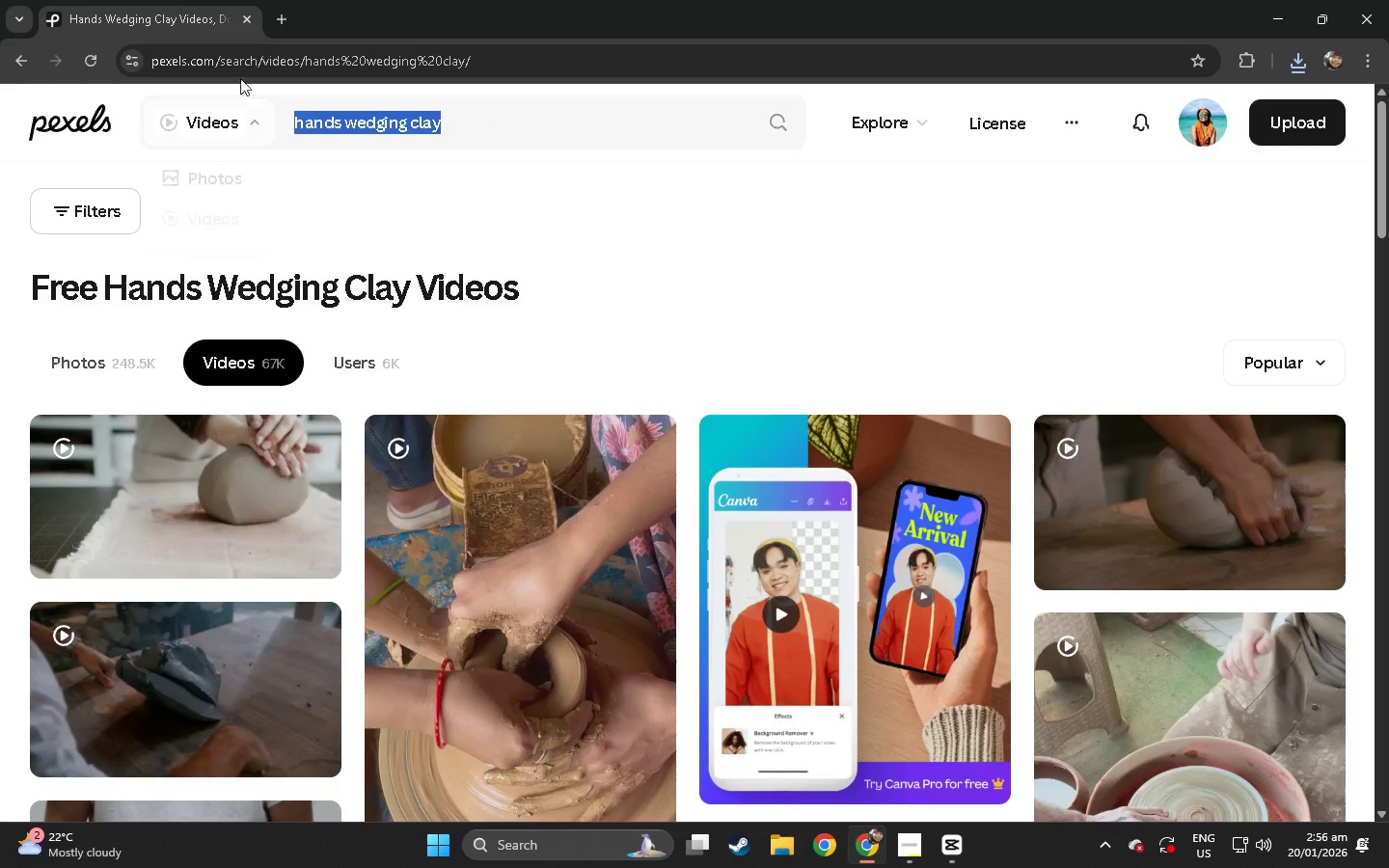 
key(Control+C)
 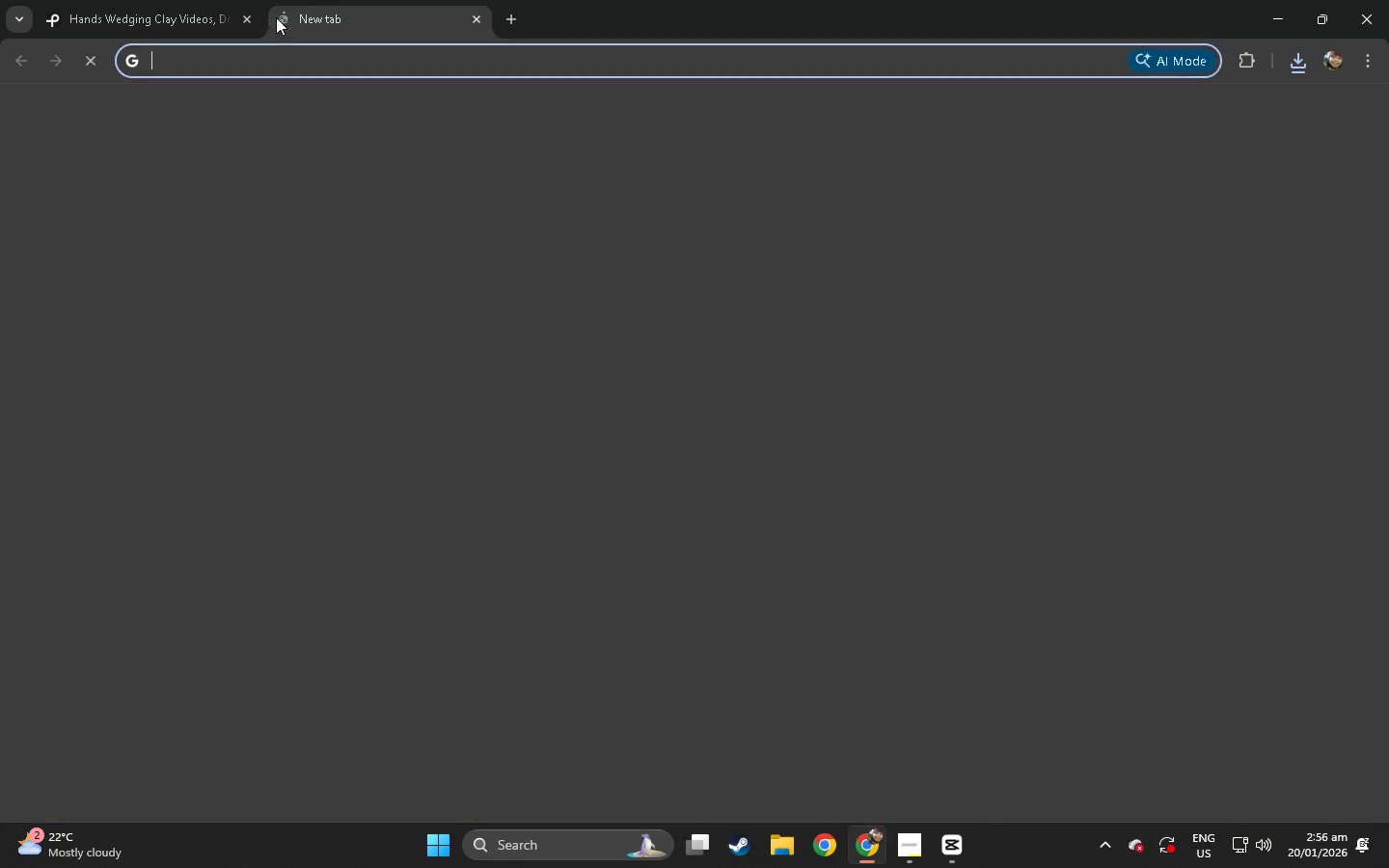 
key(Control+ControlLeft)
 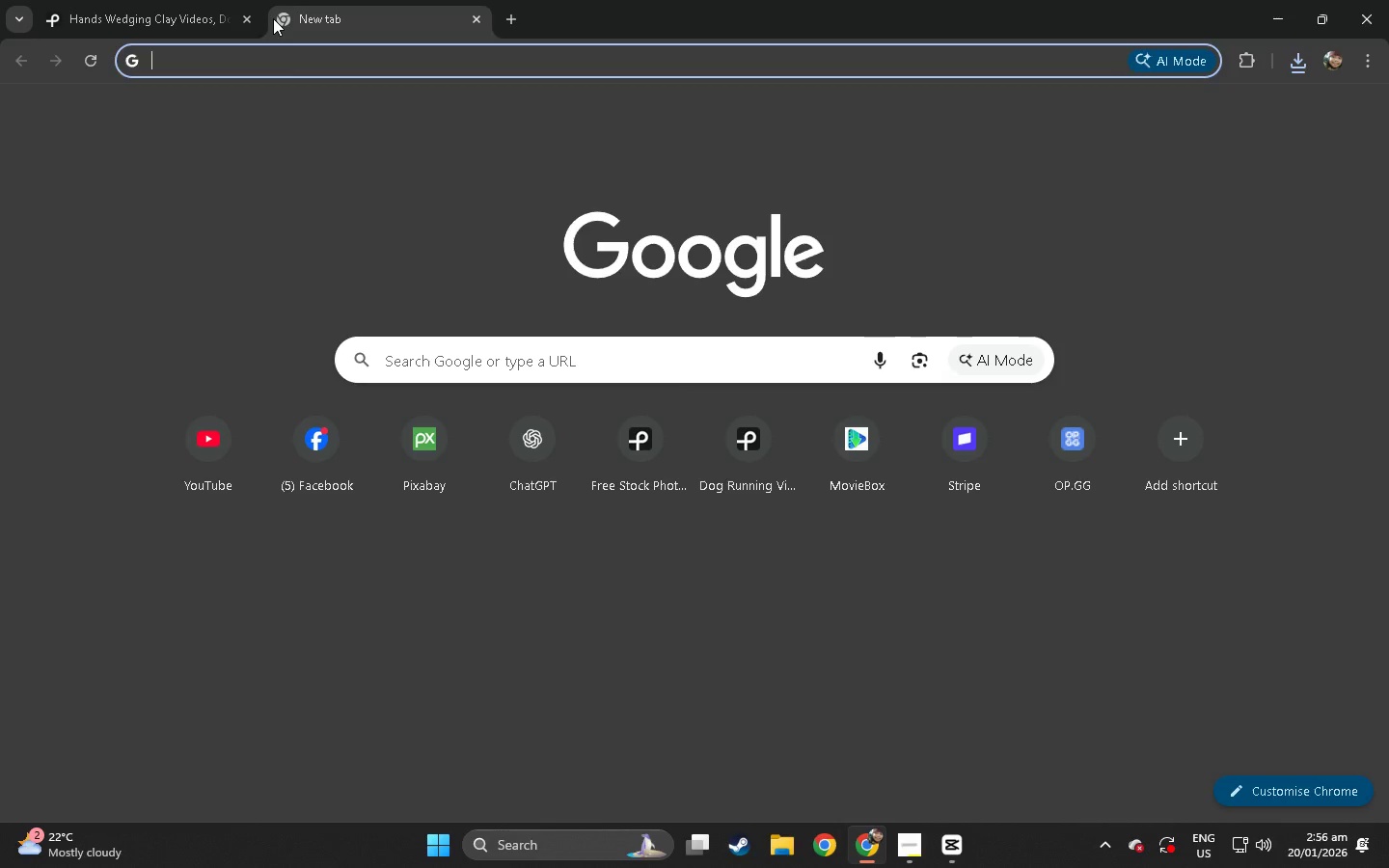 
key(Control+V)
 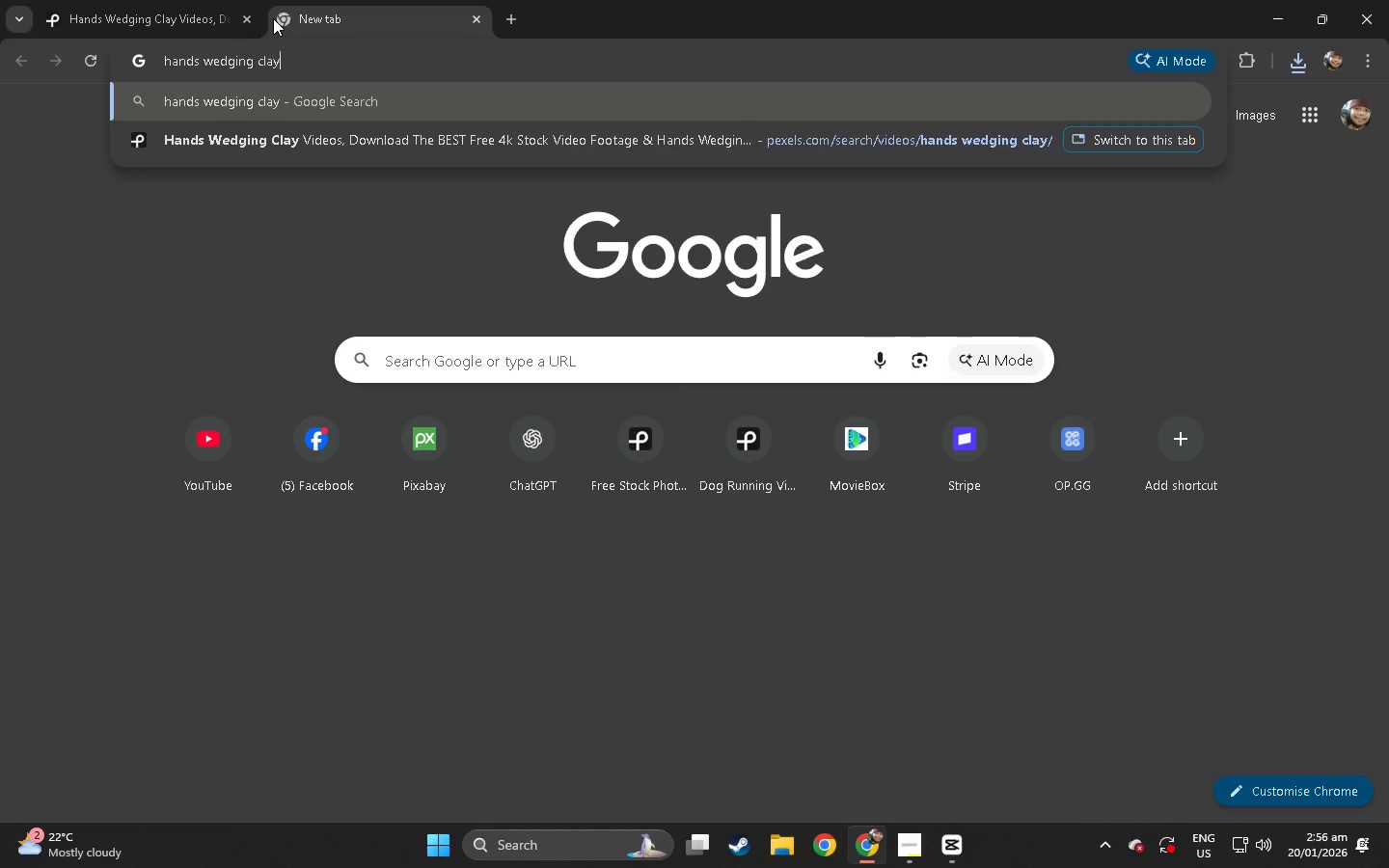 
key(Control+NumpadEnter)
 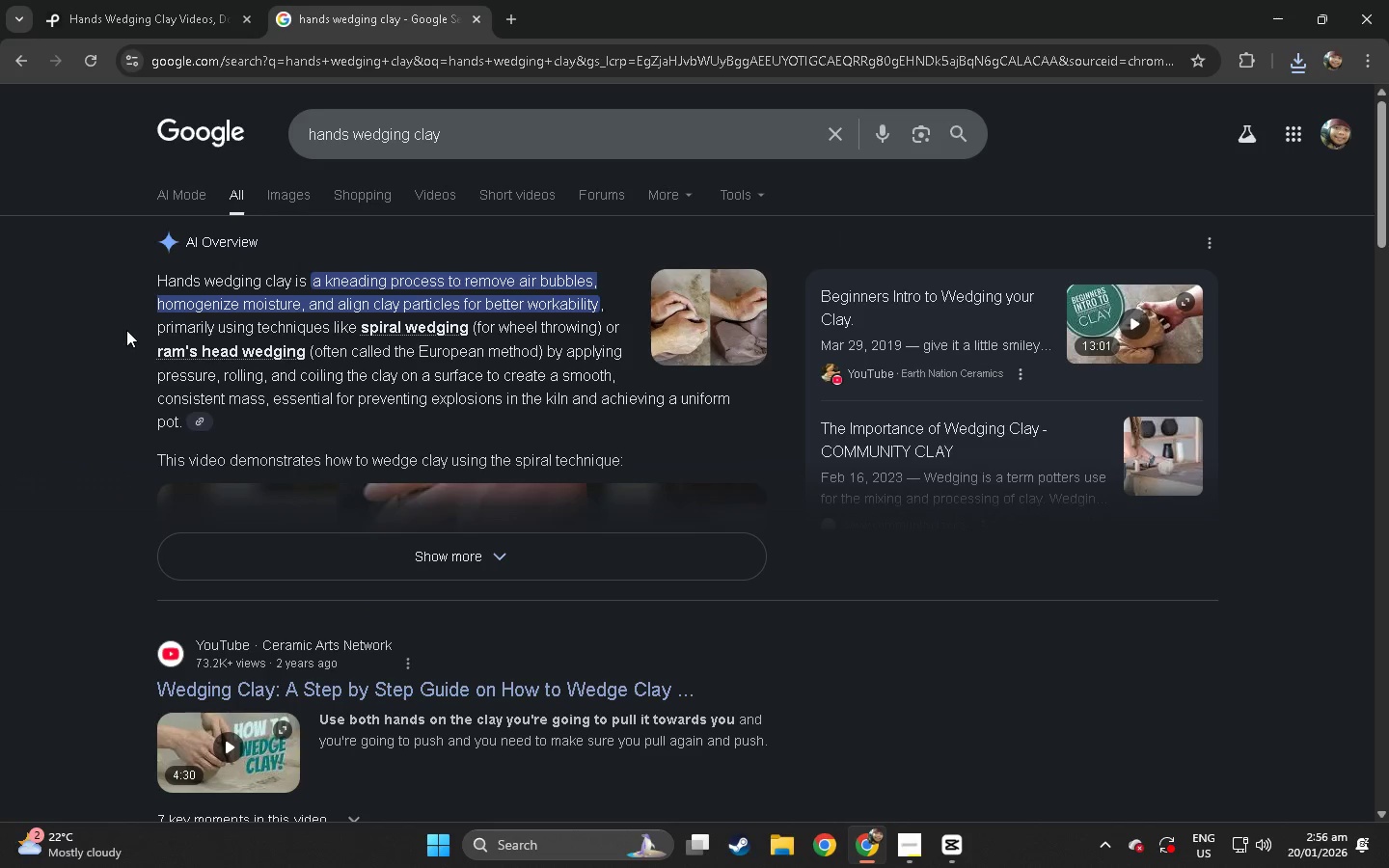 
left_click([471, 17])
 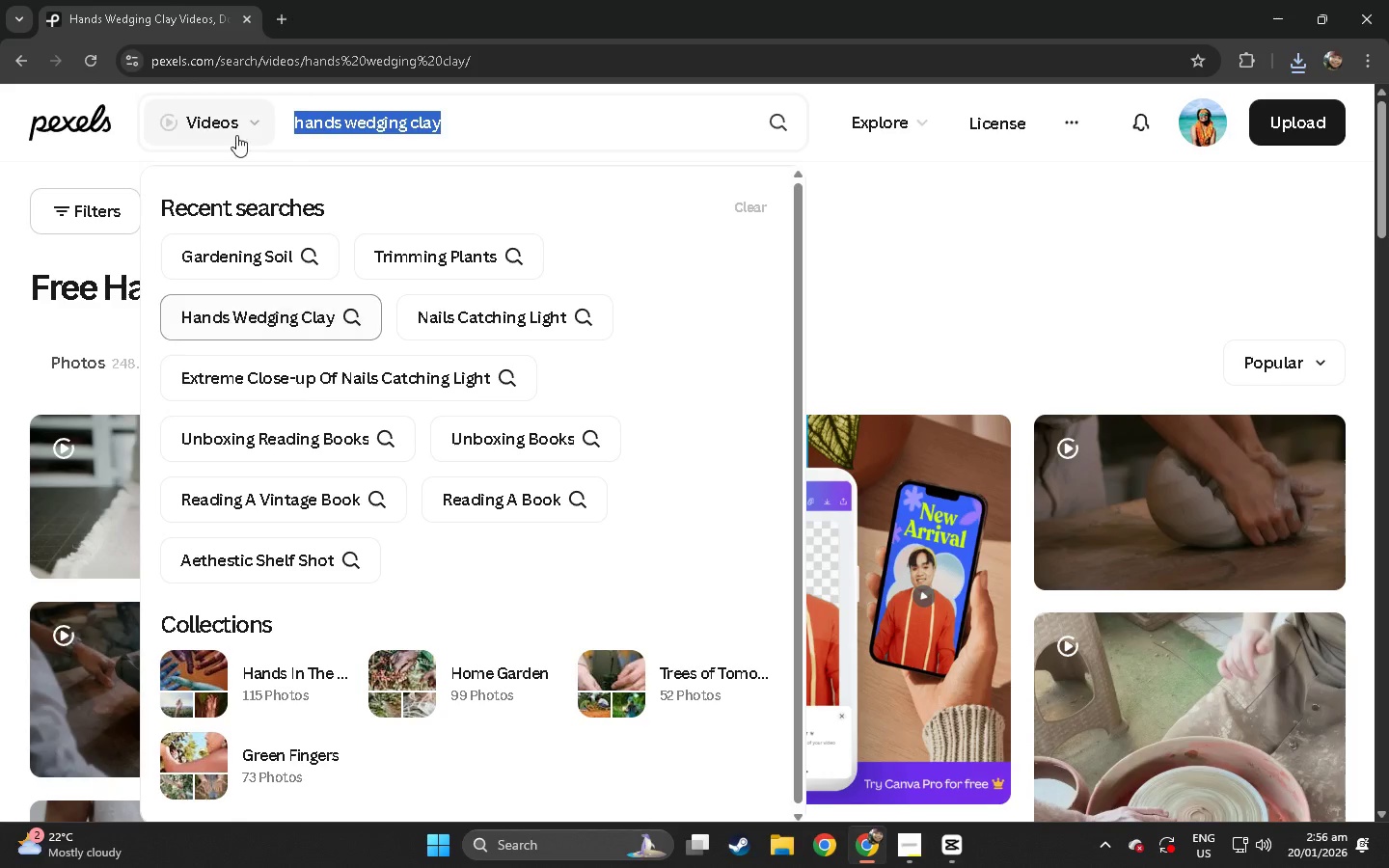 
left_click([0, 302])
 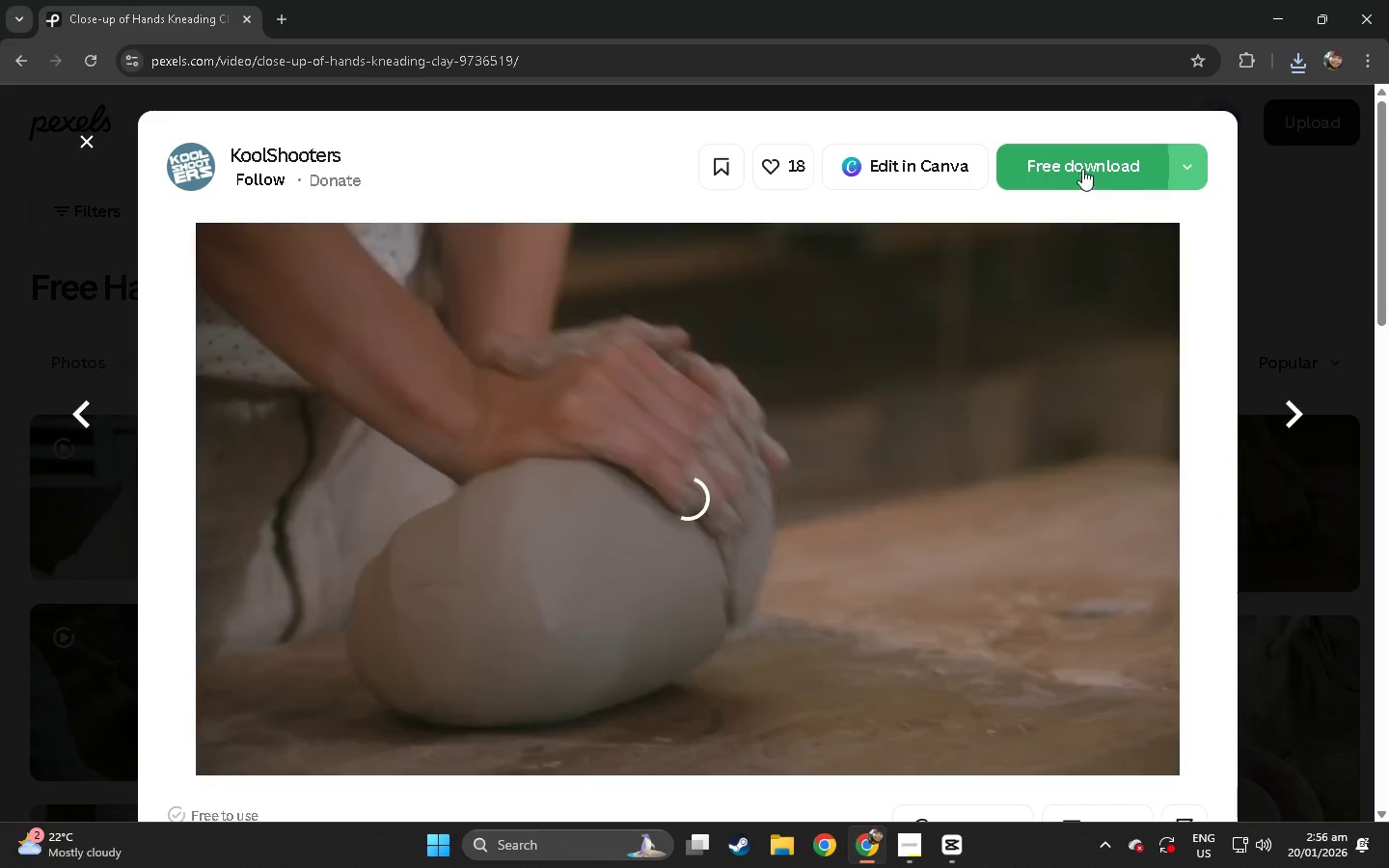 
left_click([1089, 164])
 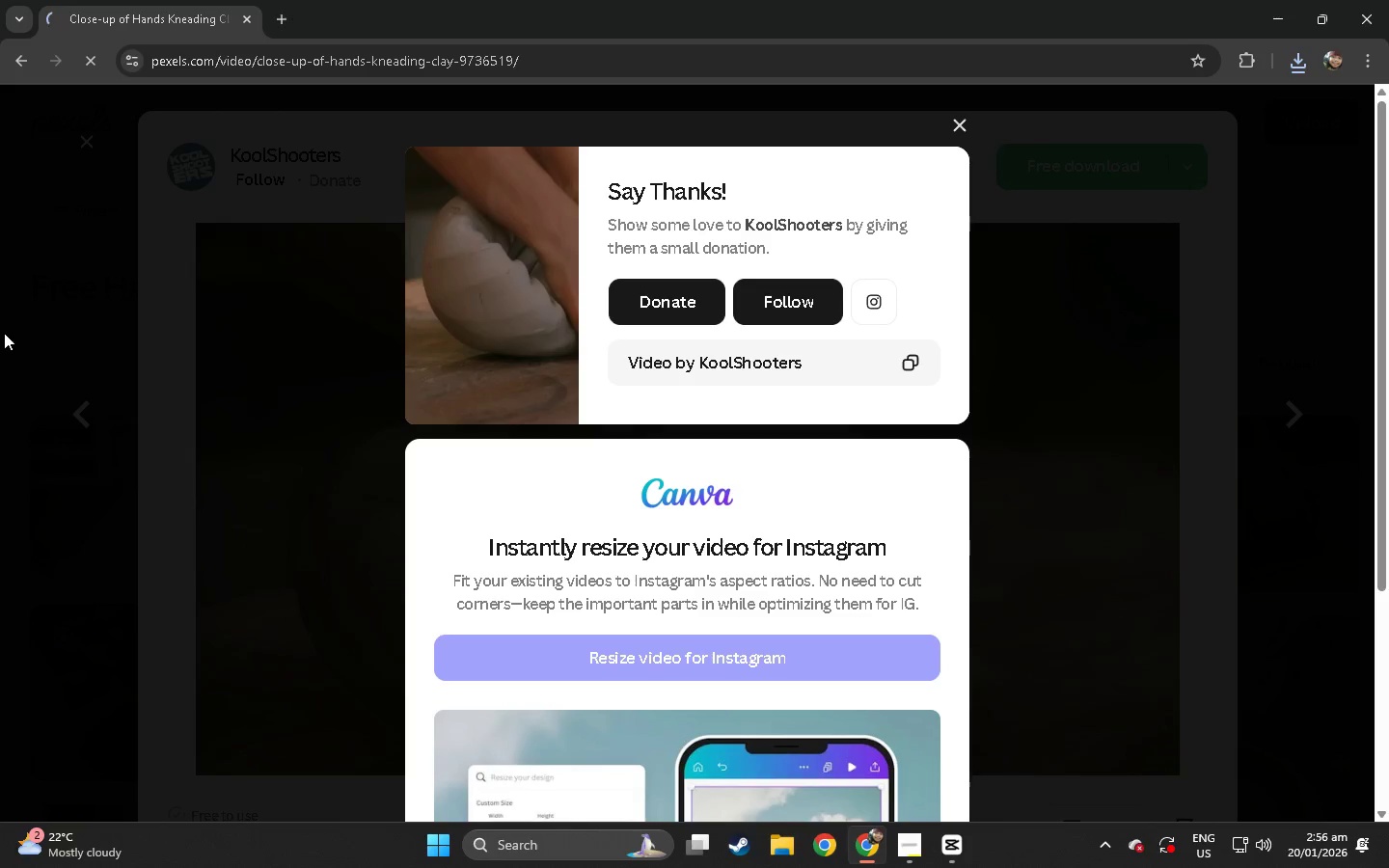 
left_click([4, 333])
 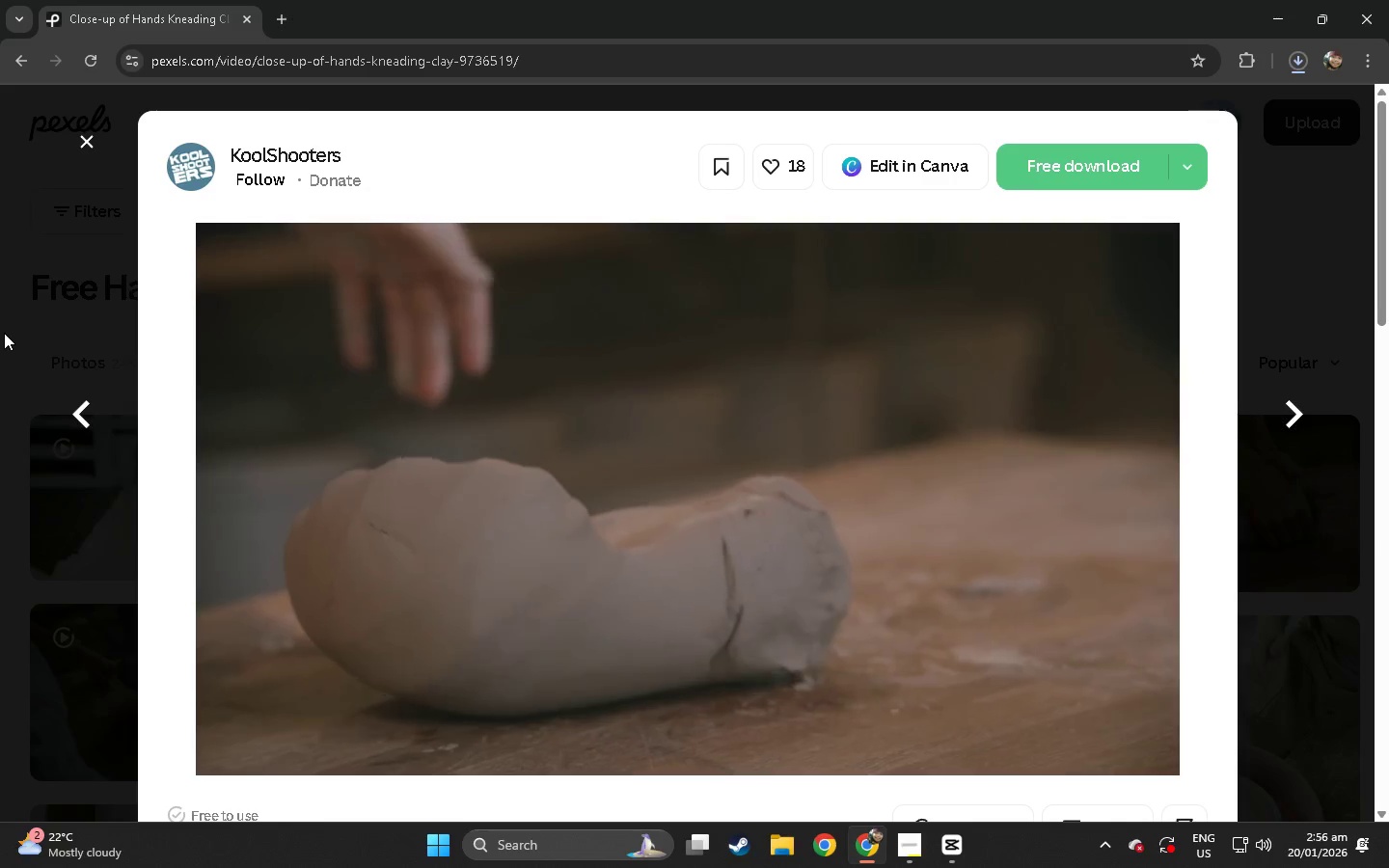 
left_click([4, 333])
 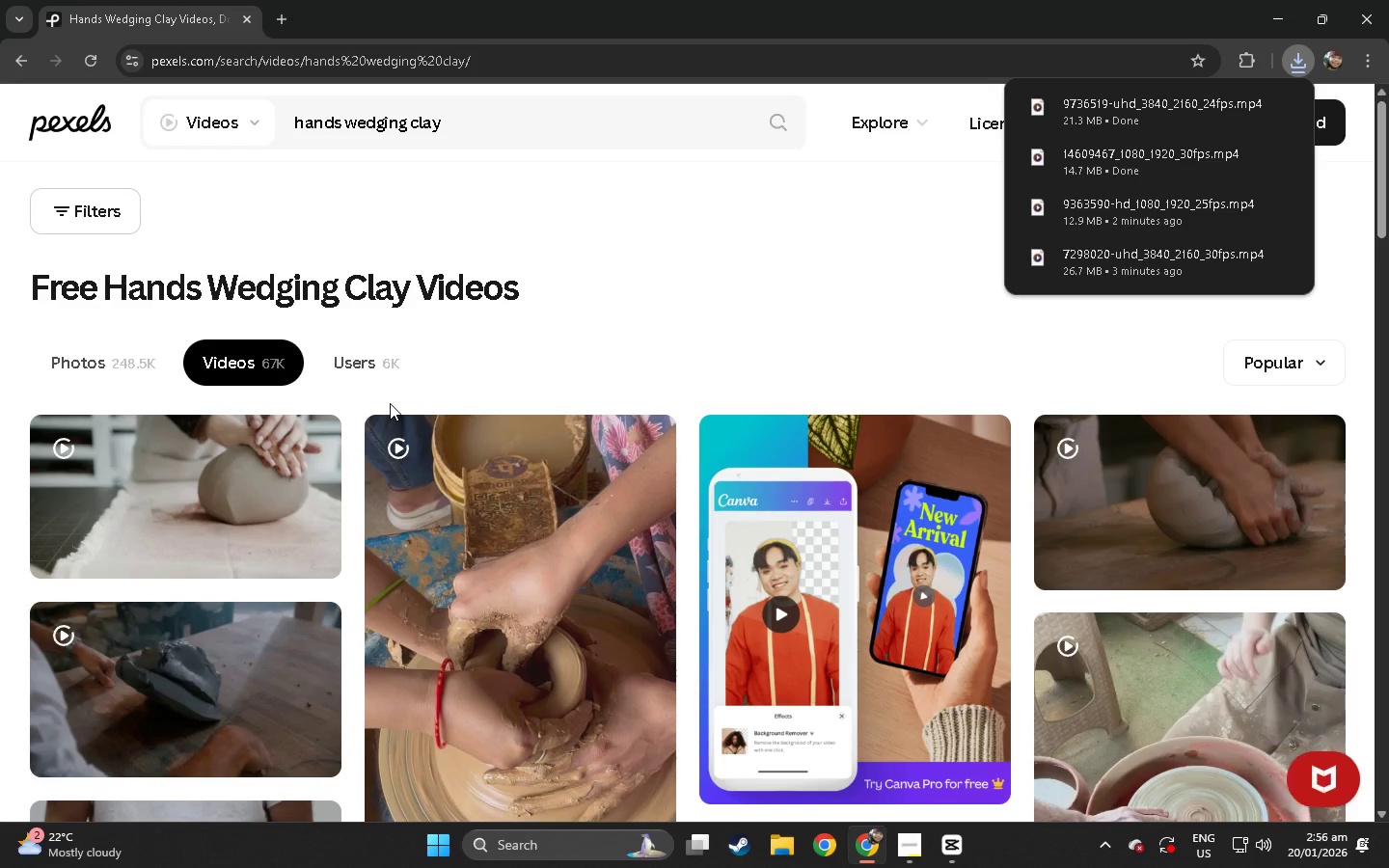 
wait(13.36)
 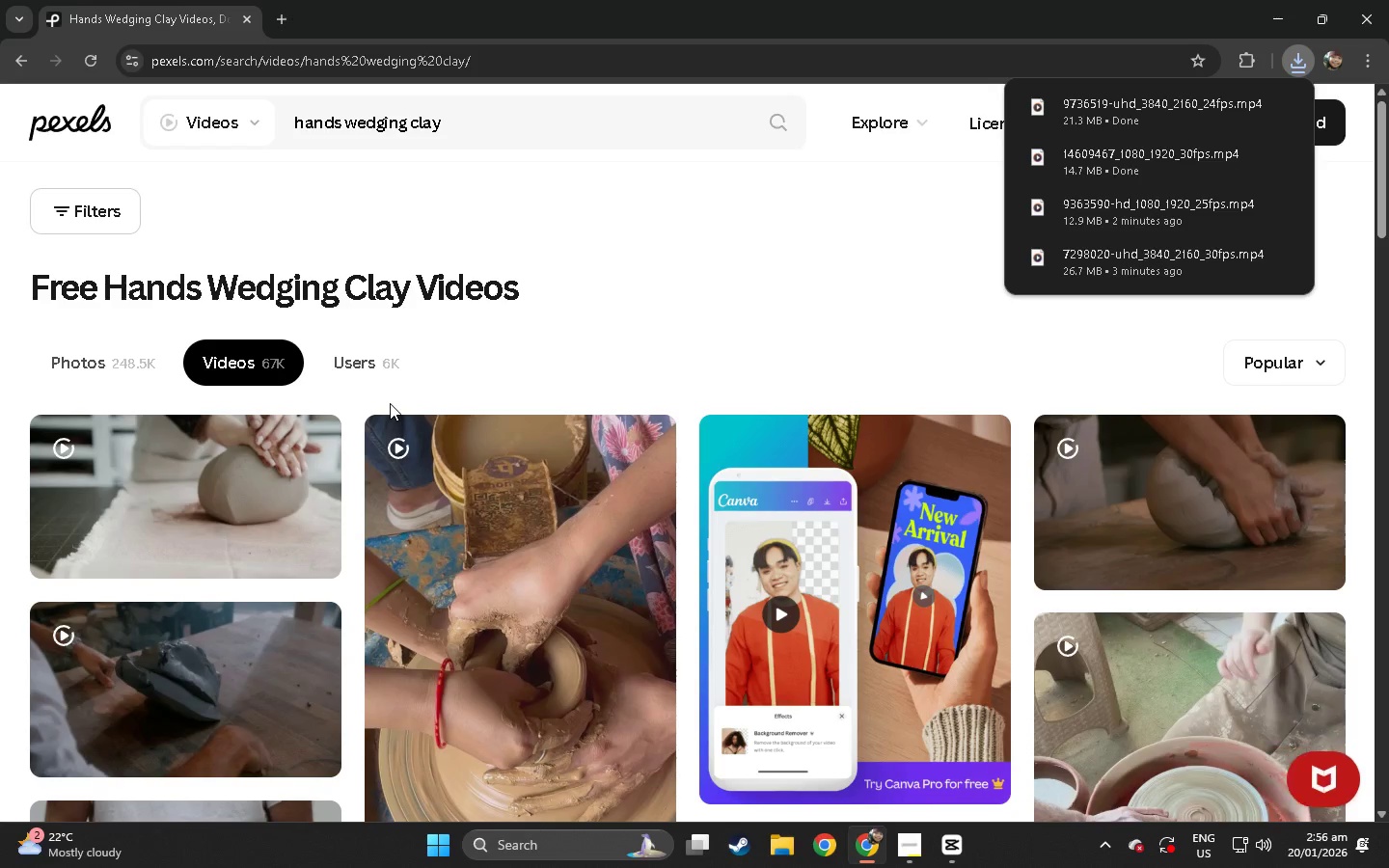 
left_click_drag(start_coordinate=[499, 120], to_coordinate=[156, 128])
 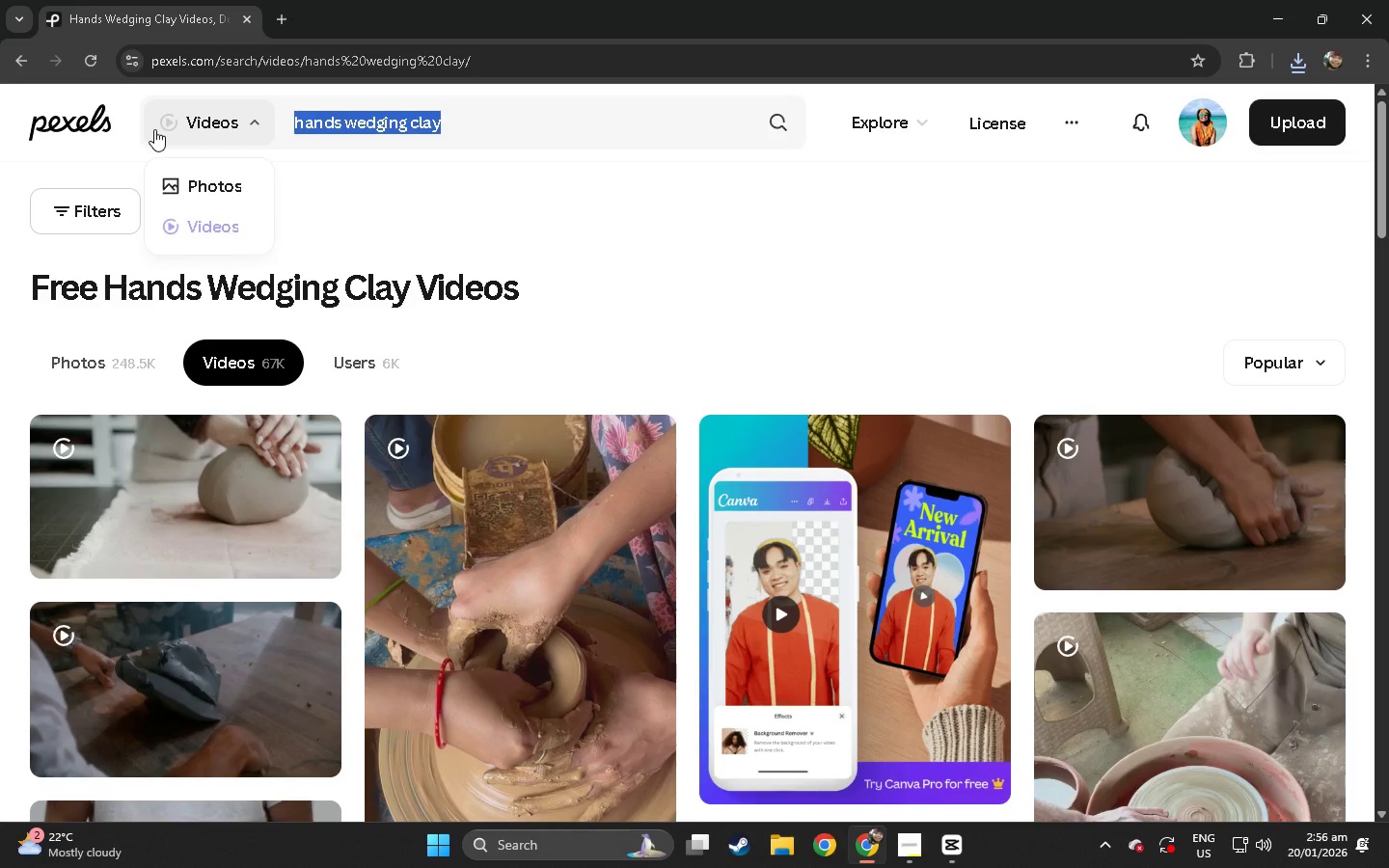 
type(finger nail)
key(Backspace)
key(Backspace)
key(Backspace)
key(Backspace)
key(Backspace)
type(nai)
key(Backspace)
type(il taps on wood)
 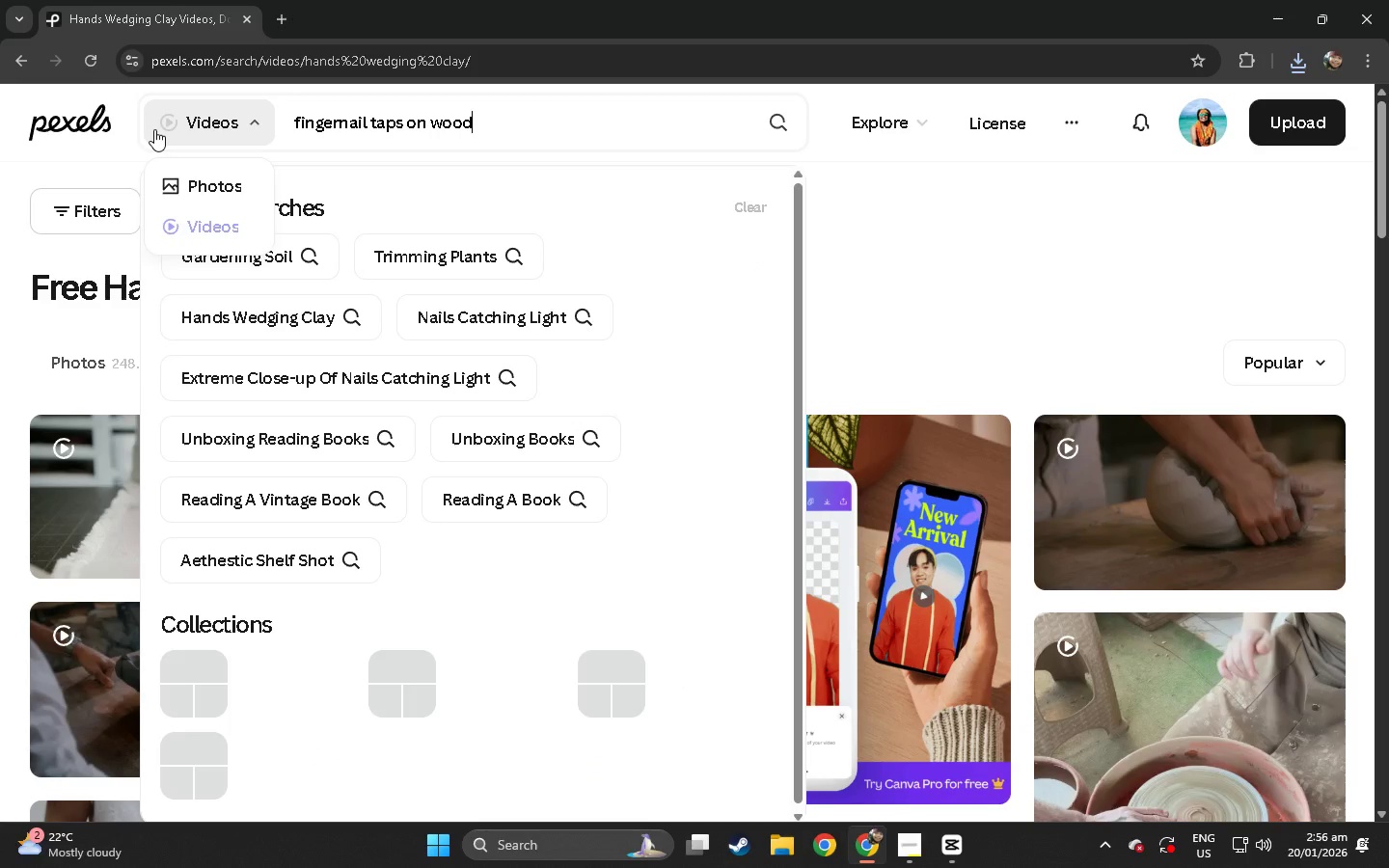 
key(Enter)
 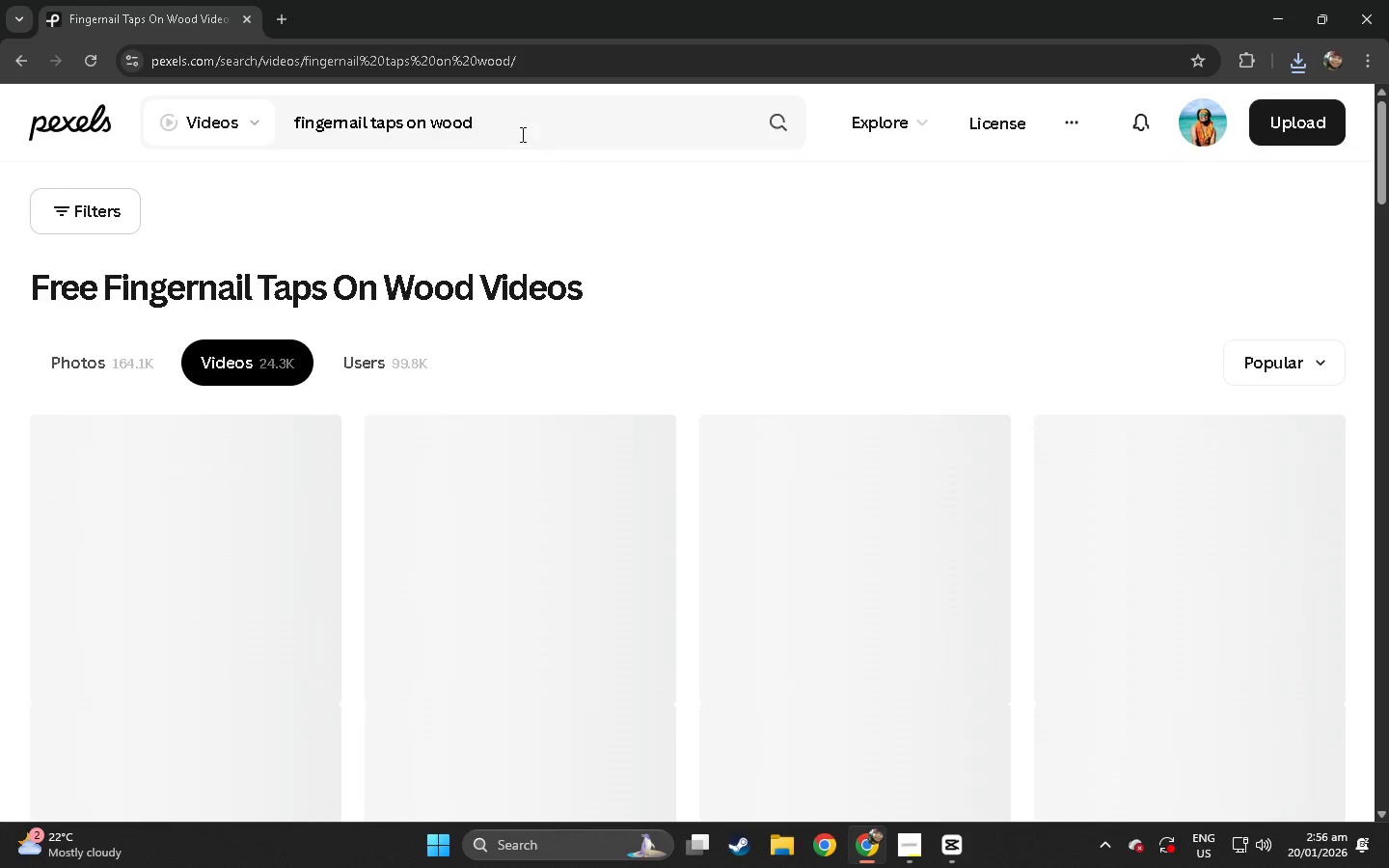 
left_click_drag(start_coordinate=[520, 134], to_coordinate=[226, 146])
 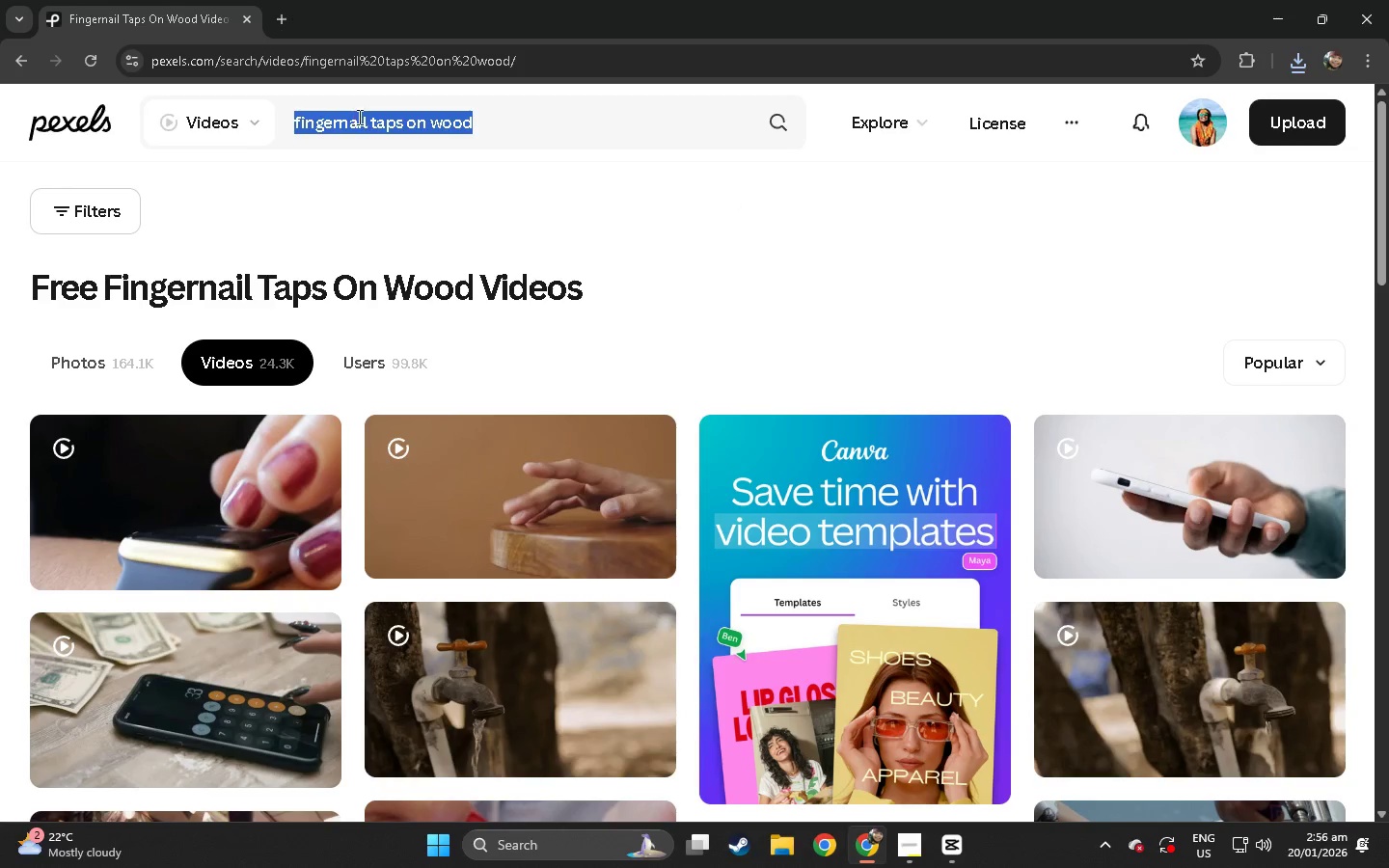 
left_click([374, 117])
 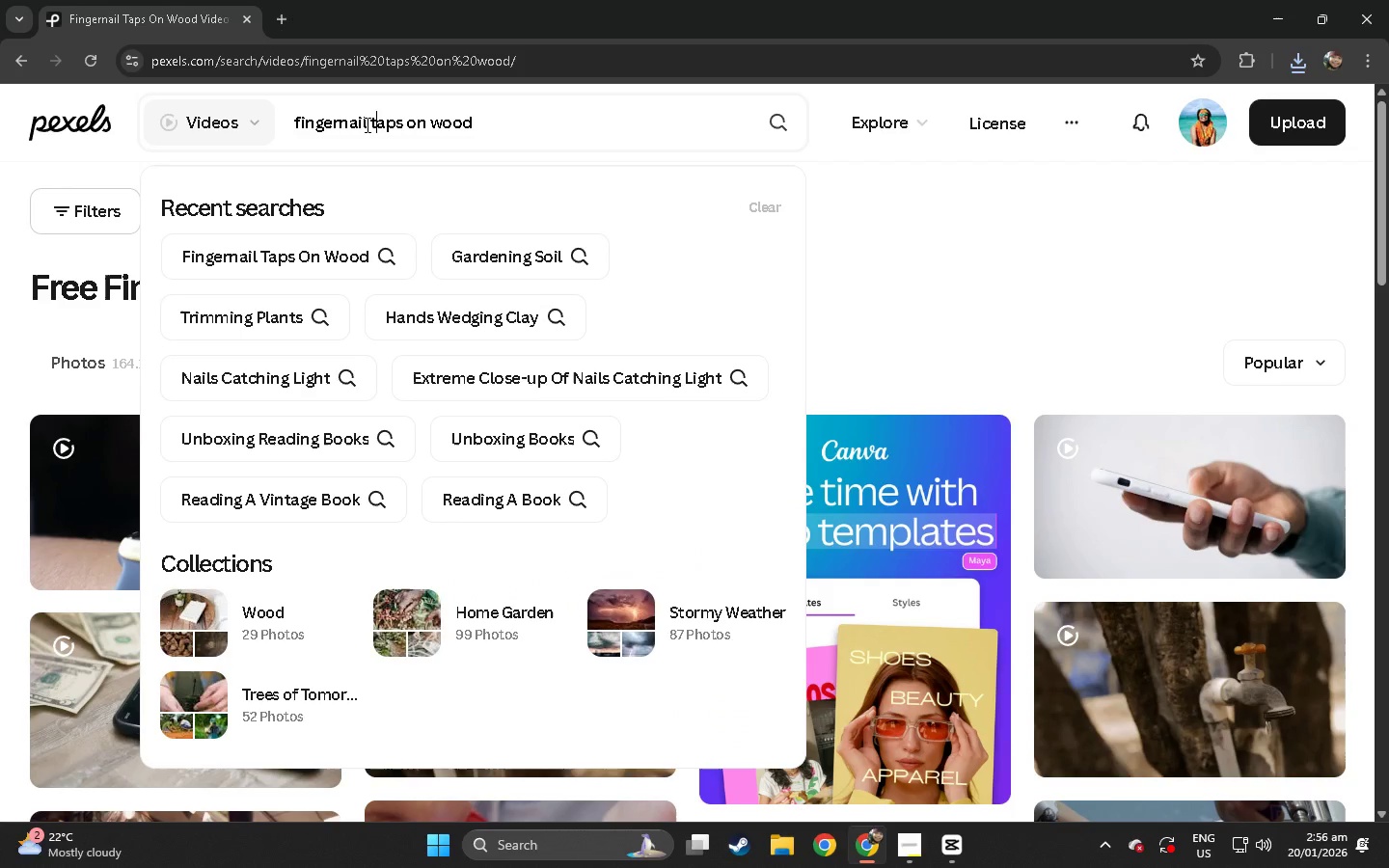 
left_click([366, 124])
 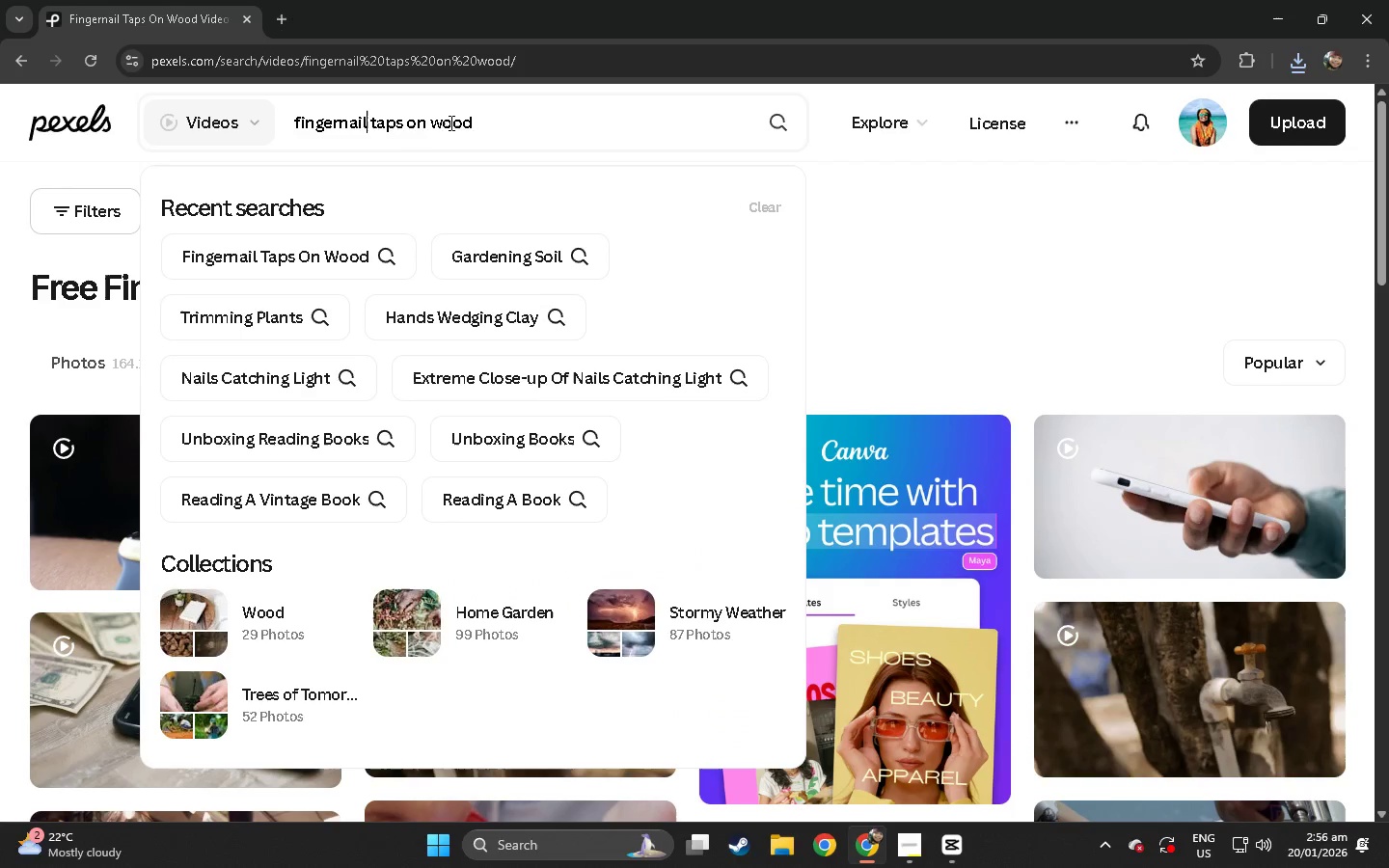 
key(S)
 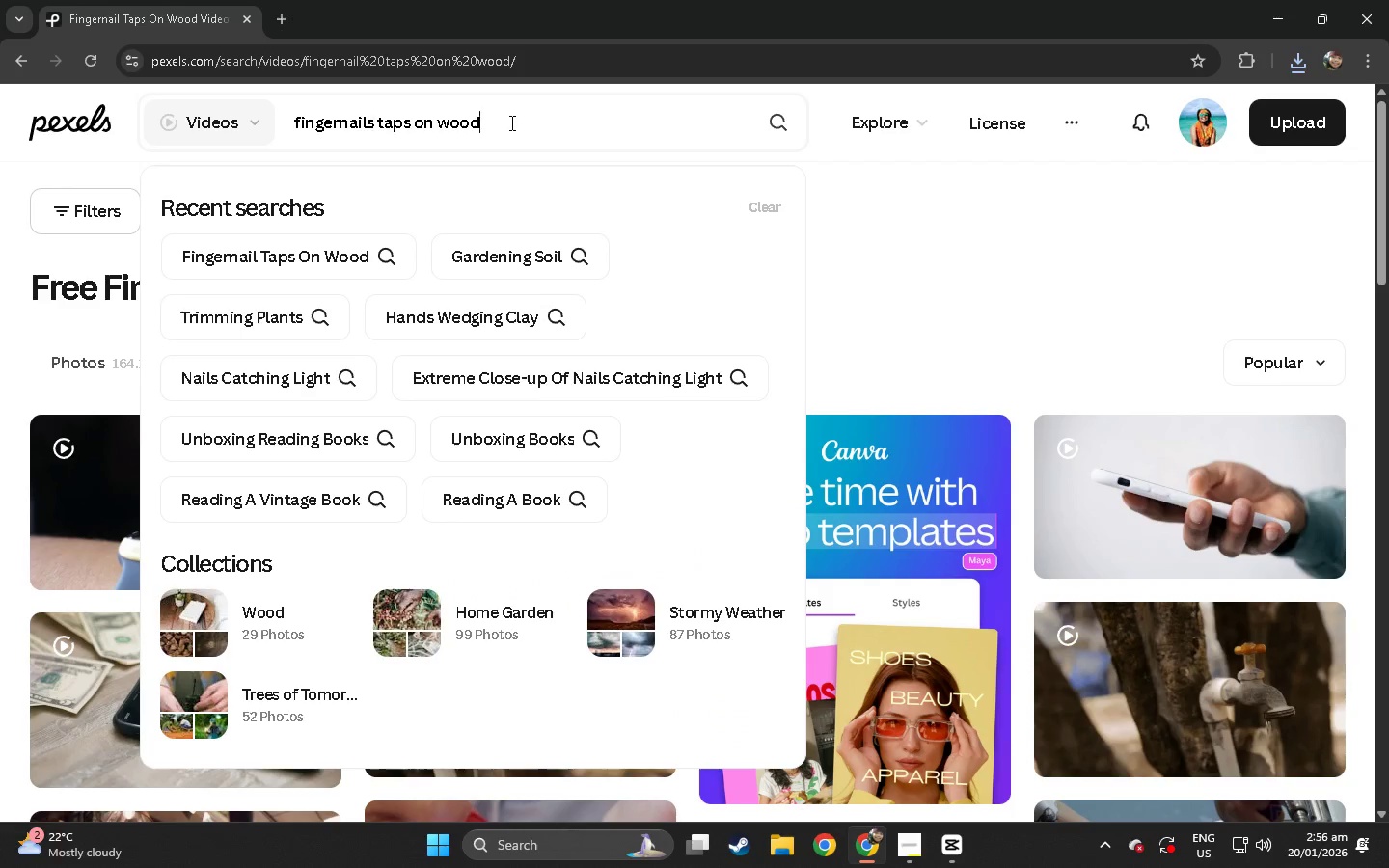 
left_click_drag(start_coordinate=[515, 122], to_coordinate=[274, 134])
 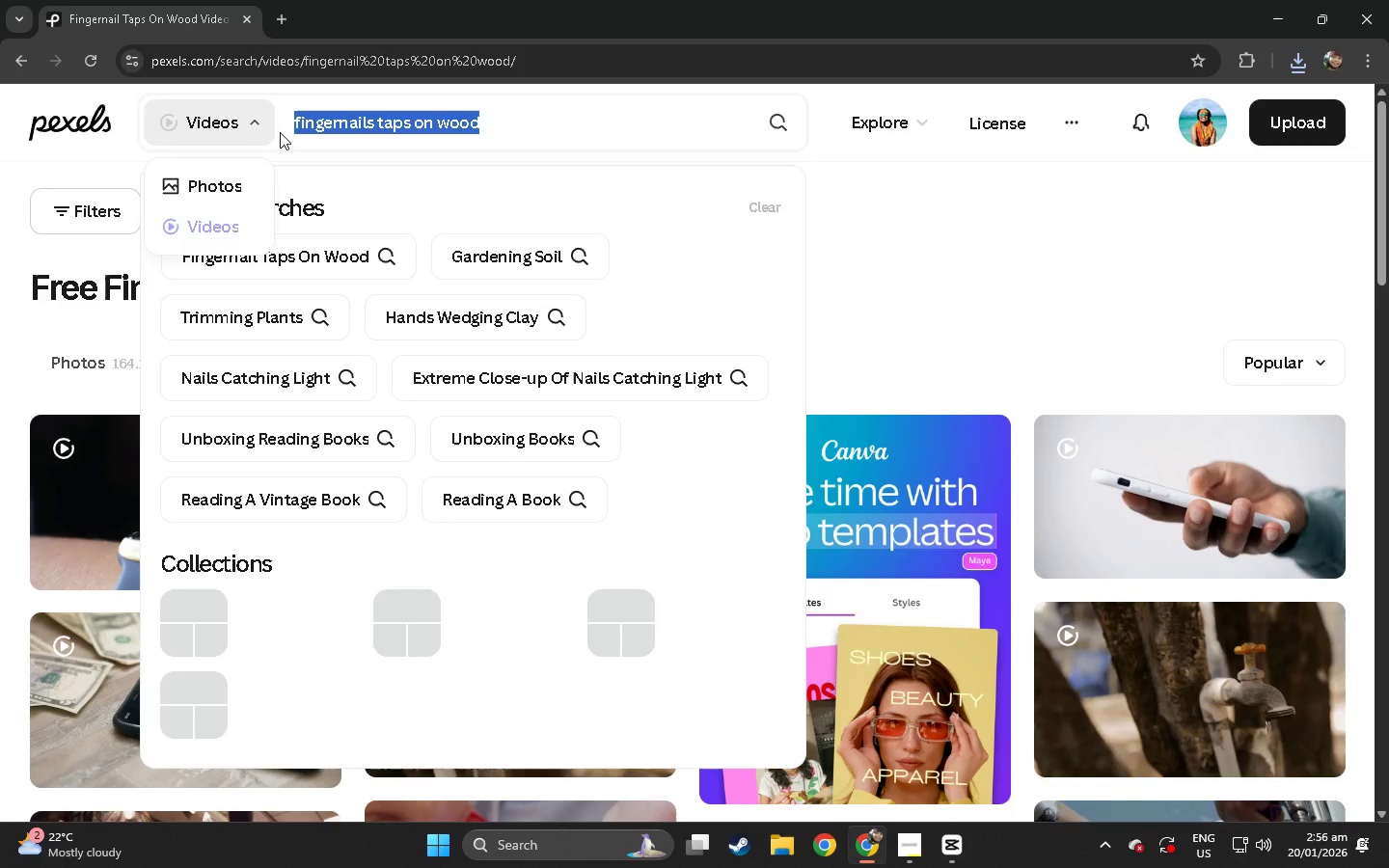 
key(Control+ControlLeft)
 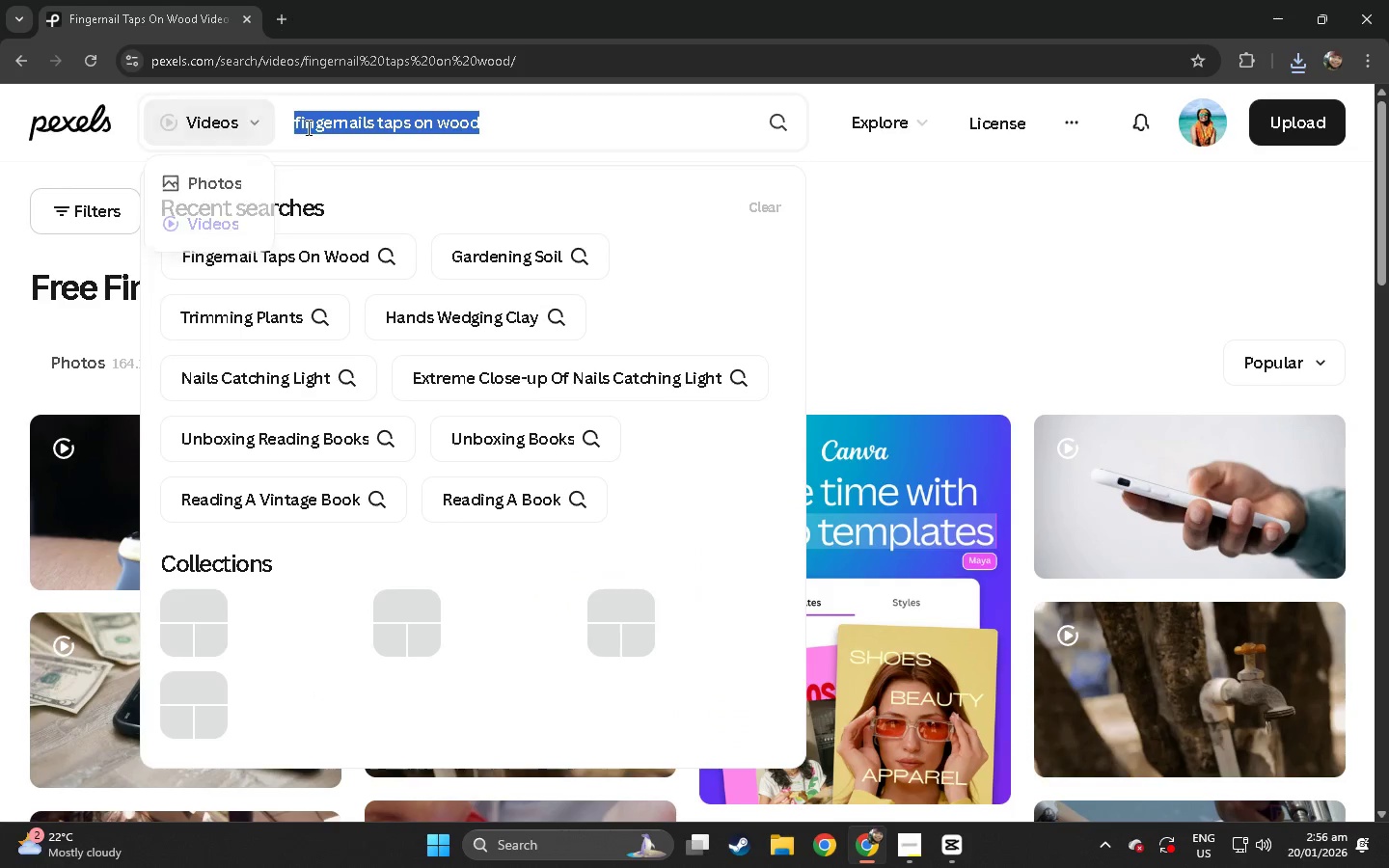 
key(Control+C)
 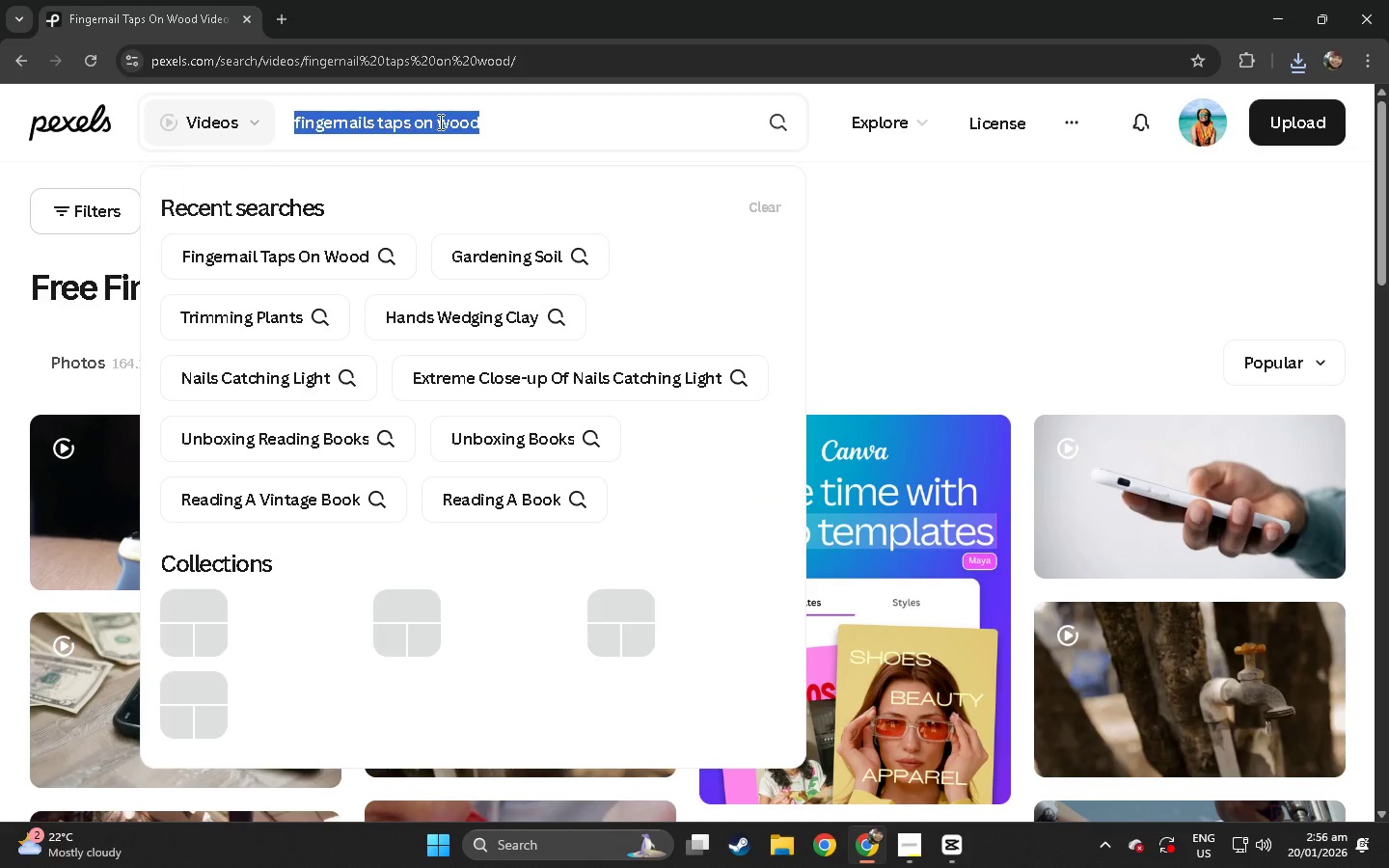 
left_click([439, 122])
 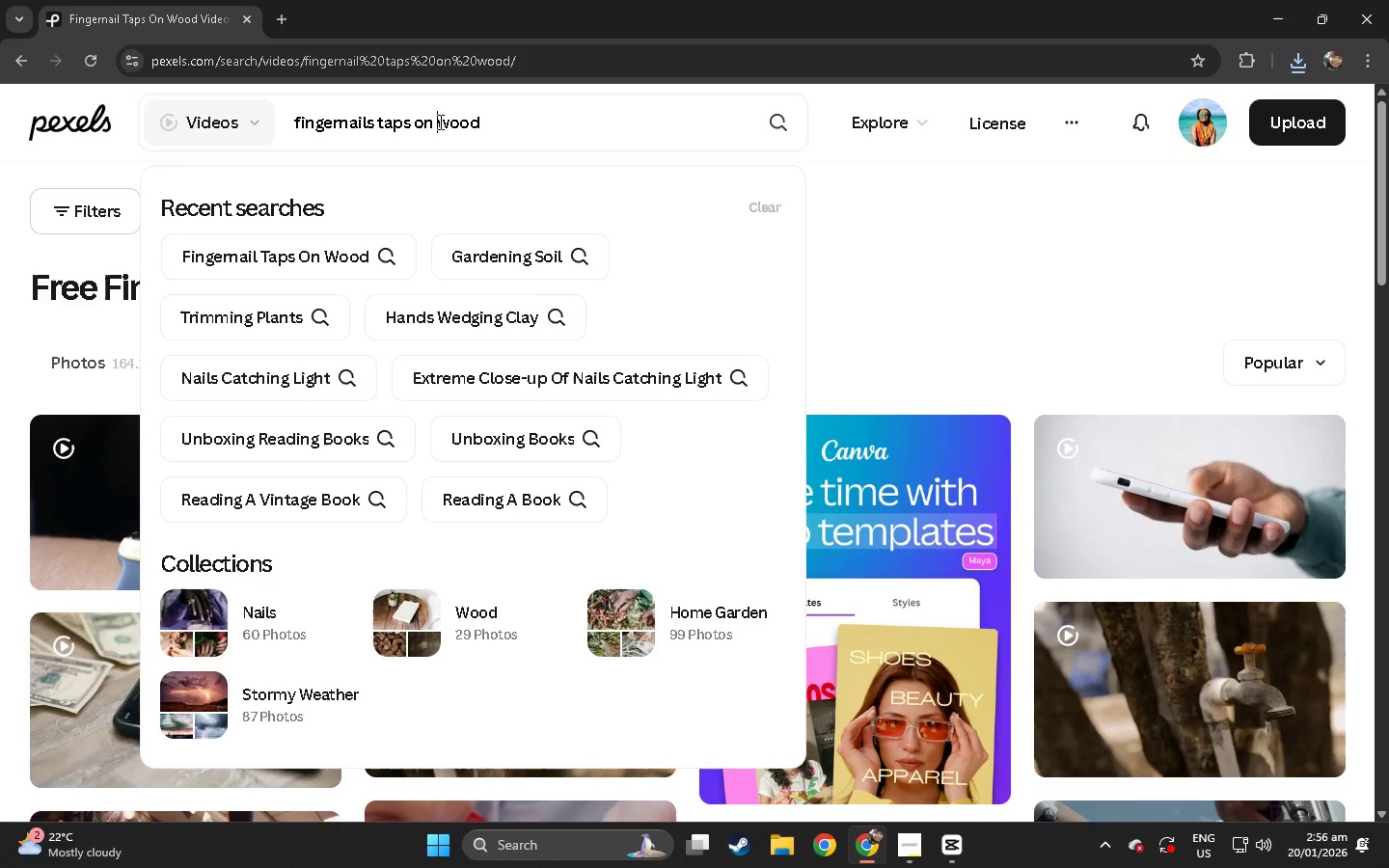 
key(NumpadEnter)
 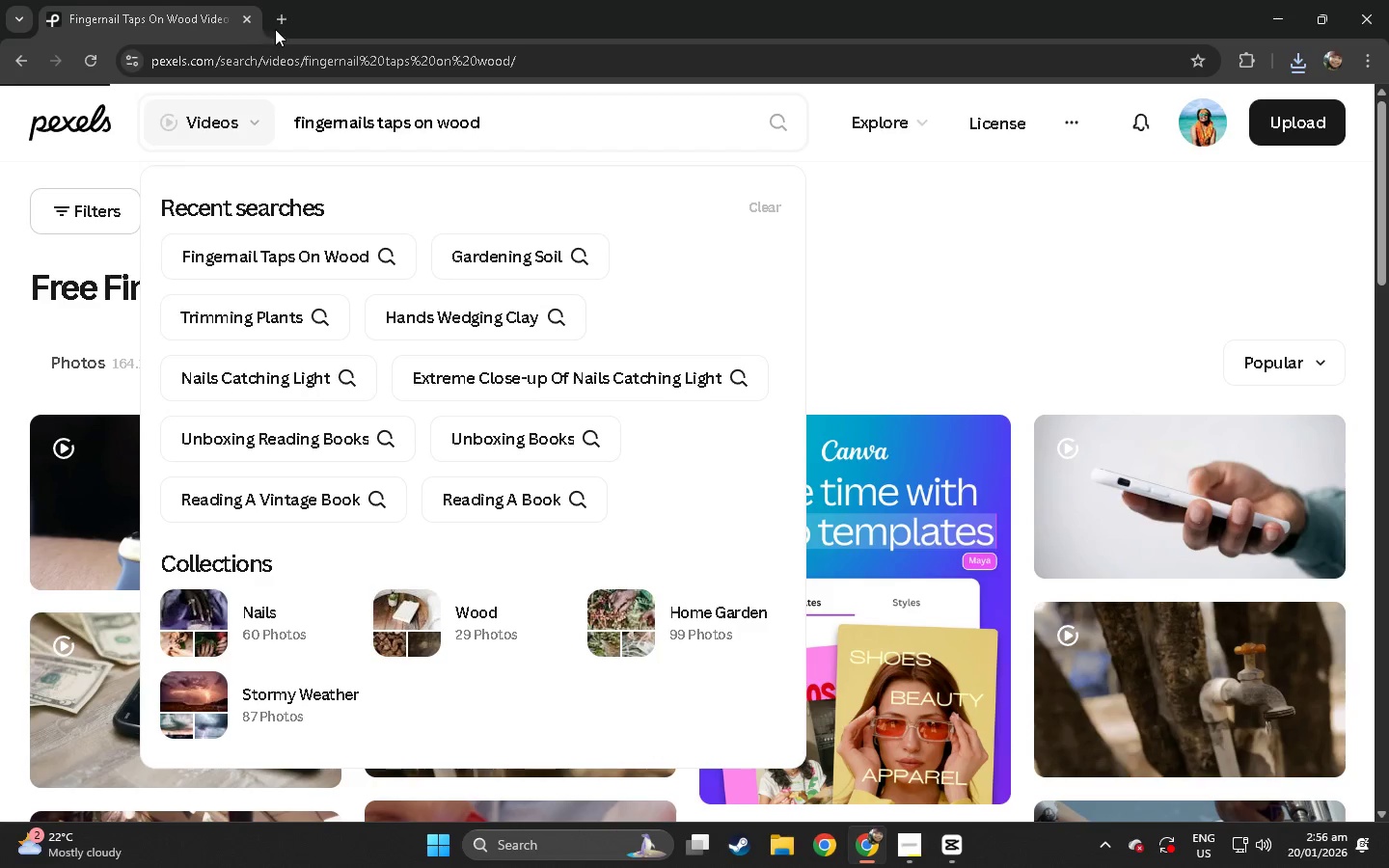 
left_click([282, 22])
 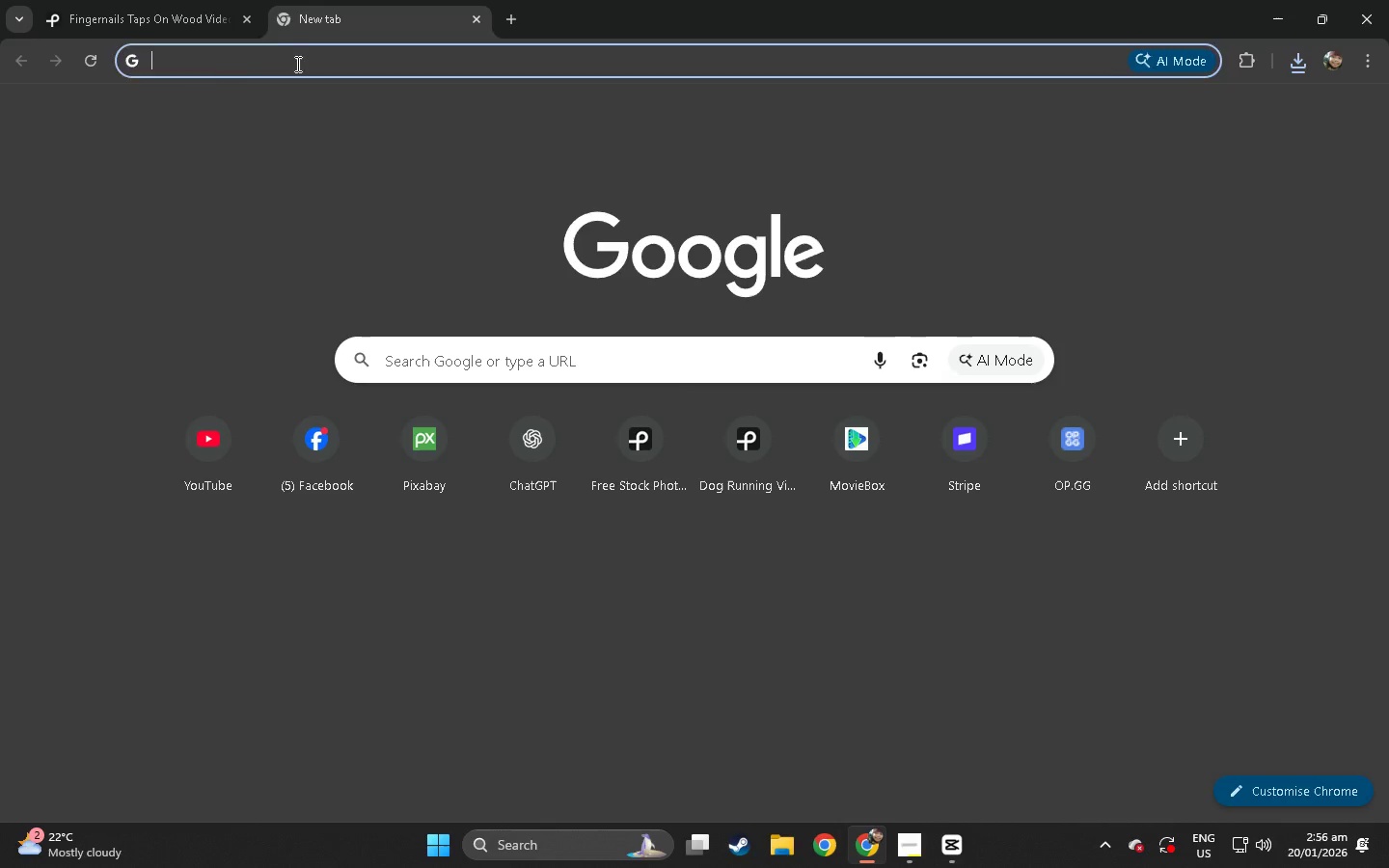 
key(Control+ControlLeft)
 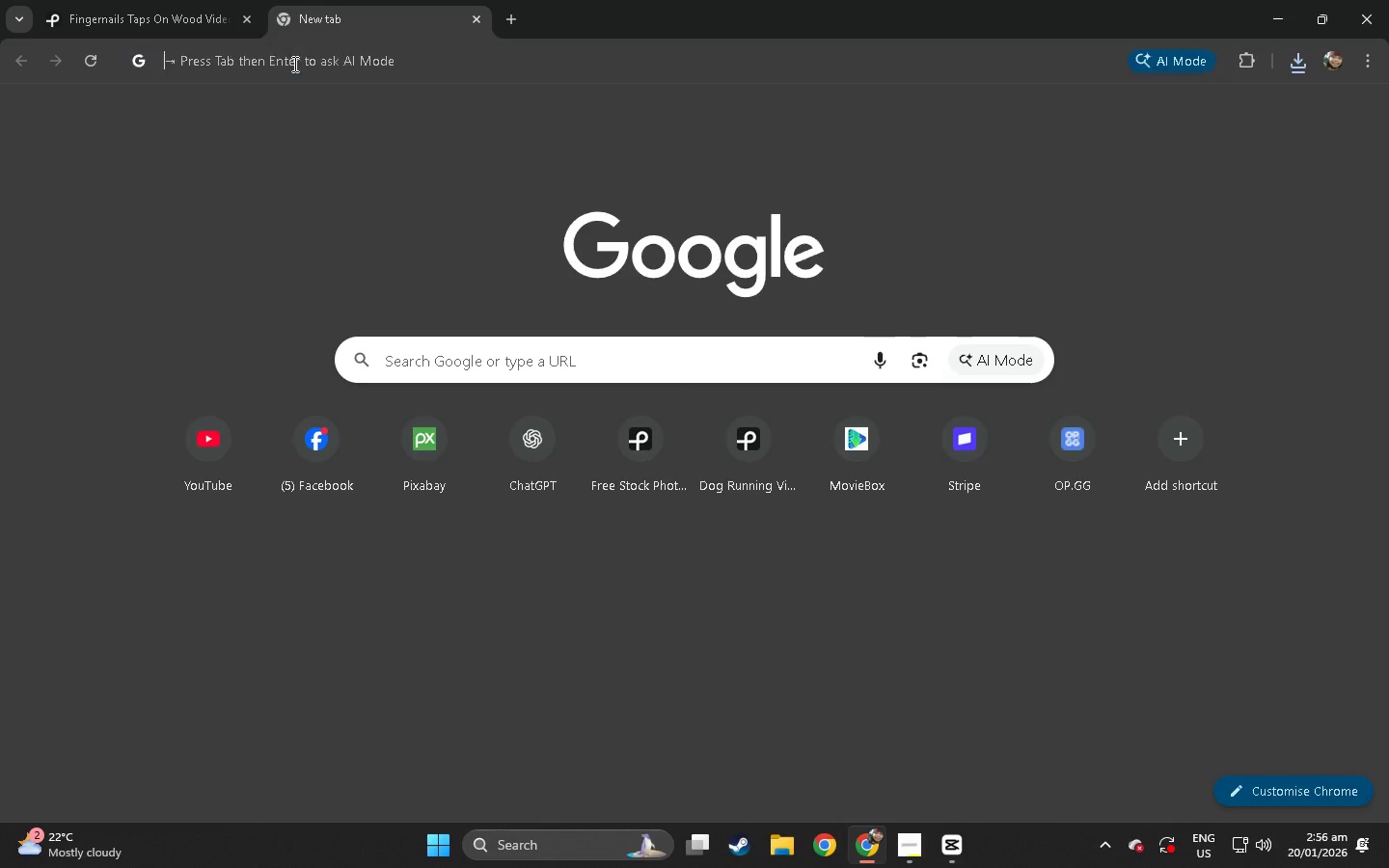 
key(Control+V)
 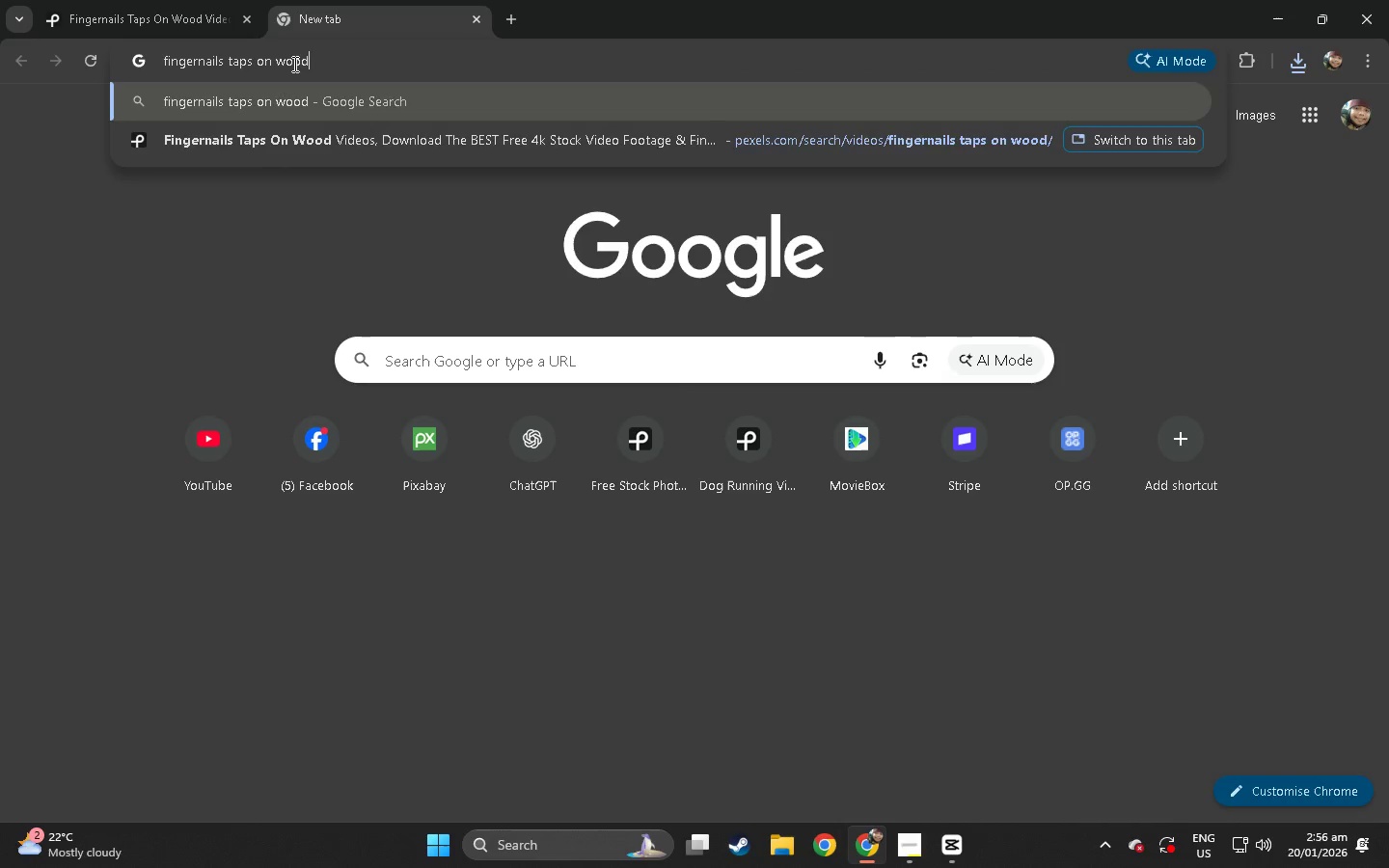 
key(NumpadEnter)
 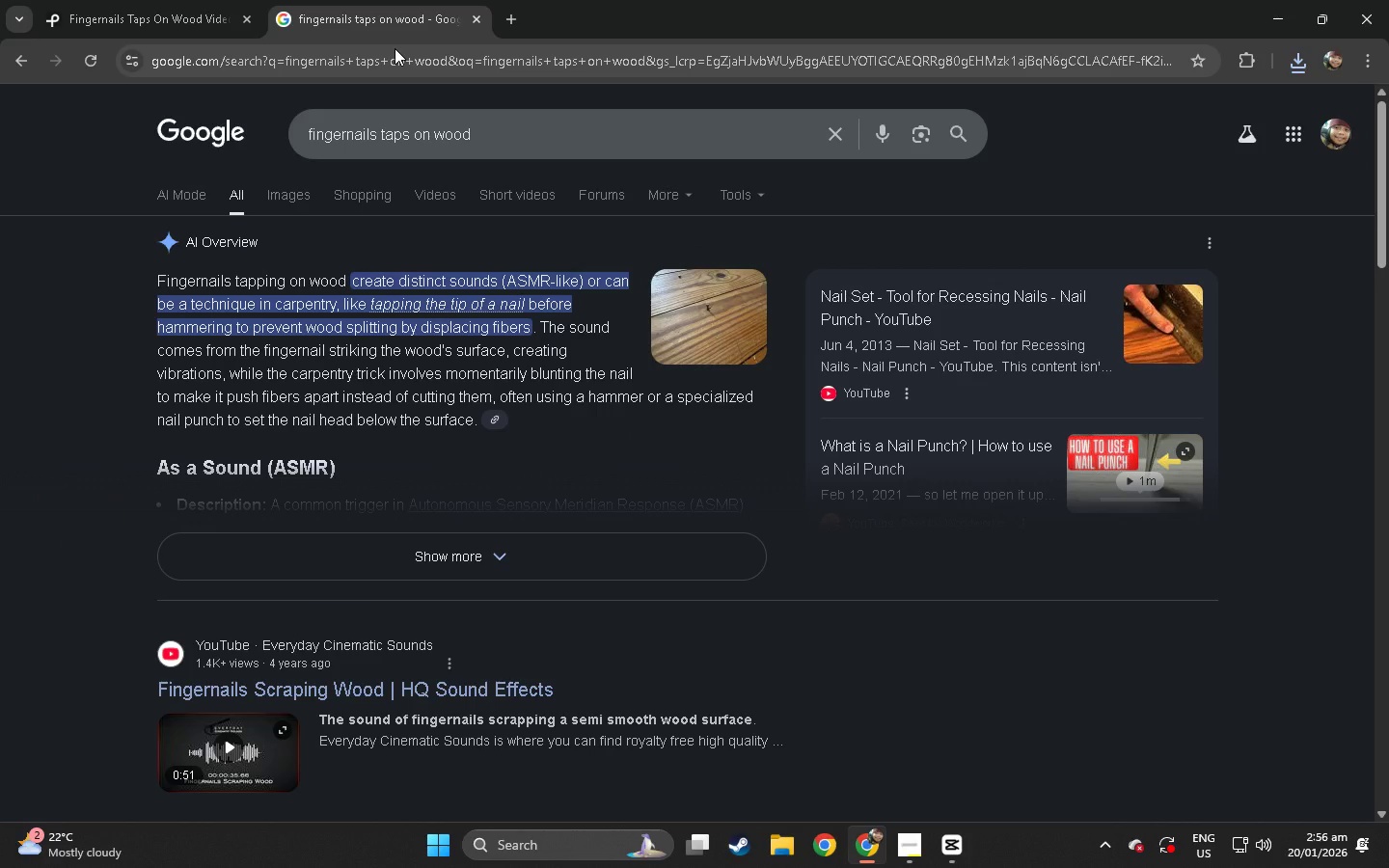 
left_click([475, 20])
 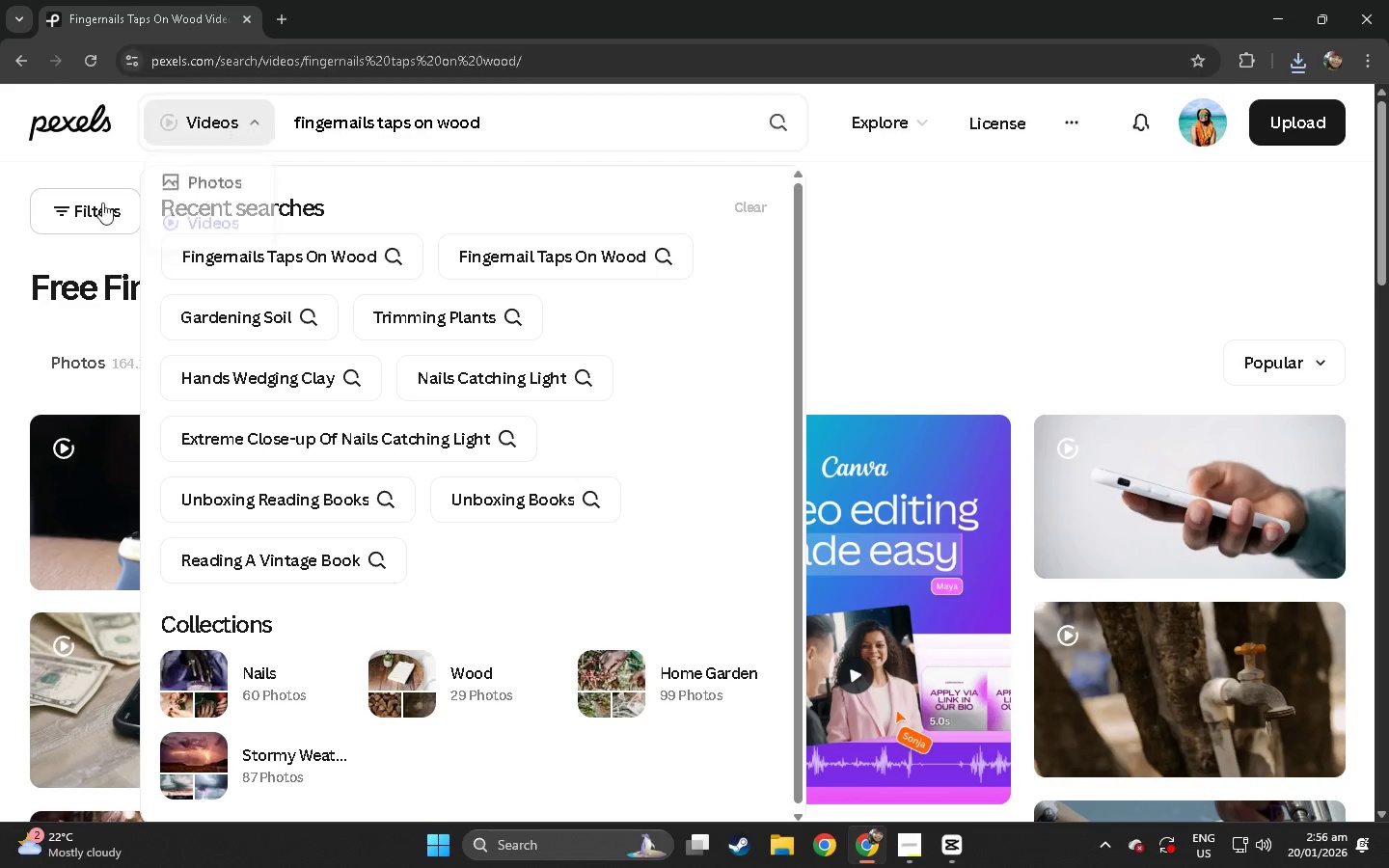 
left_click([0, 294])
 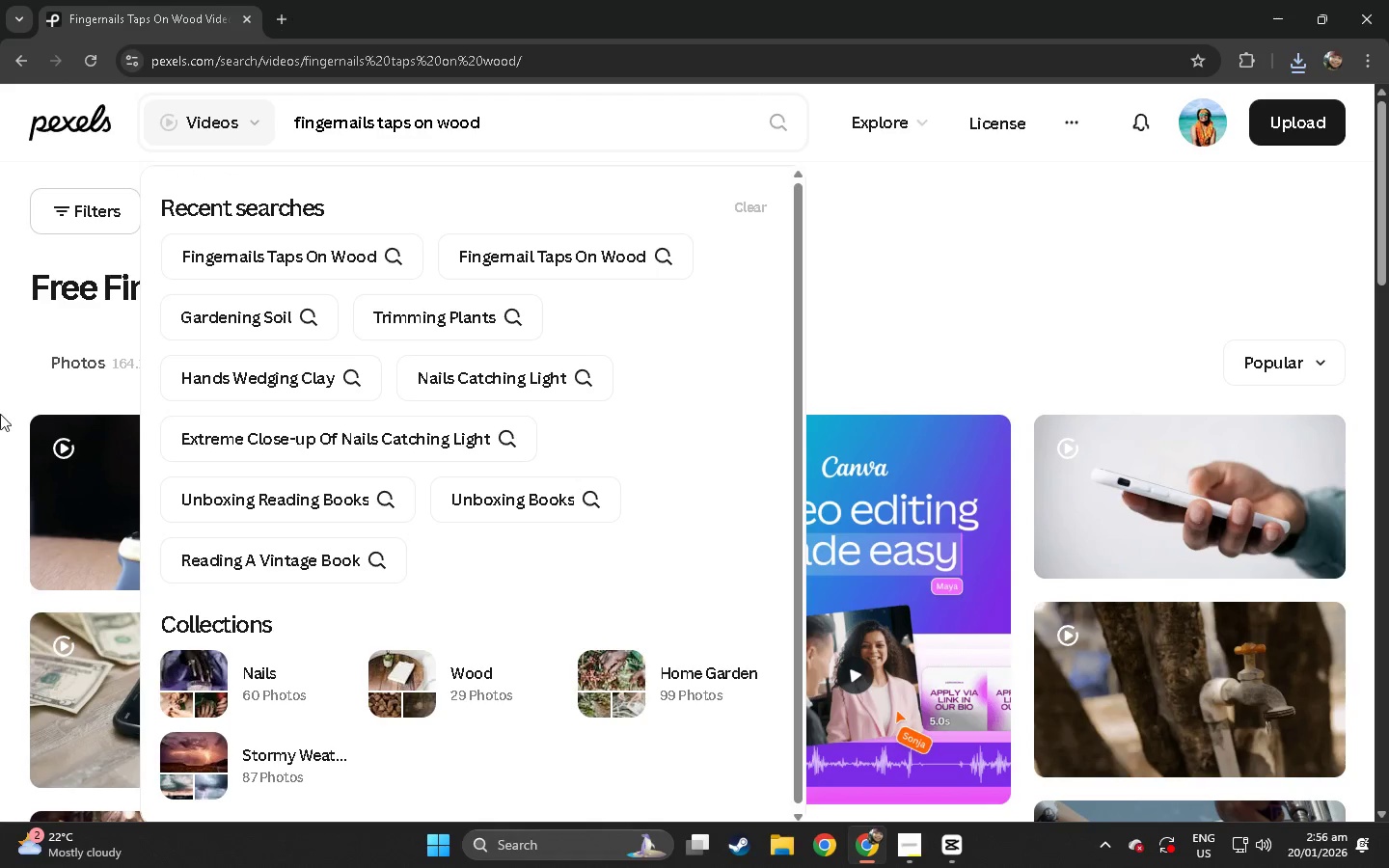 
left_click([0, 417])
 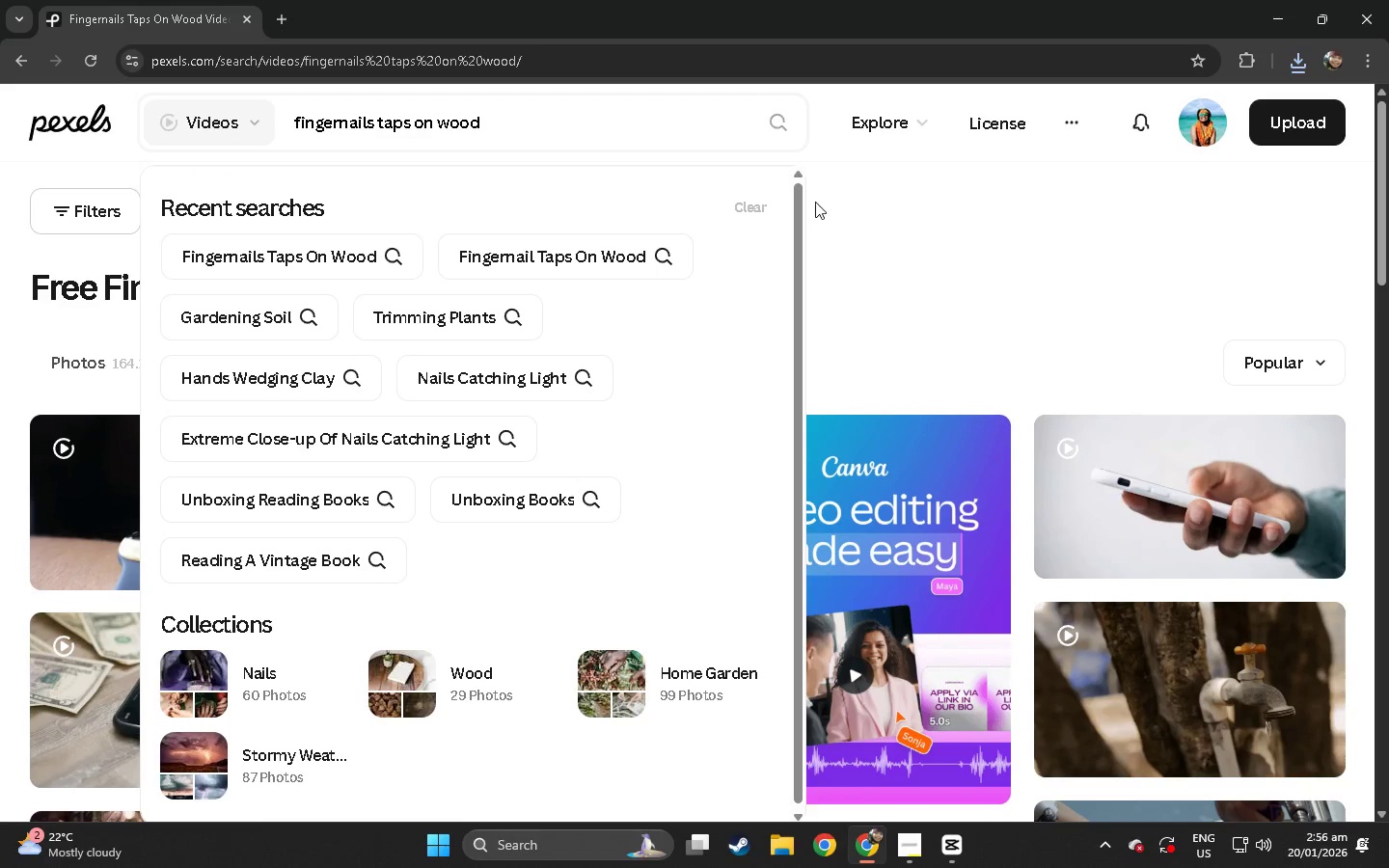 
left_click_drag(start_coordinate=[946, 224], to_coordinate=[934, 224])
 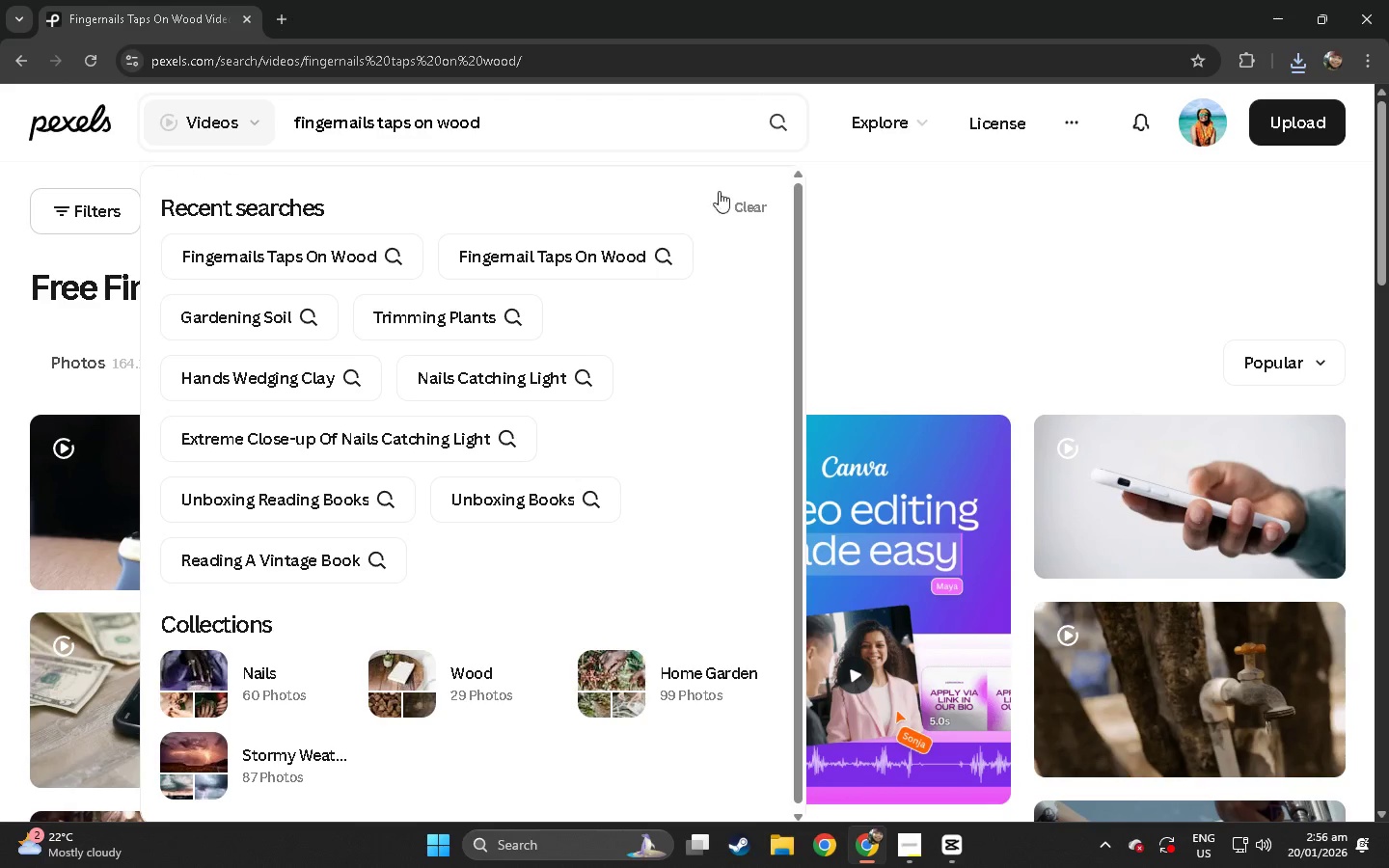 
left_click([639, 147])
 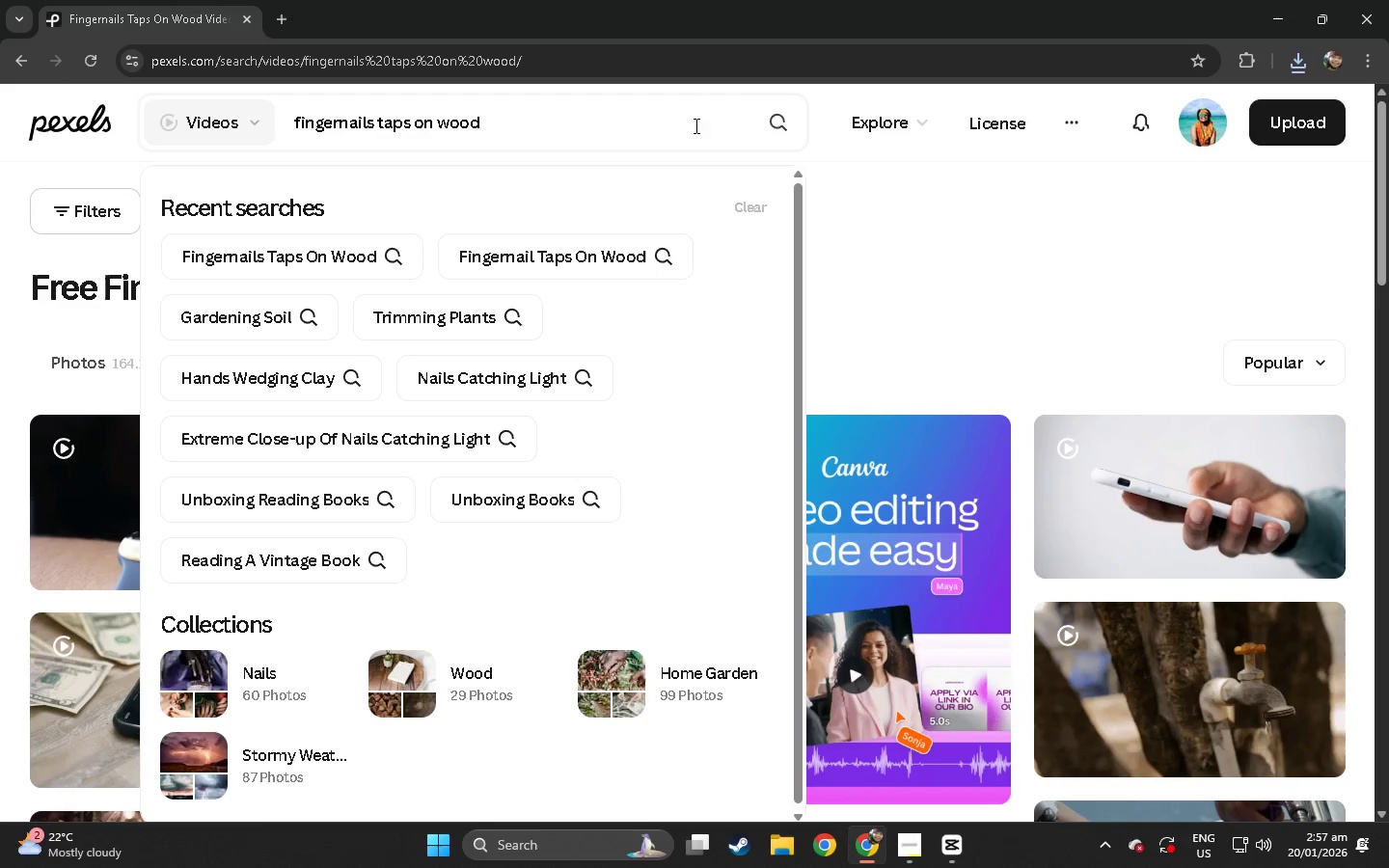 
left_click([760, 121])
 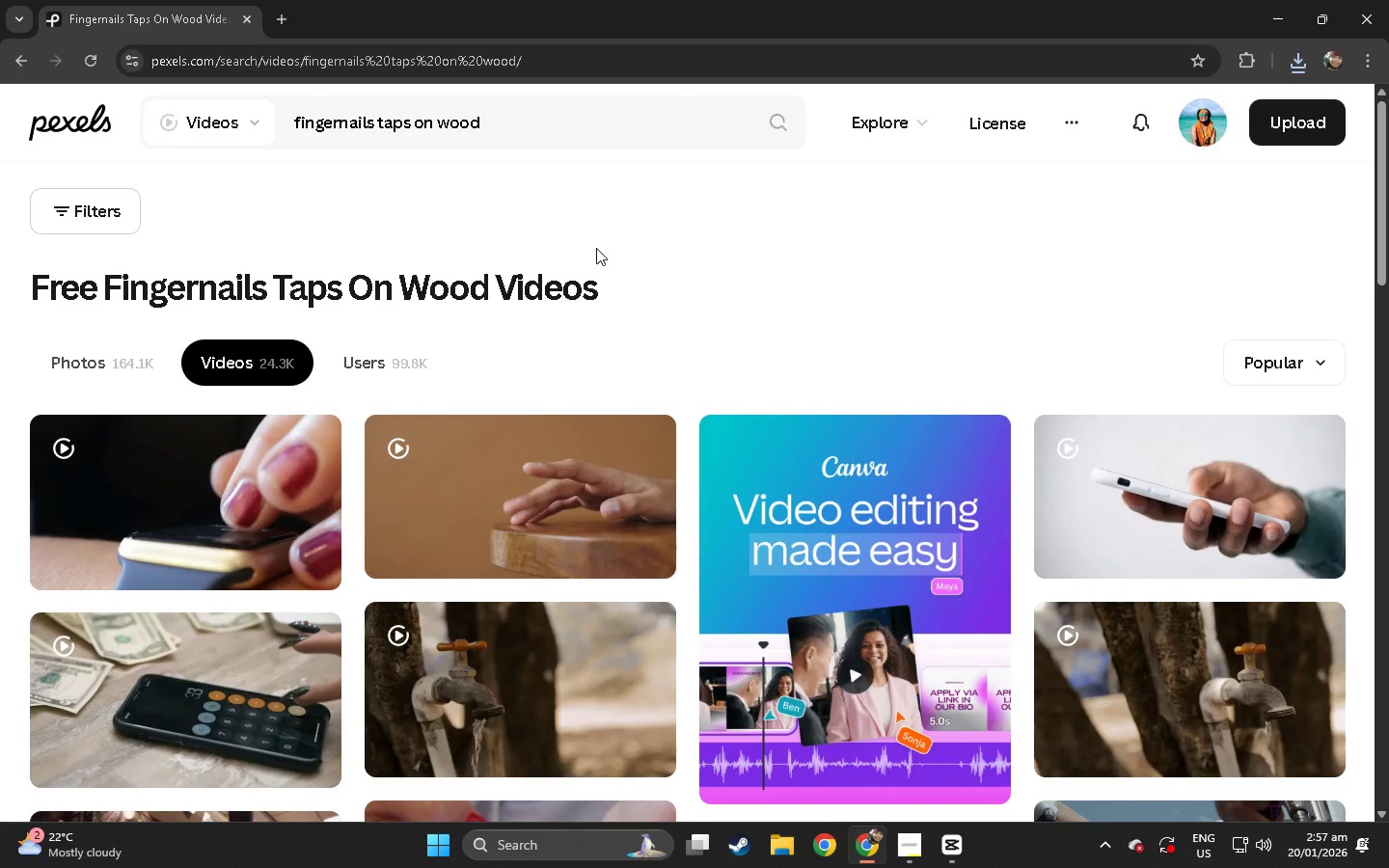 
wait(7.16)
 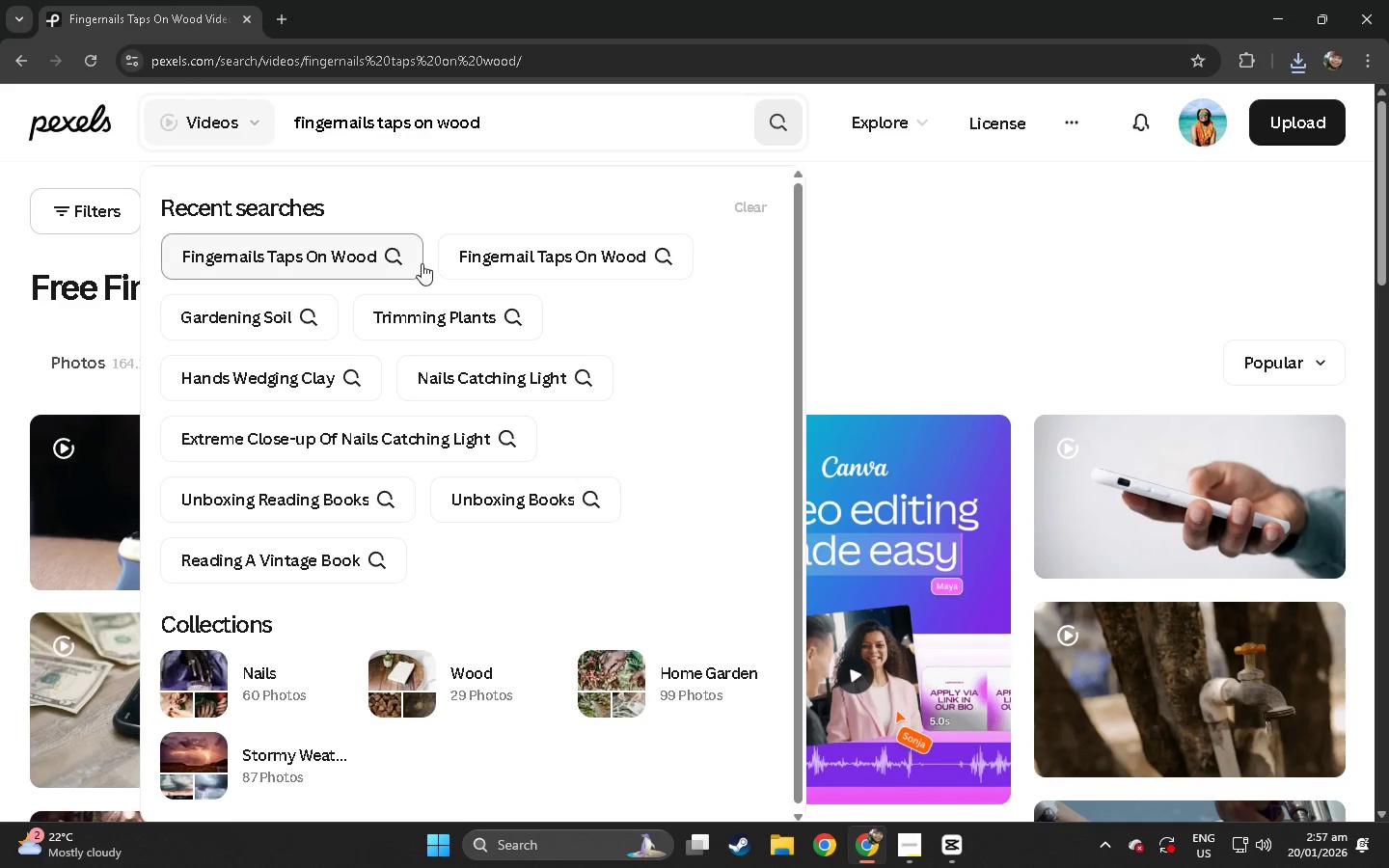 
left_click([514, 469])
 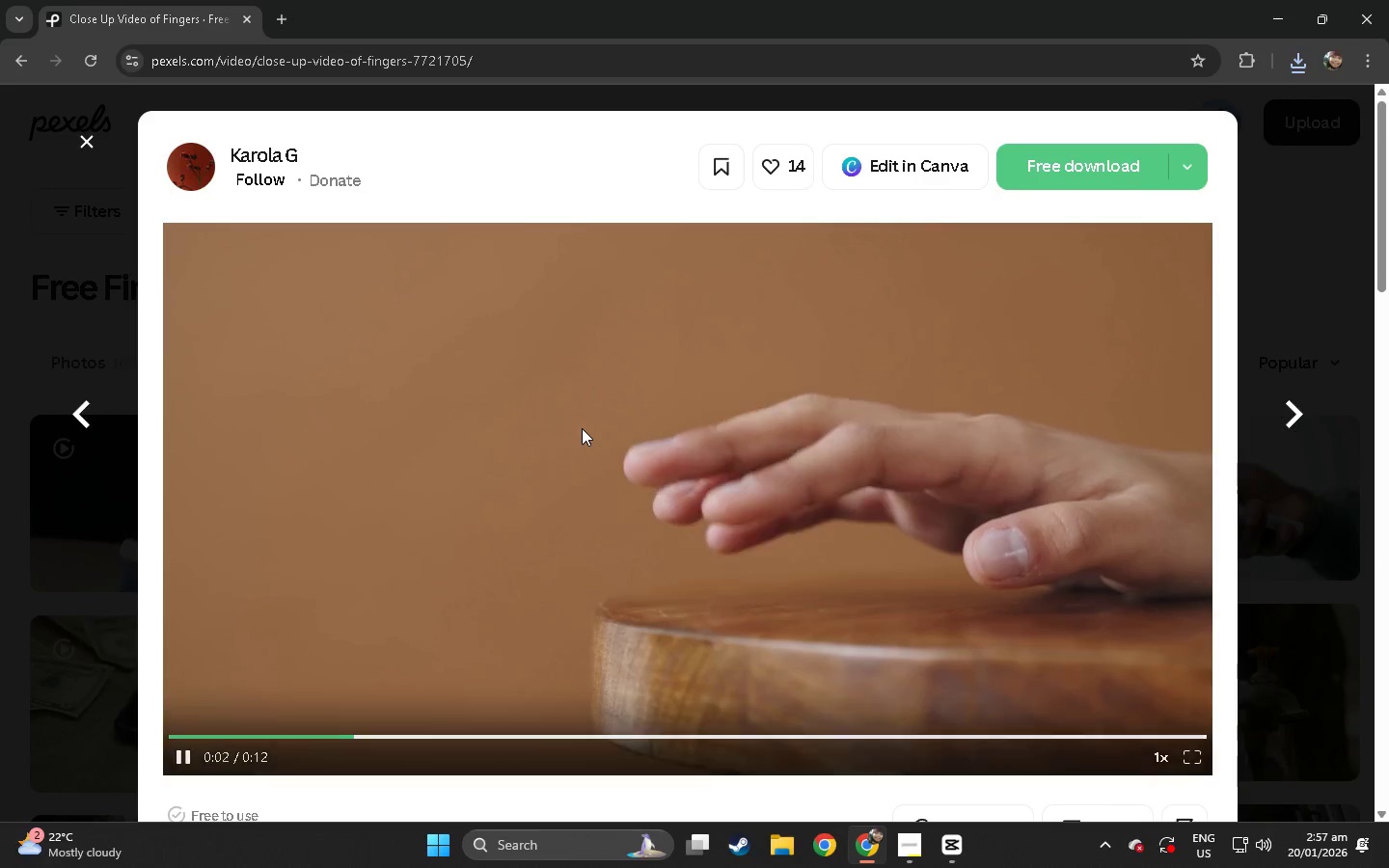 
left_click([1079, 185])
 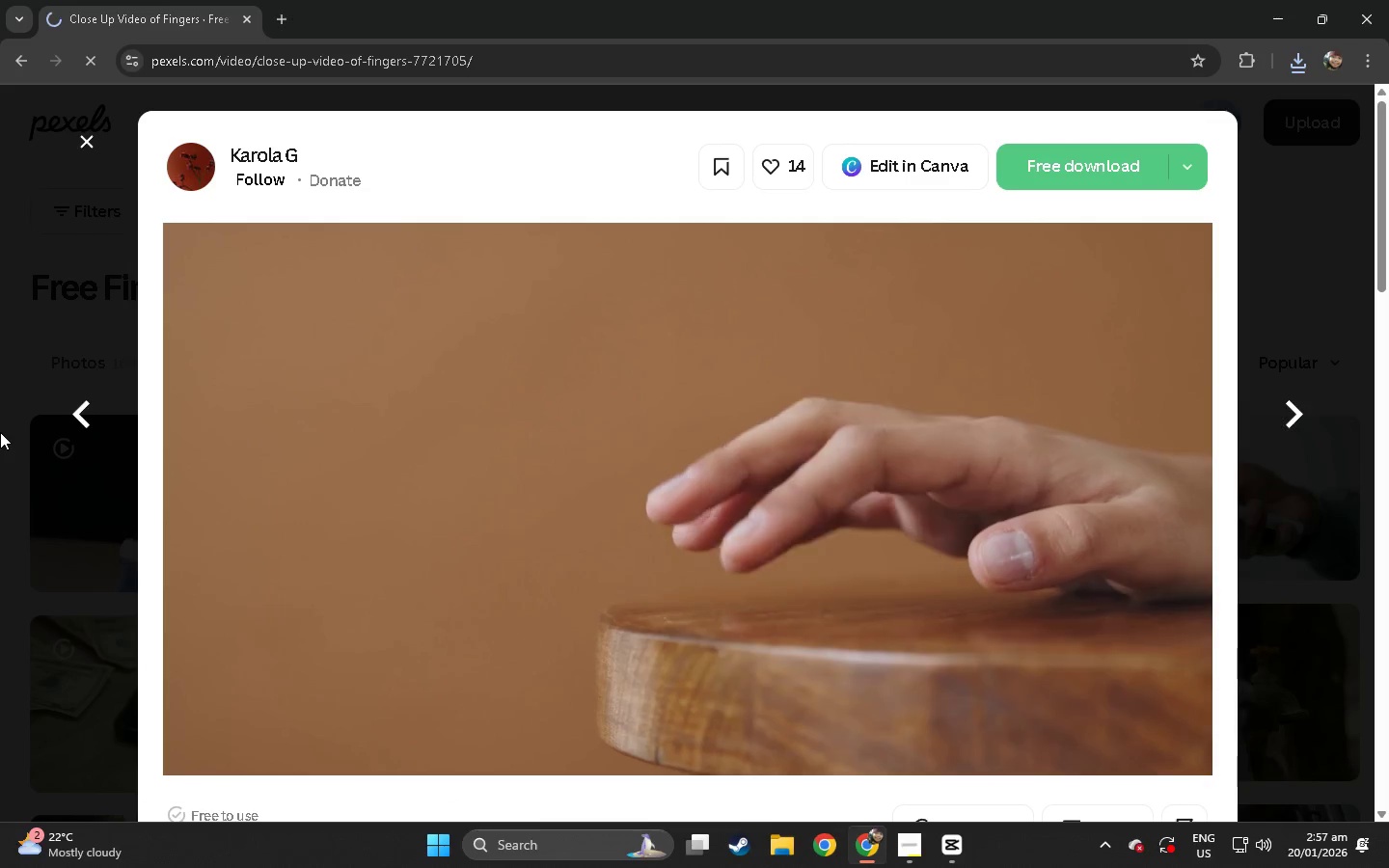 
scroll: coordinate [513, 512], scroll_direction: down, amount: 38.0
 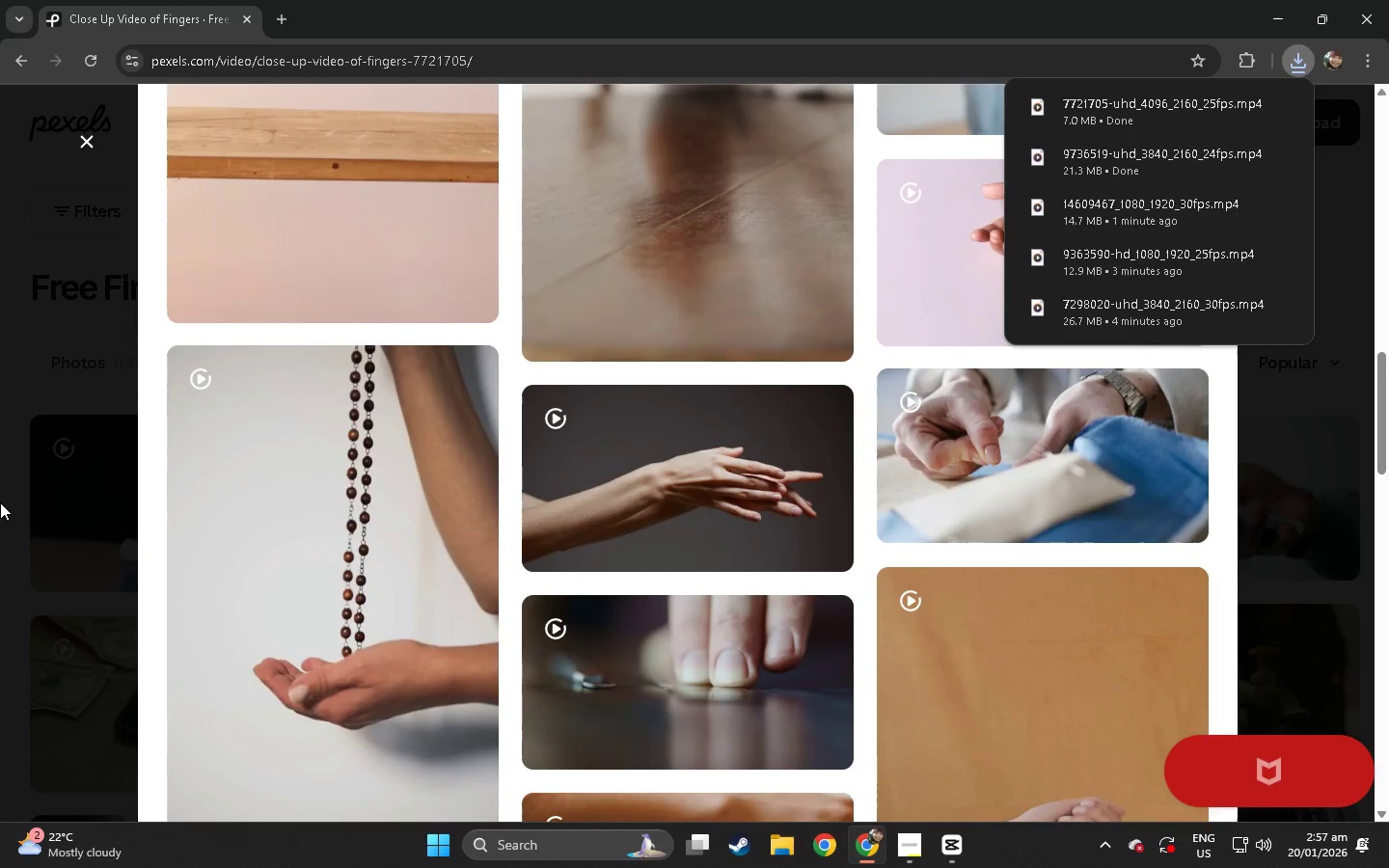 
left_click([0, 502])
 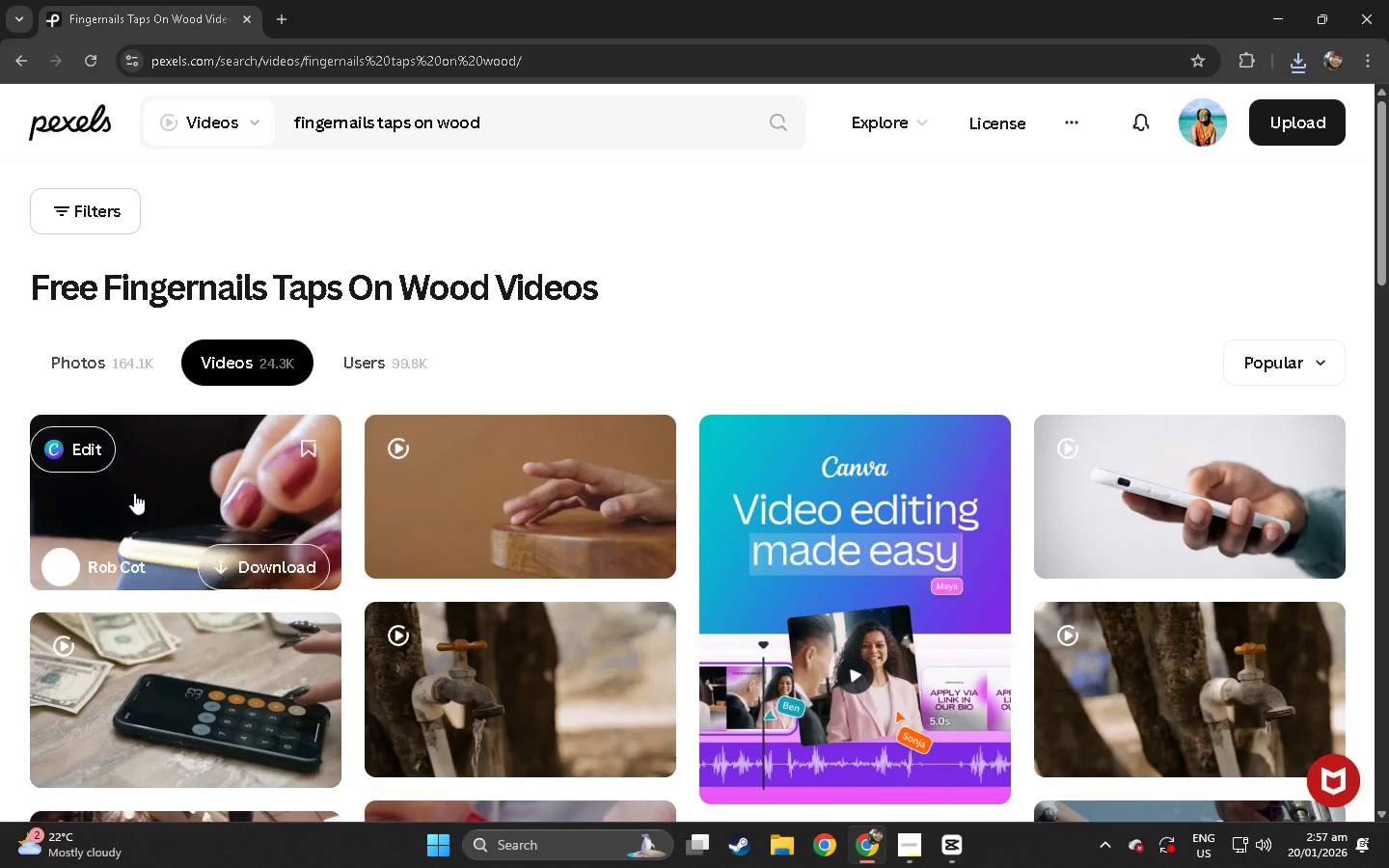 
mouse_move([443, 436])
 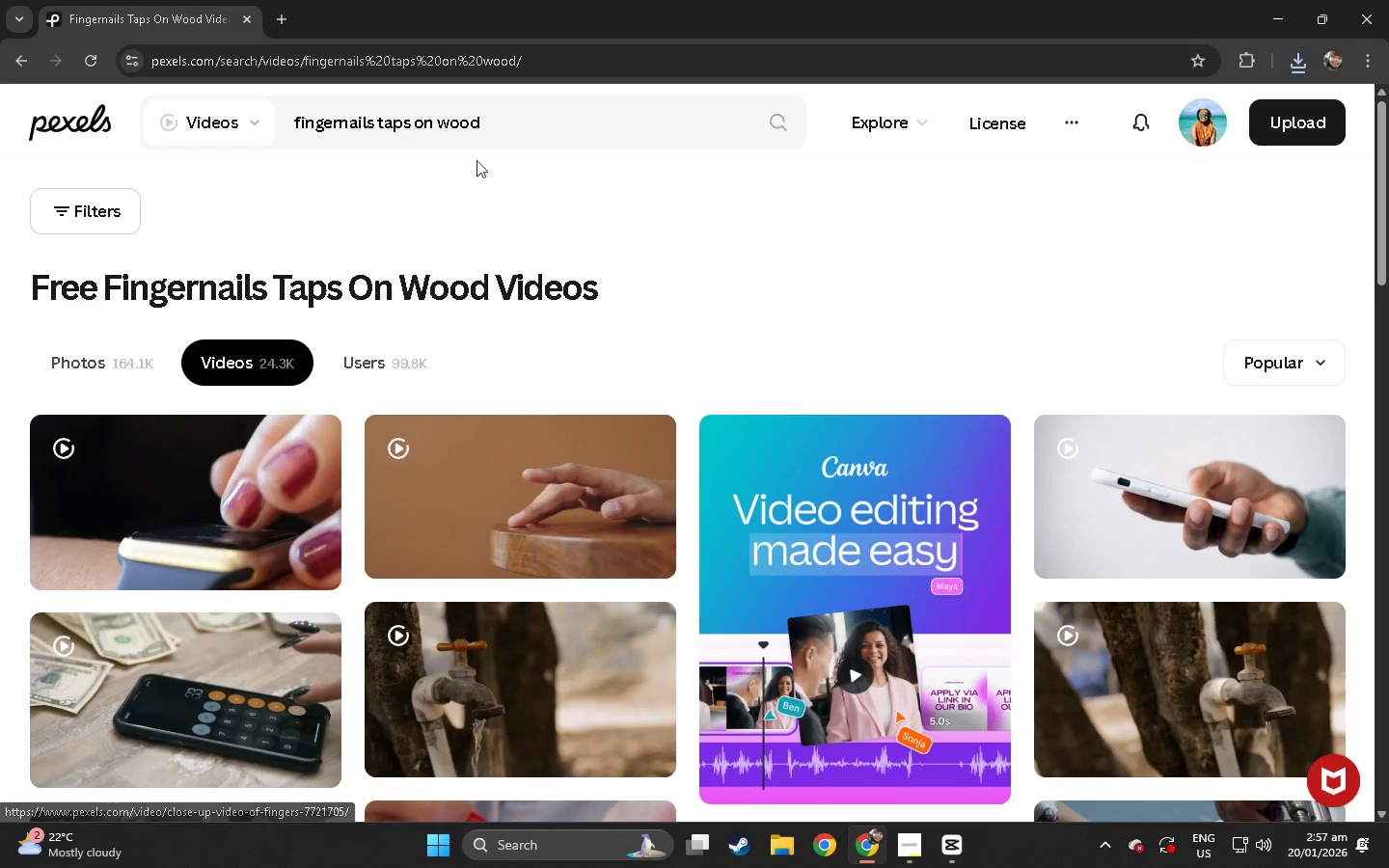 
left_click_drag(start_coordinate=[538, 115], to_coordinate=[227, 130])
 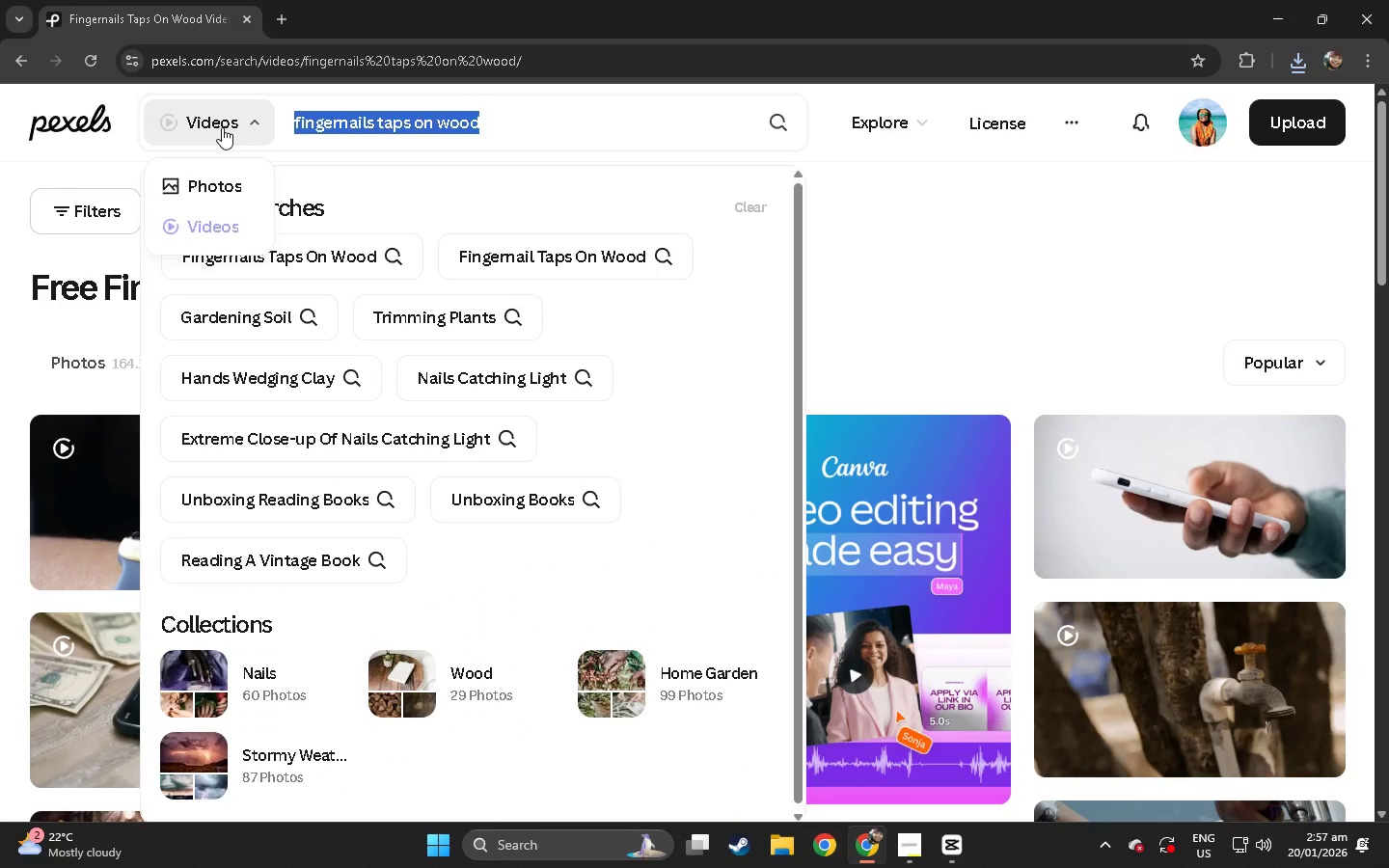 
type(gt)
key(Backspace)
type(ritty i)
key(Backspace)
type(environment)
 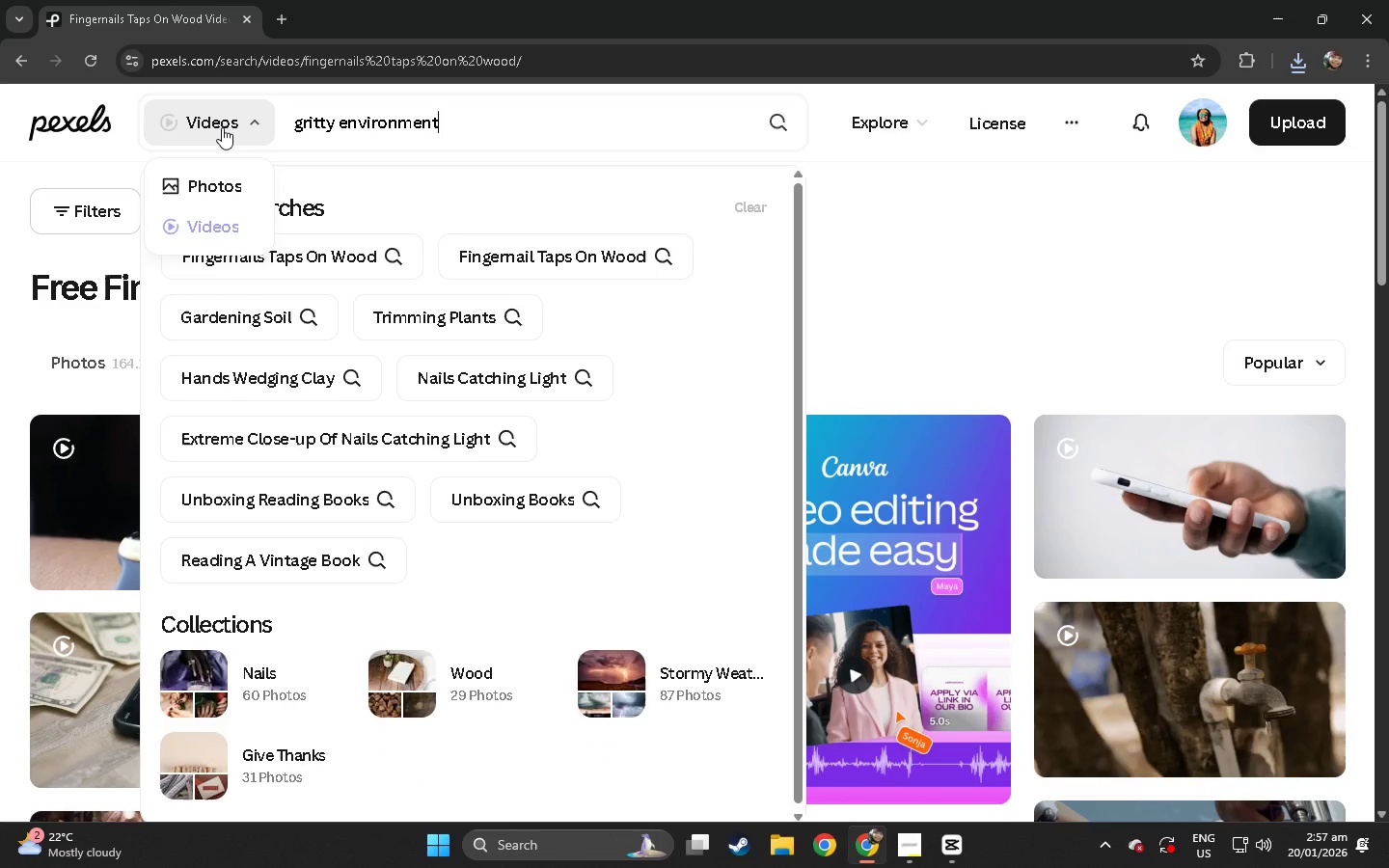 
key(Enter)
 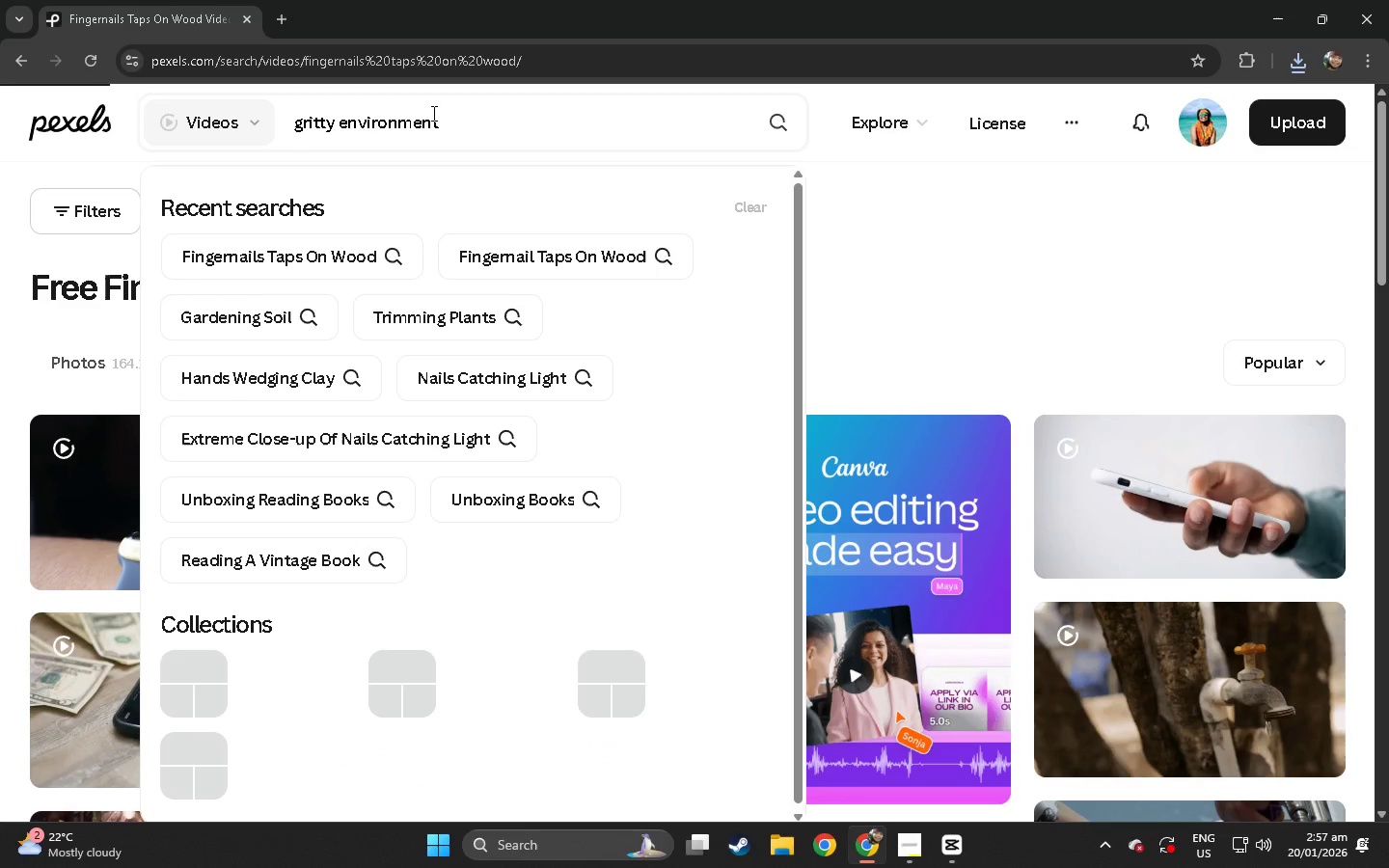 
left_click_drag(start_coordinate=[517, 122], to_coordinate=[217, 132])
 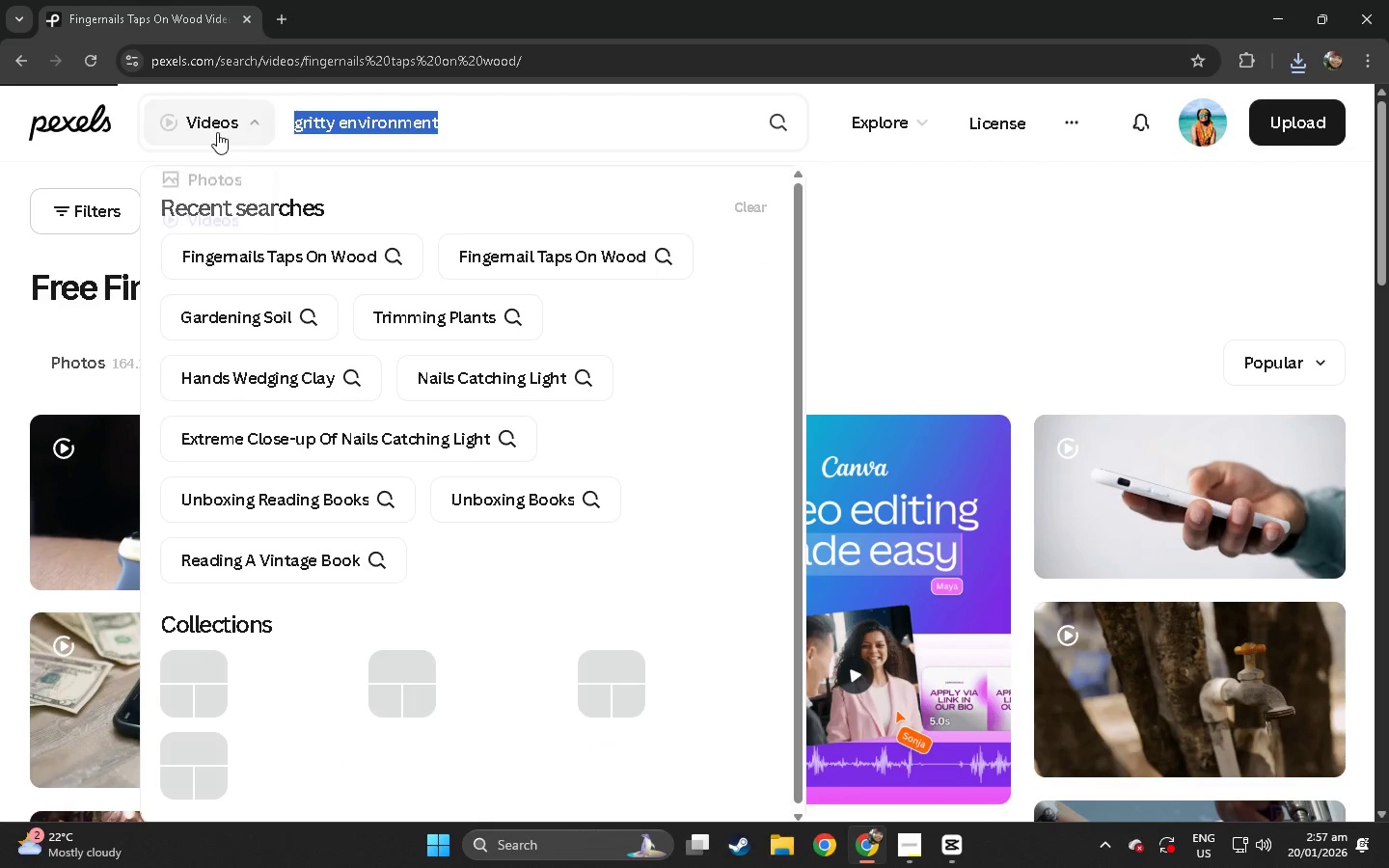 
key(Control+ControlLeft)
 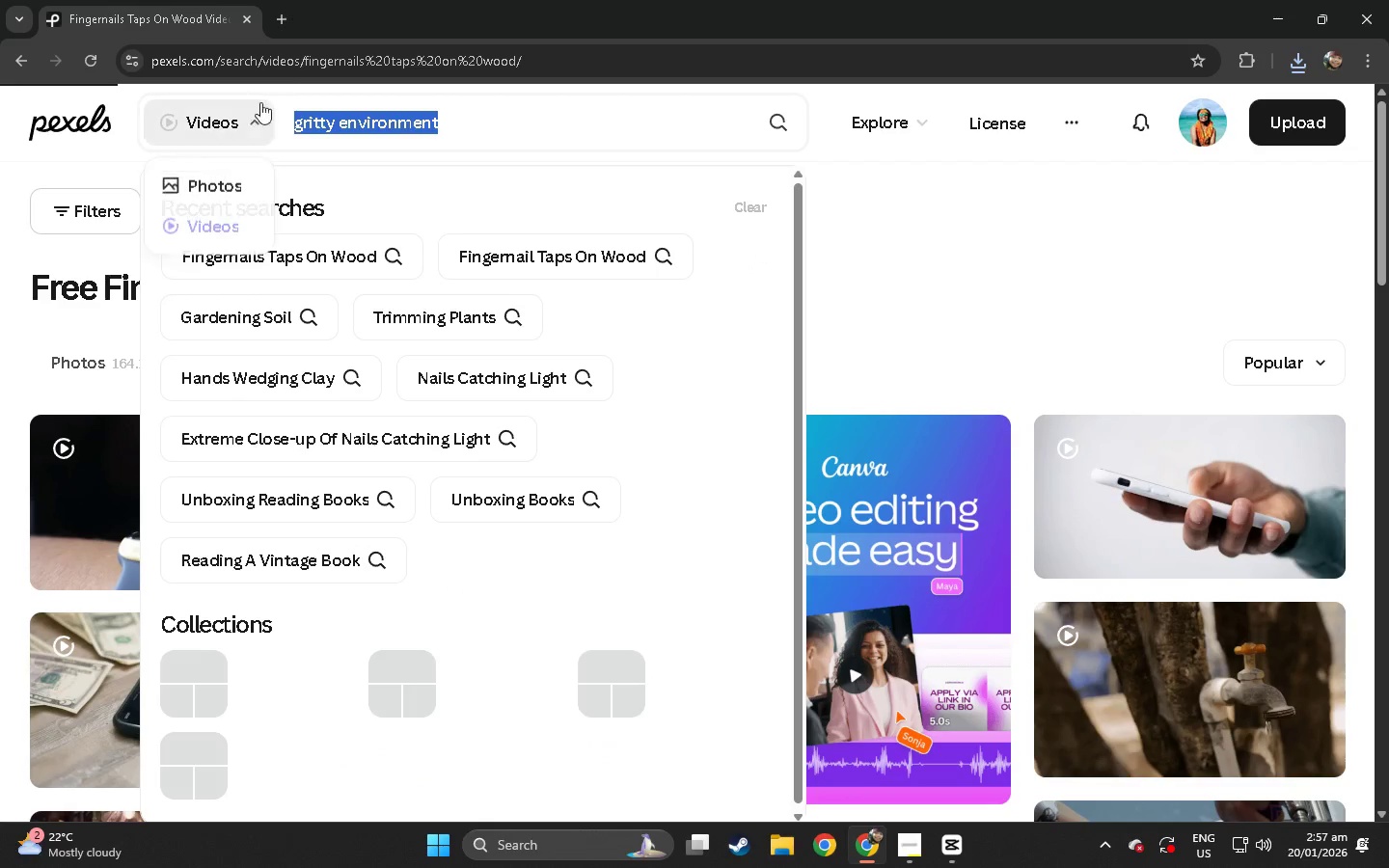 
key(Control+C)
 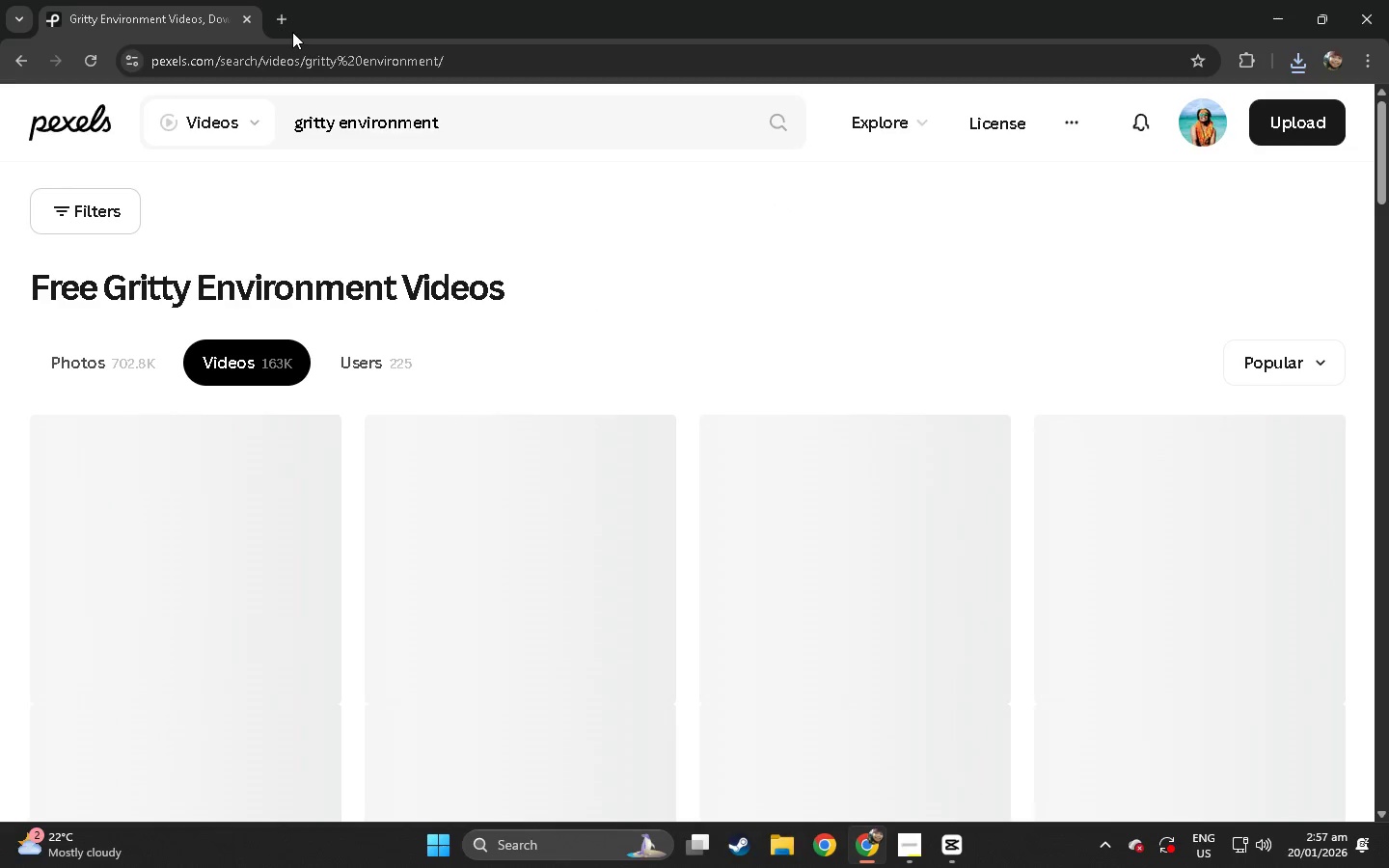 
double_click([286, 21])
 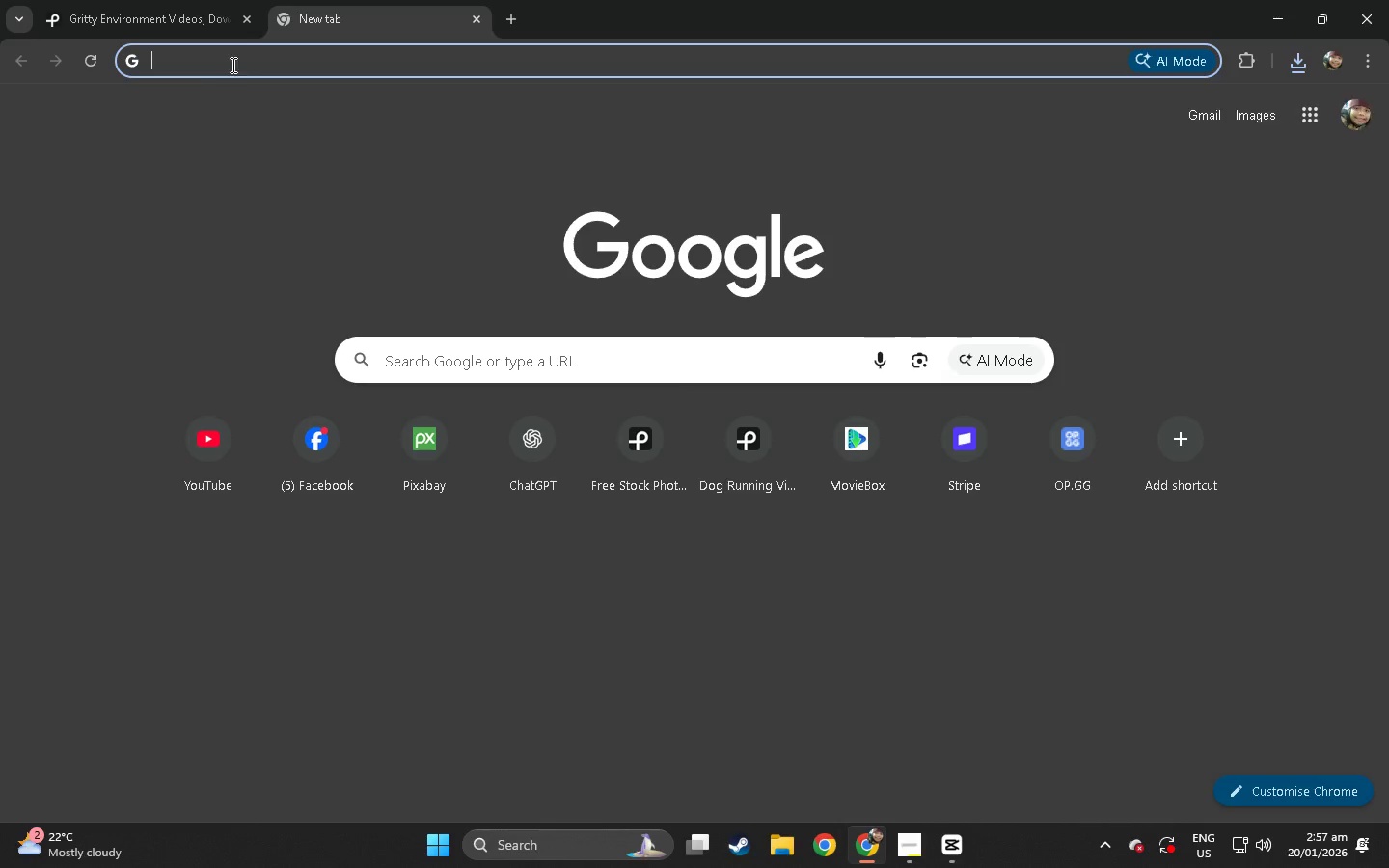 
key(Control+ControlLeft)
 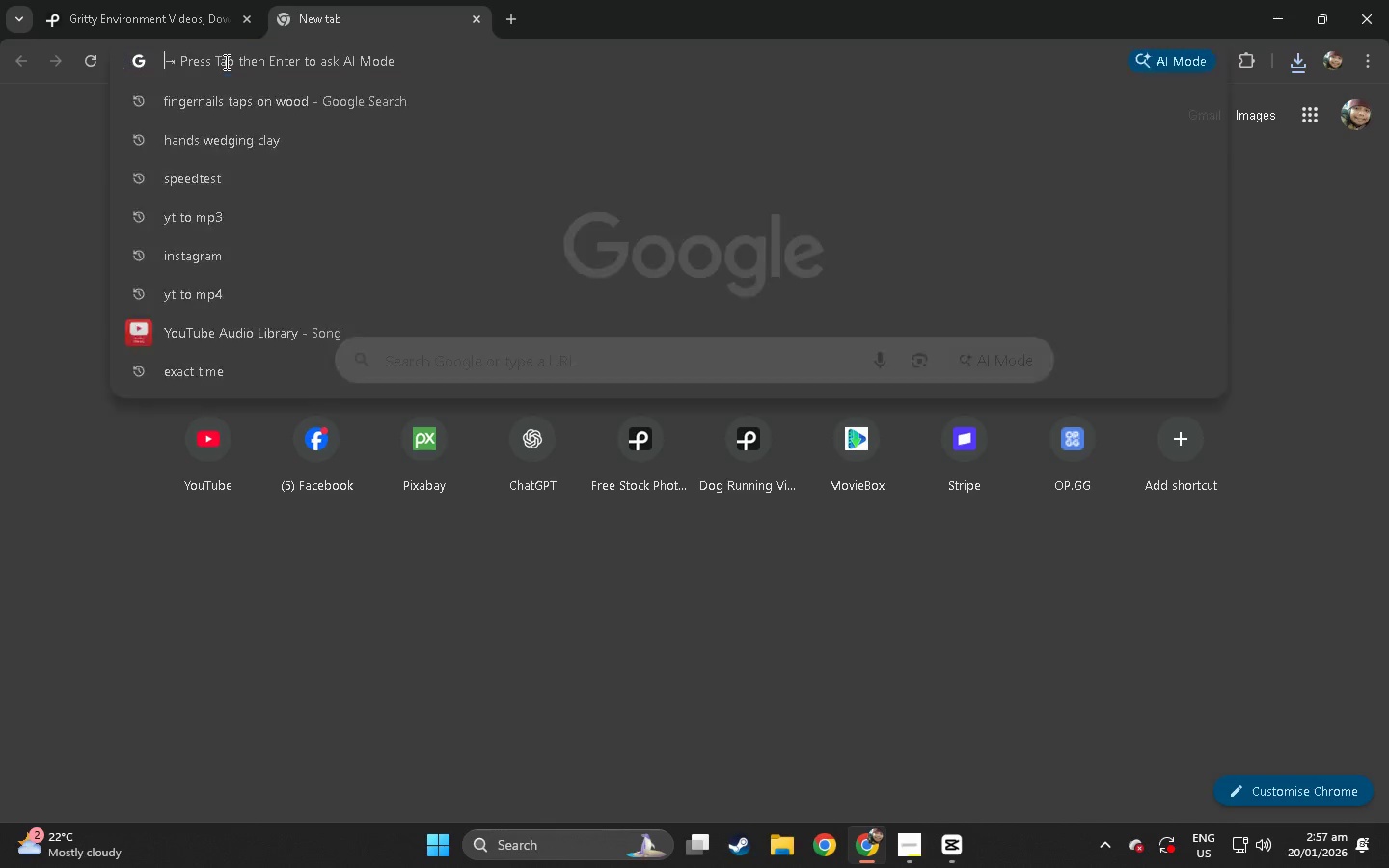 
key(Control+V)
 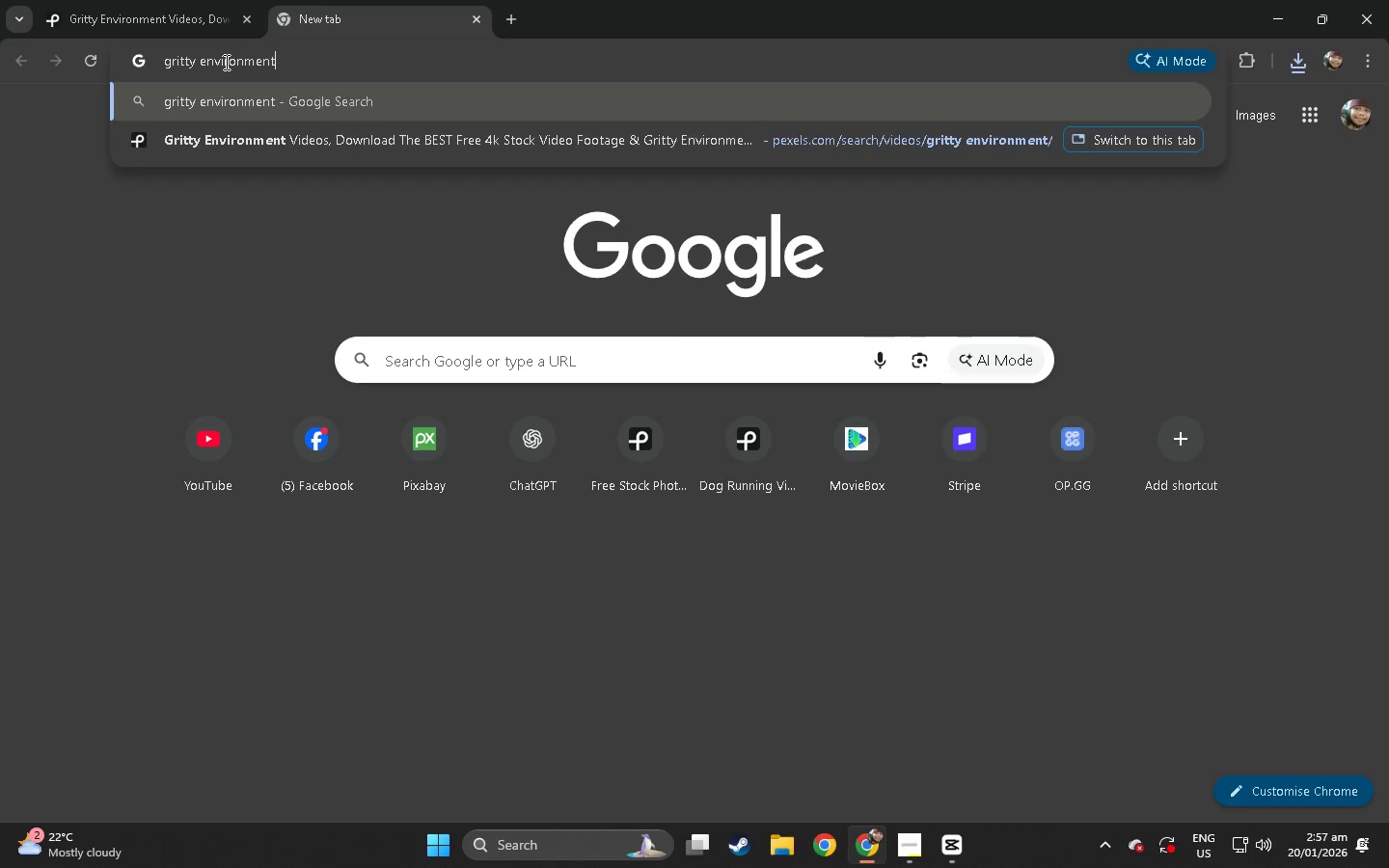 
key(NumpadEnter)
 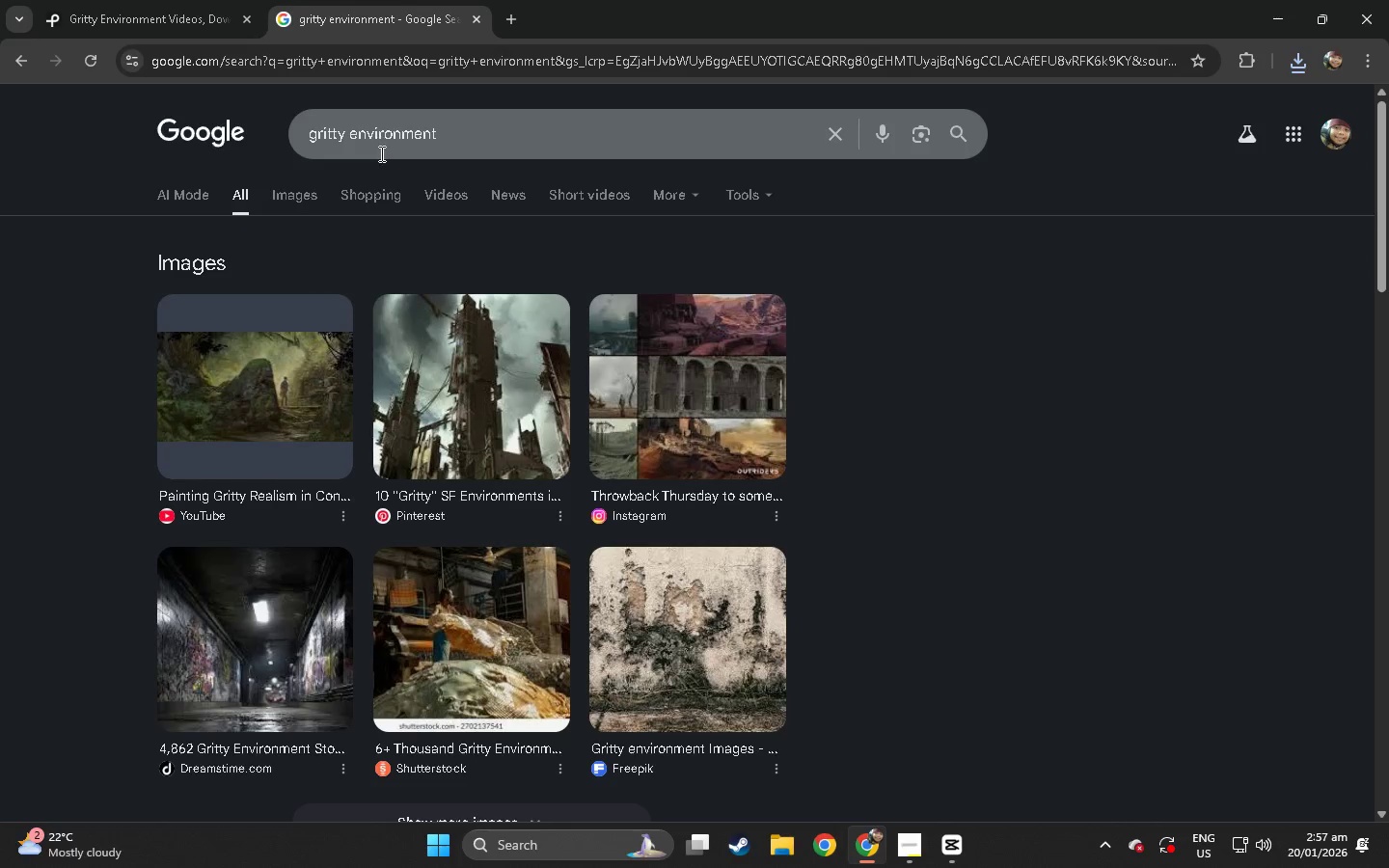 
scroll: coordinate [367, 141], scroll_direction: up, amount: 4.0
 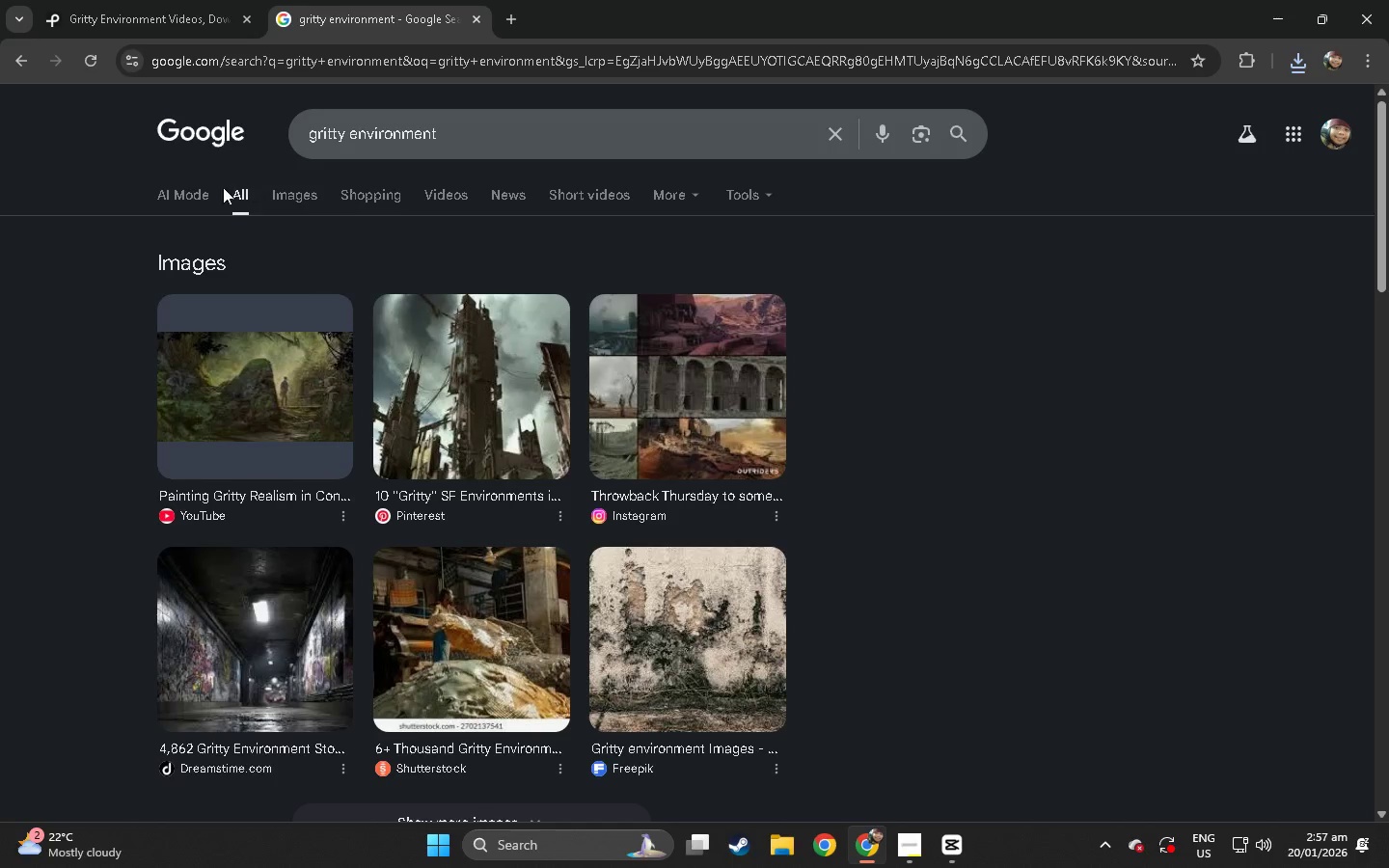 
left_click([196, 193])
 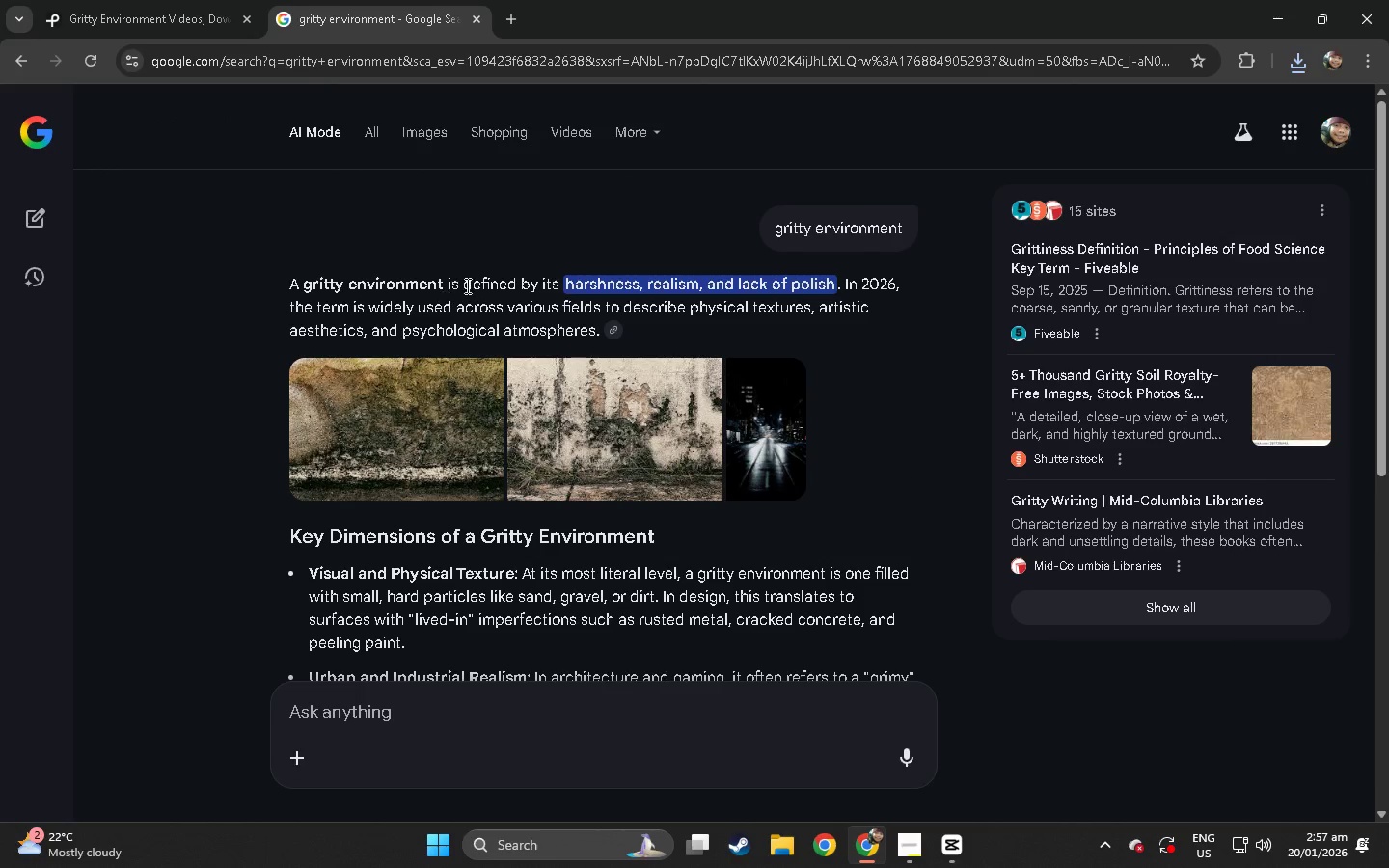 
wait(5.41)
 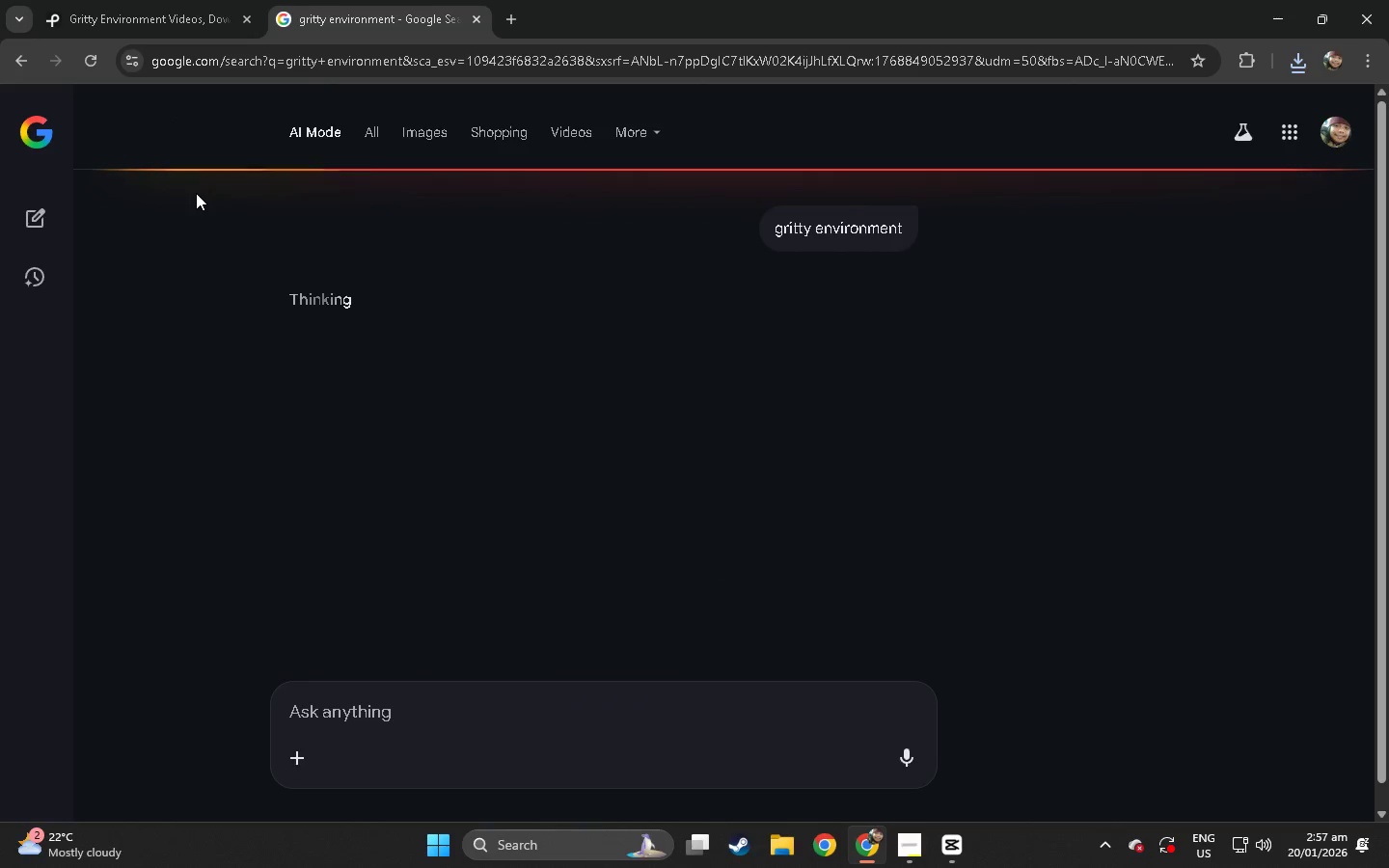 
left_click([478, 13])
 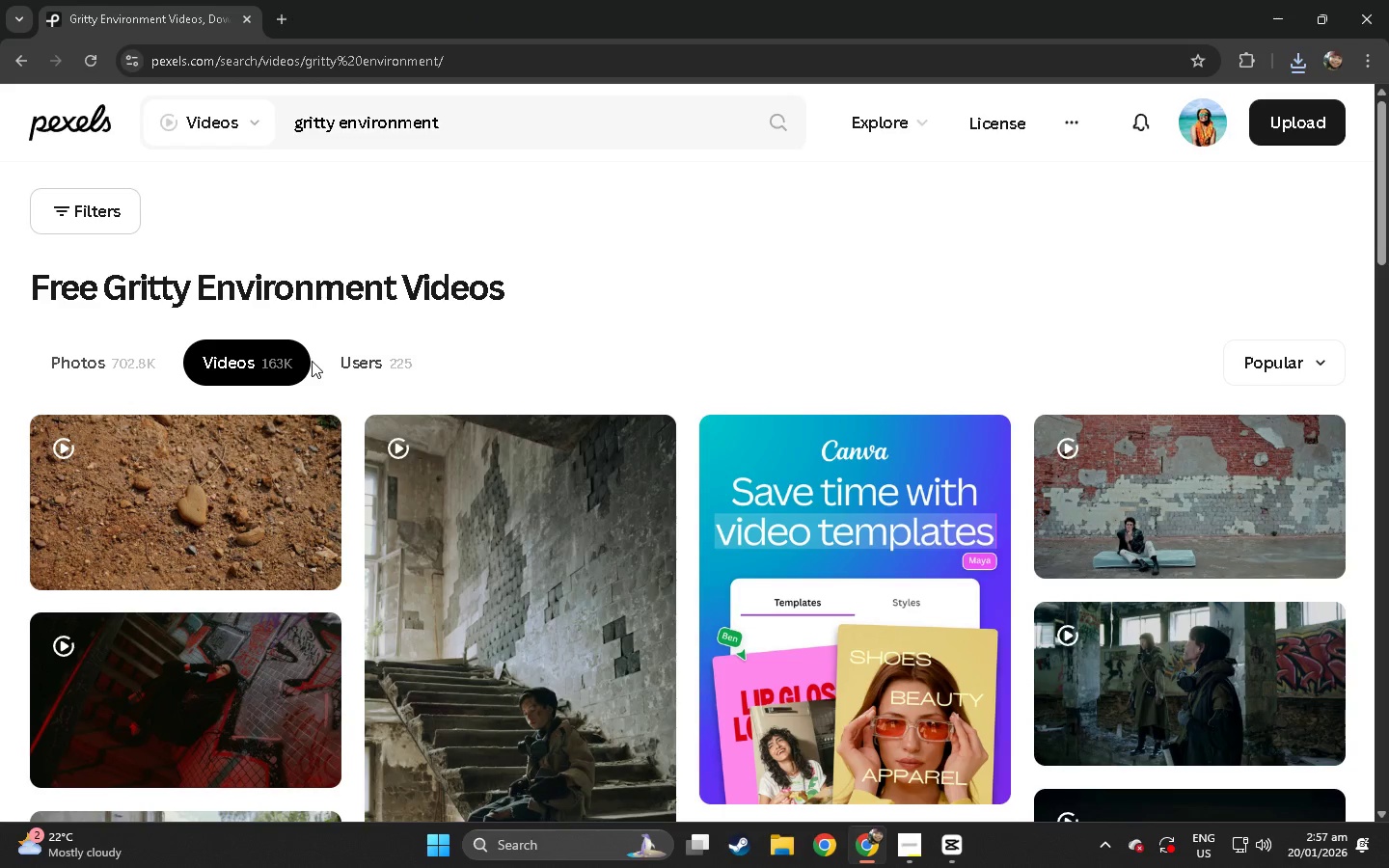 
scroll: coordinate [311, 378], scroll_direction: down, amount: 25.0
 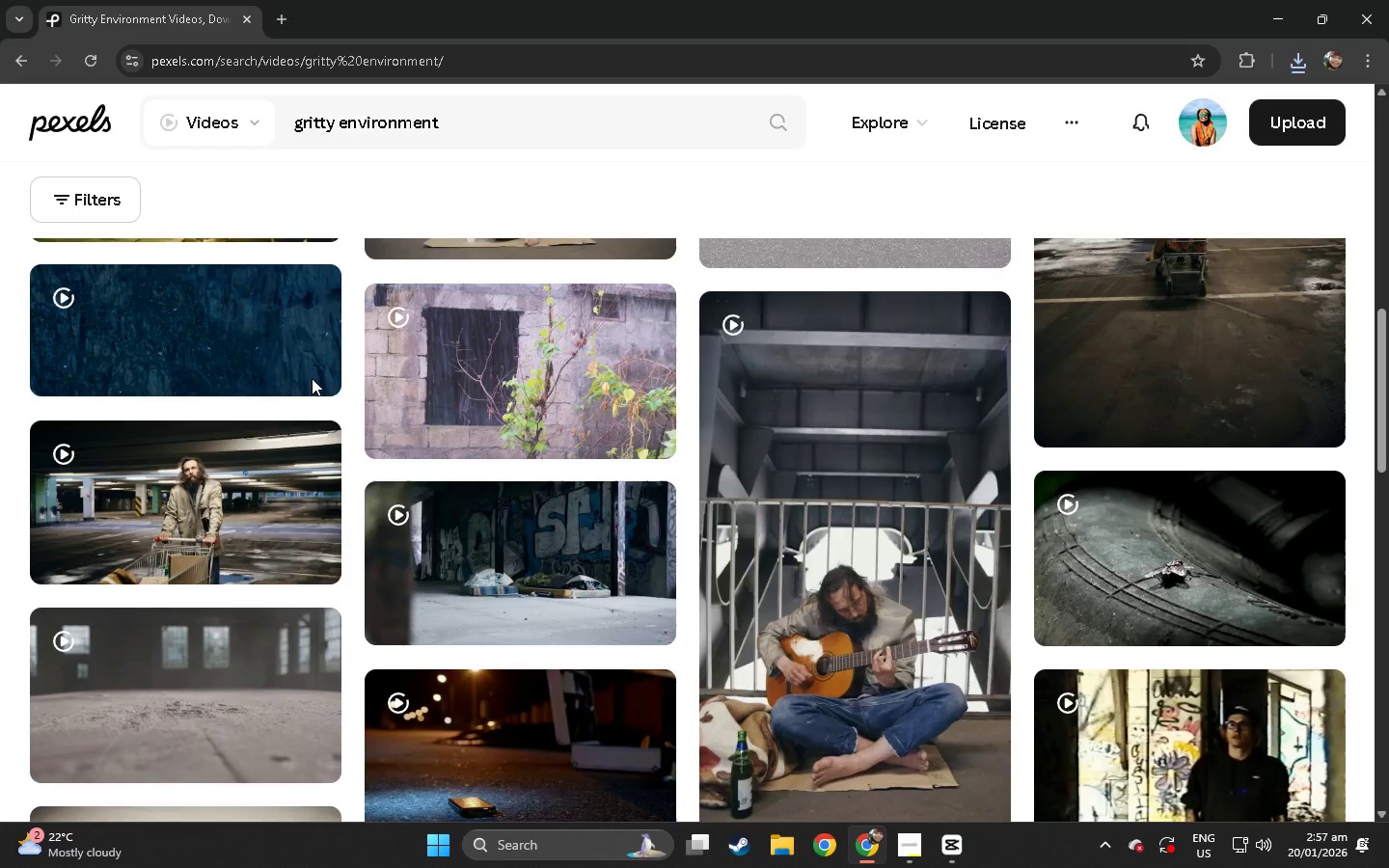 
left_click([197, 474])
 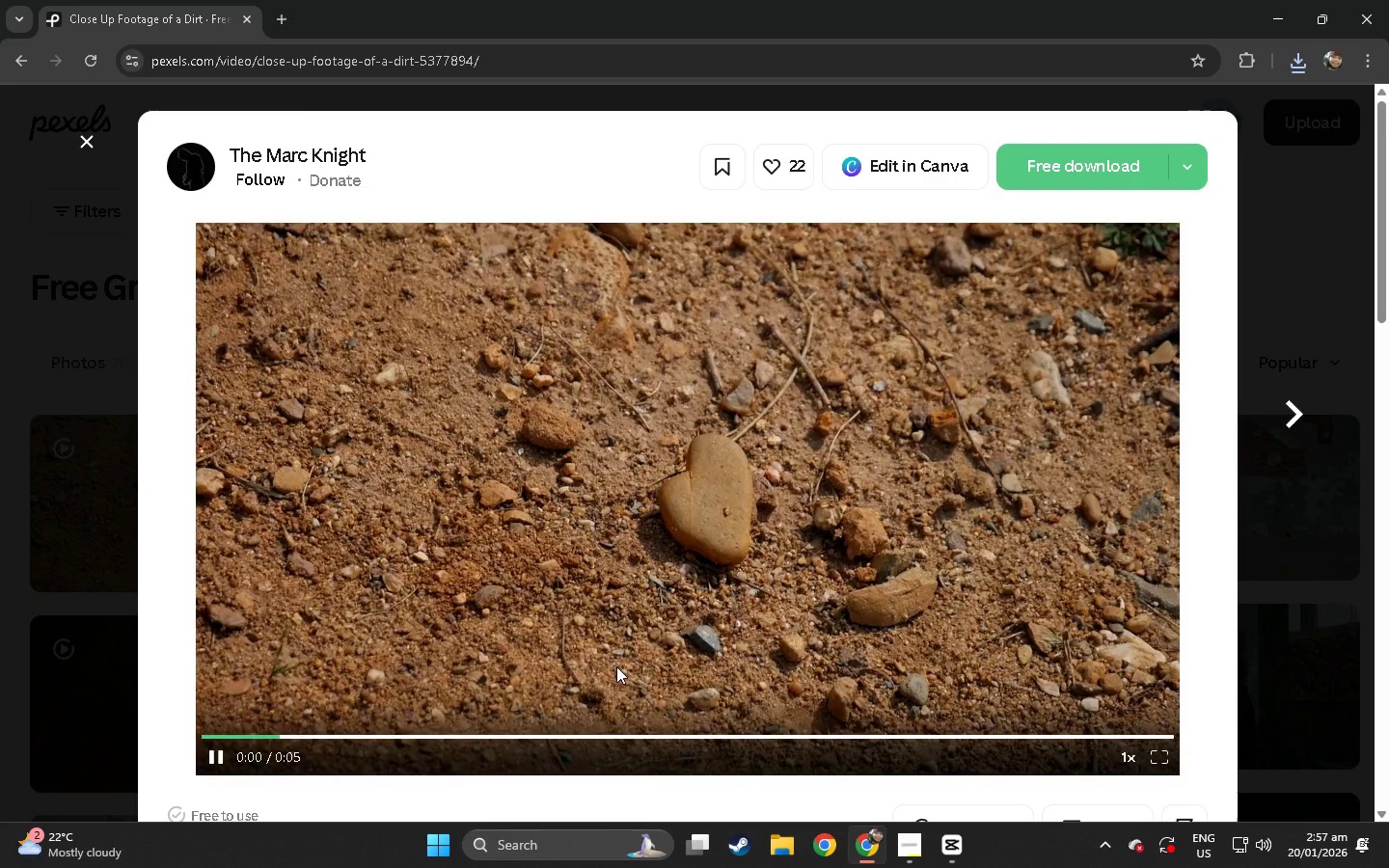 
scroll: coordinate [312, 378], scroll_direction: up, amount: 32.0
 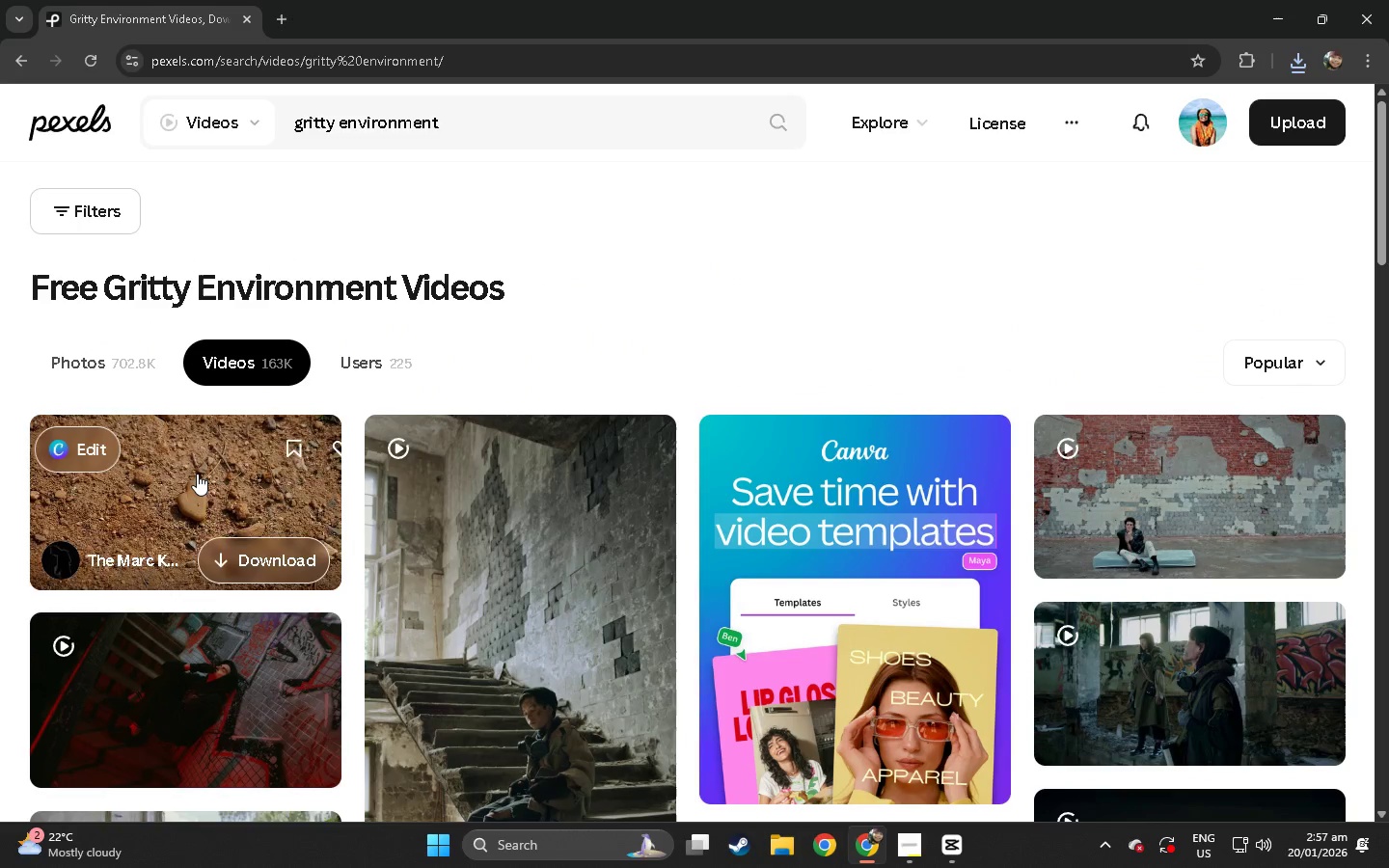 
scroll: coordinate [529, 642], scroll_direction: down, amount: 5.0
 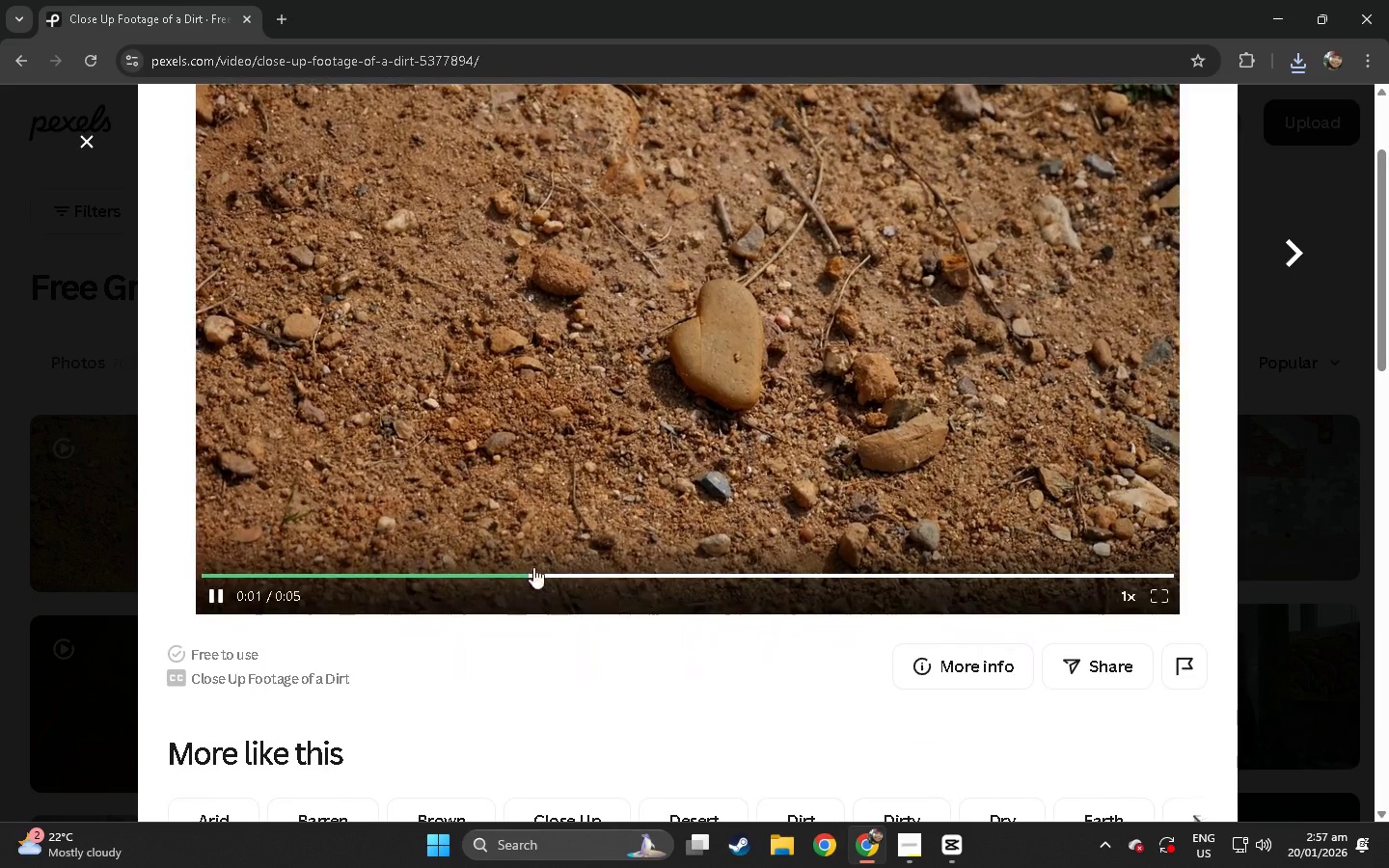 
left_click([576, 569])
 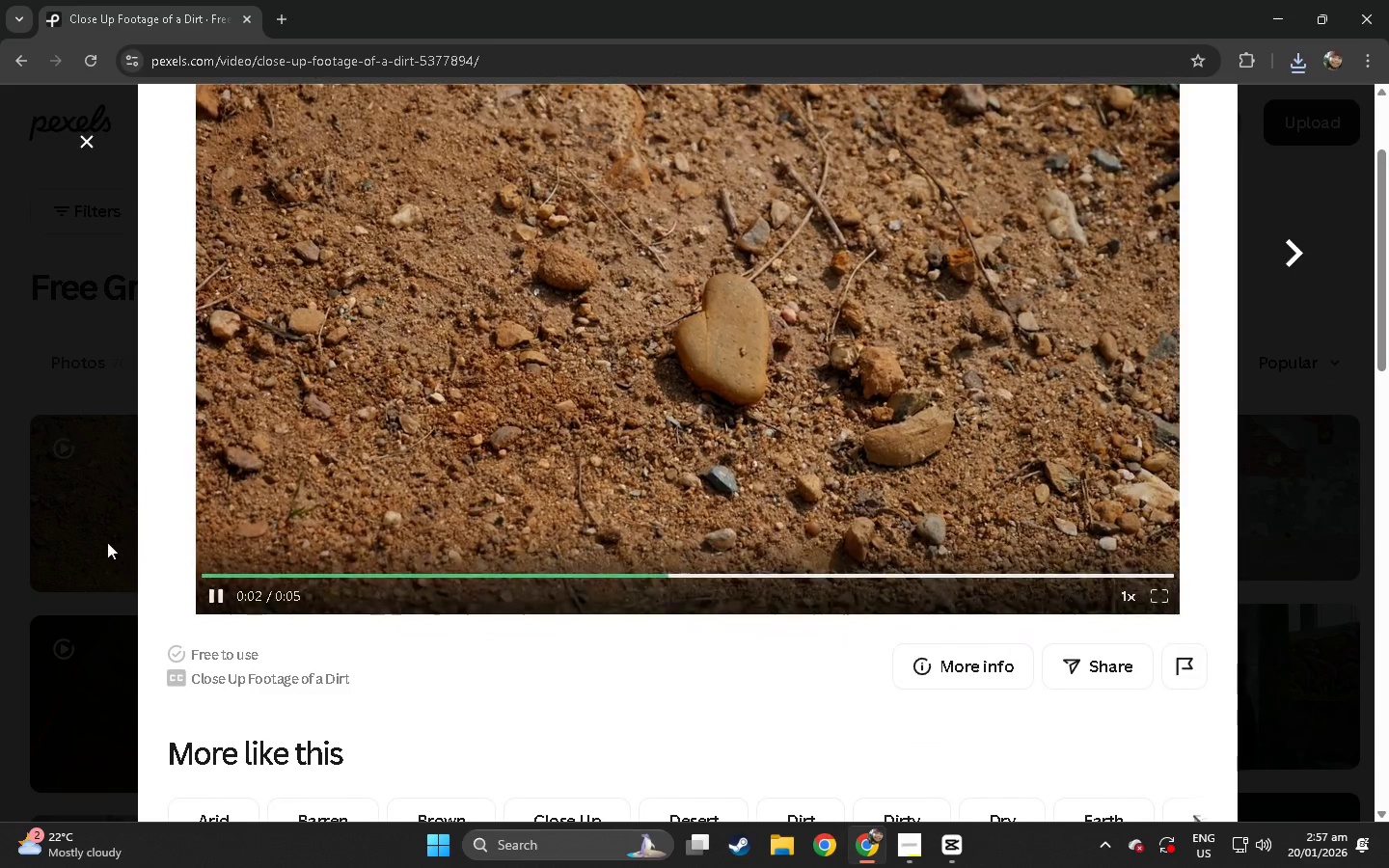 
scroll: coordinate [282, 513], scroll_direction: down, amount: 18.0
 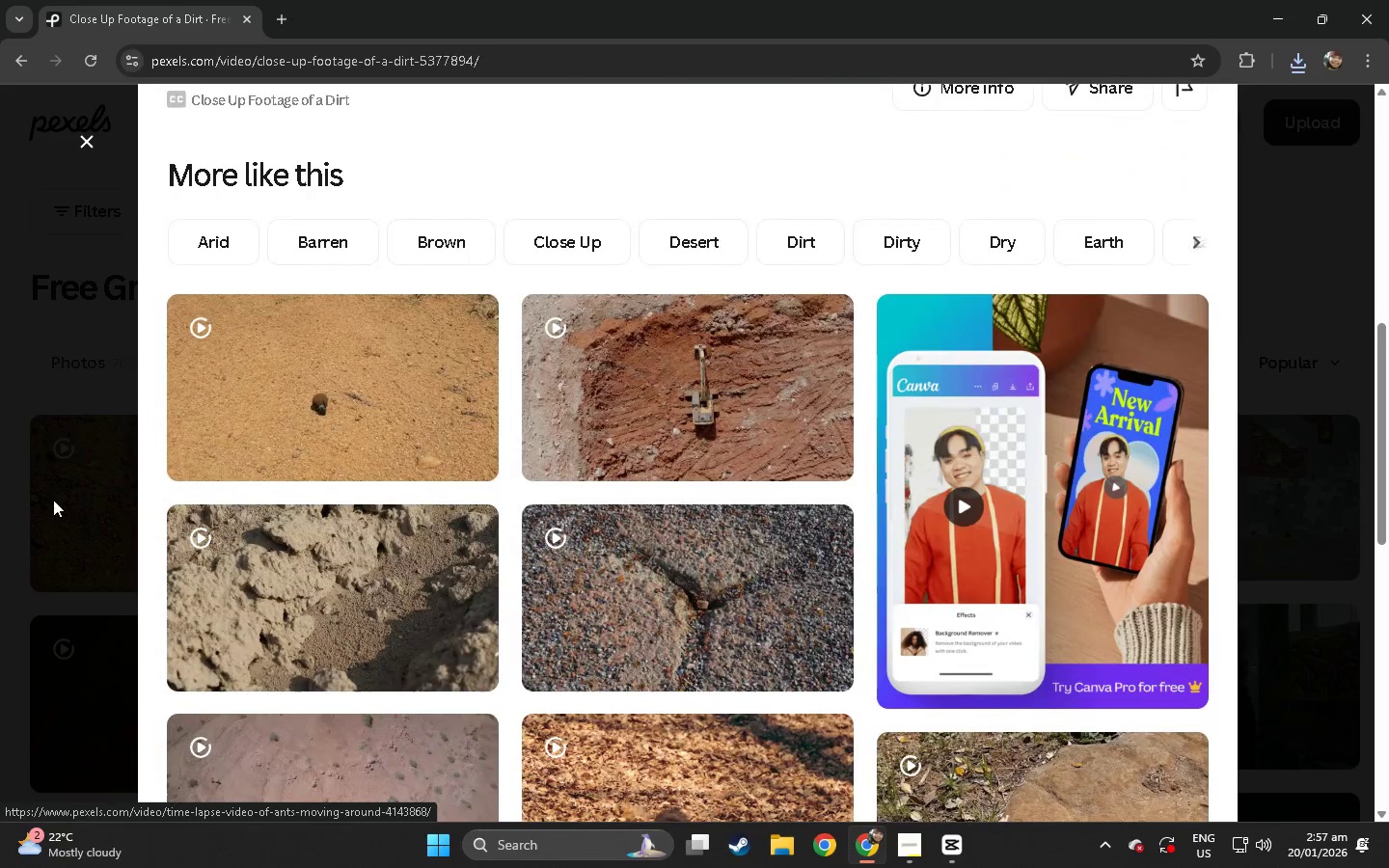 
left_click([0, 504])
 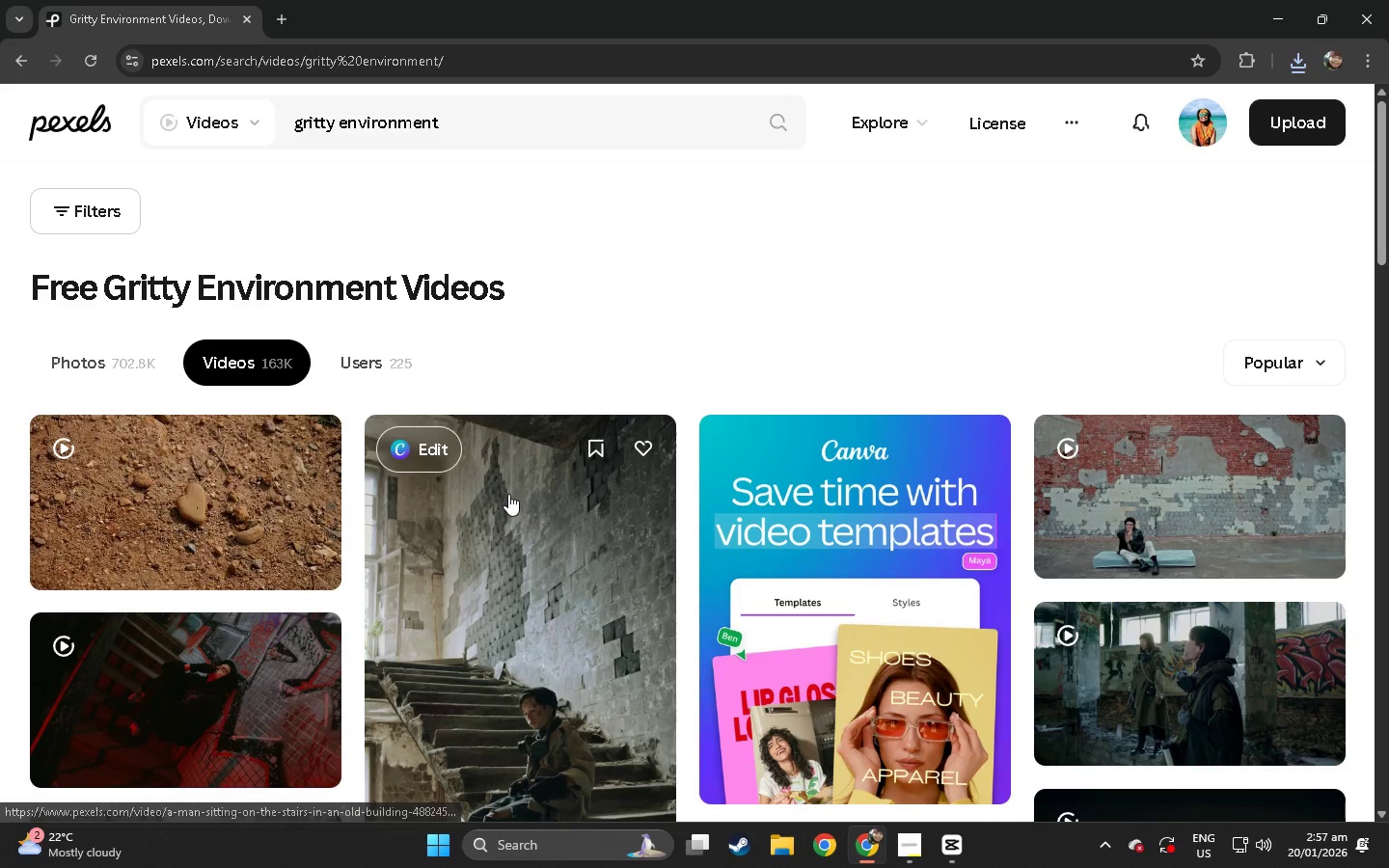 
left_click([502, 518])
 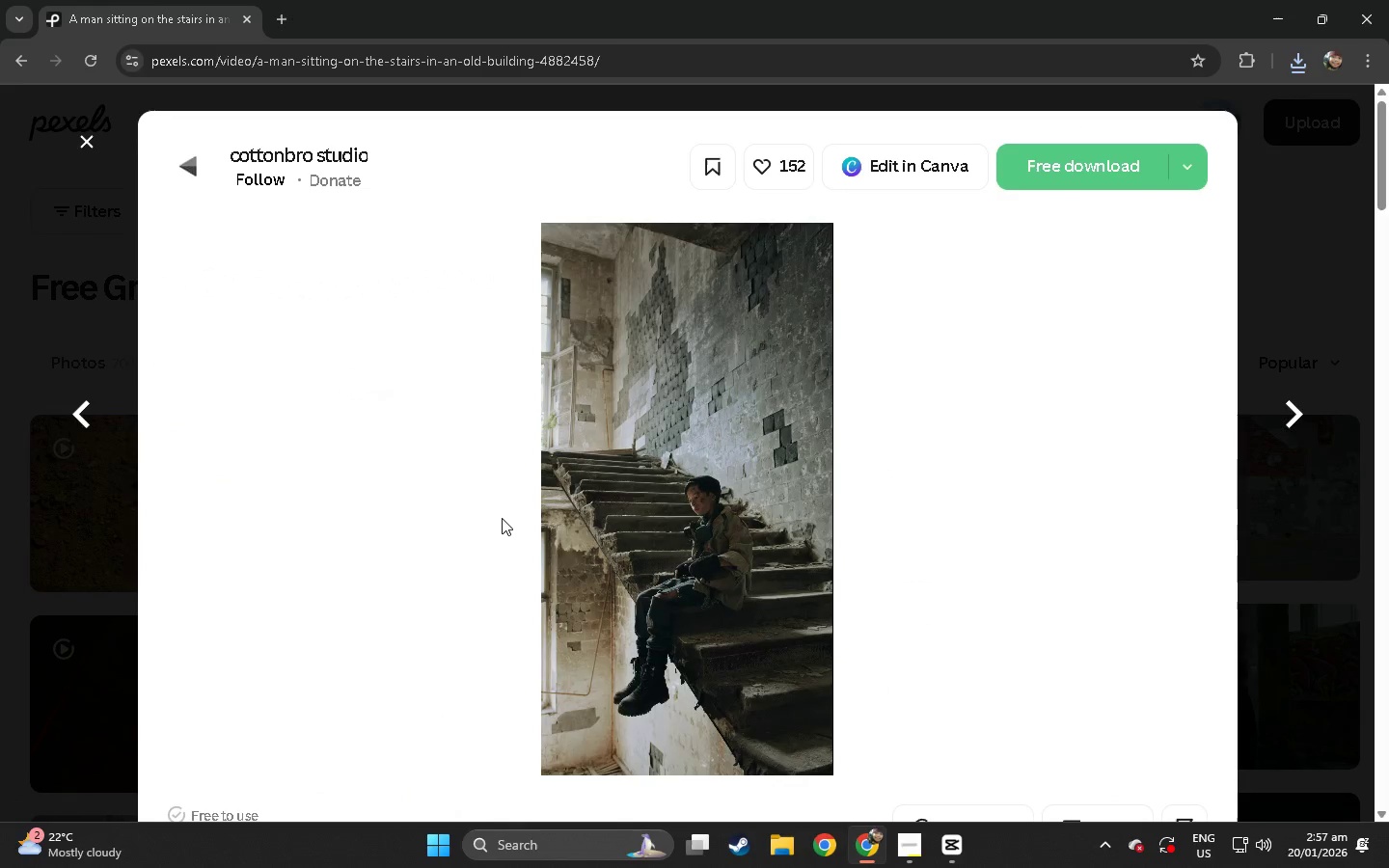 
scroll: coordinate [658, 491], scroll_direction: down, amount: 64.0
 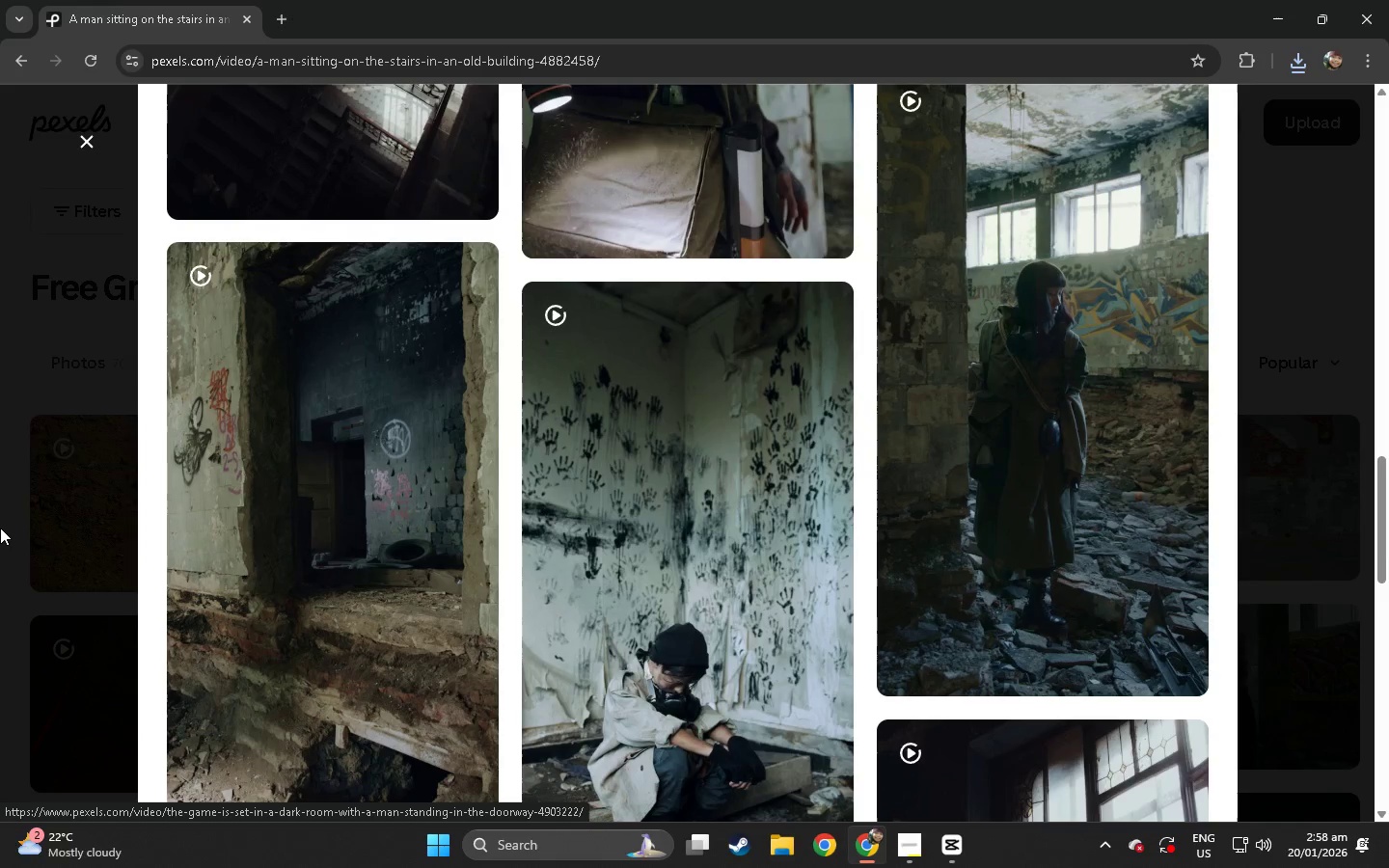 
left_click([0, 528])
 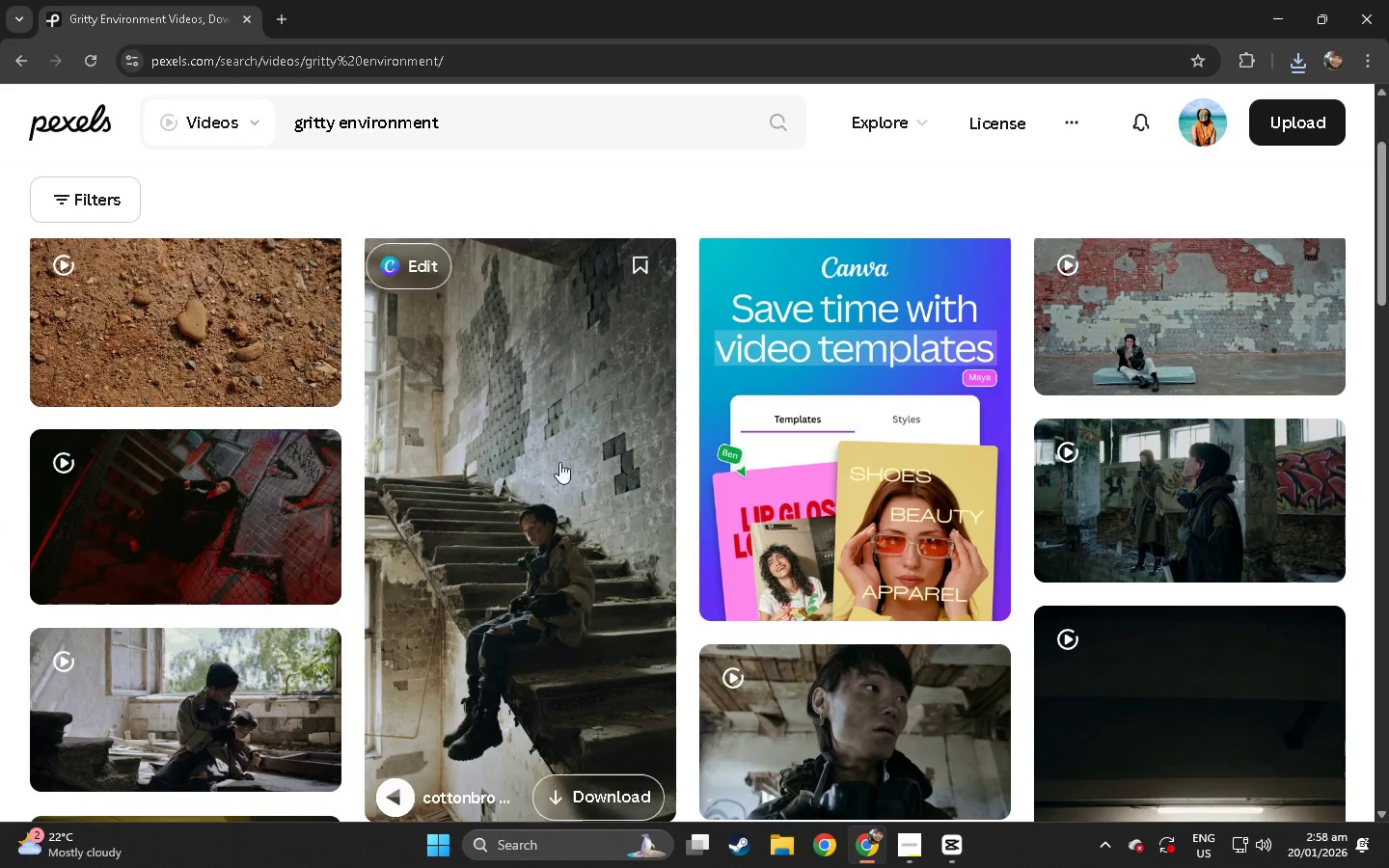 
left_click([560, 455])
 